 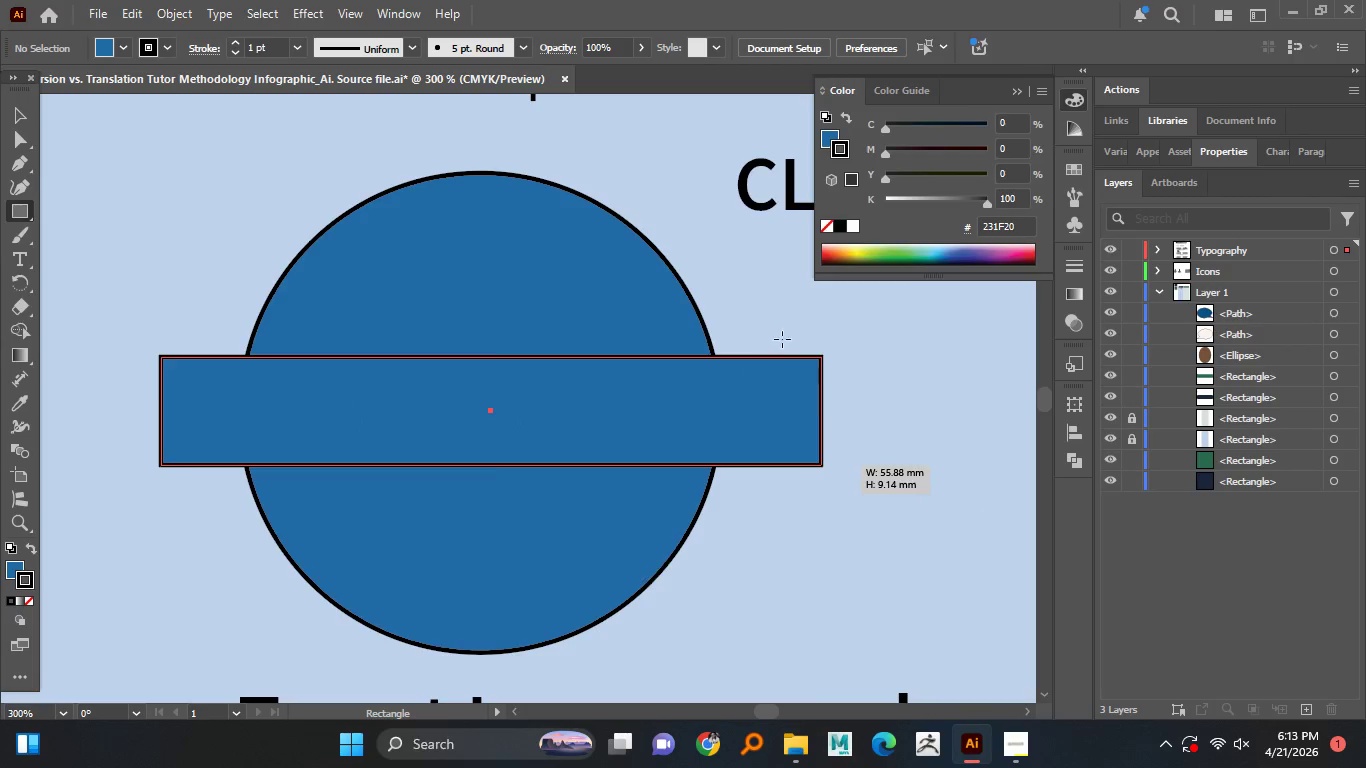 
left_click_drag(start_coordinate=[810, 376], to_coordinate=[572, 413])
 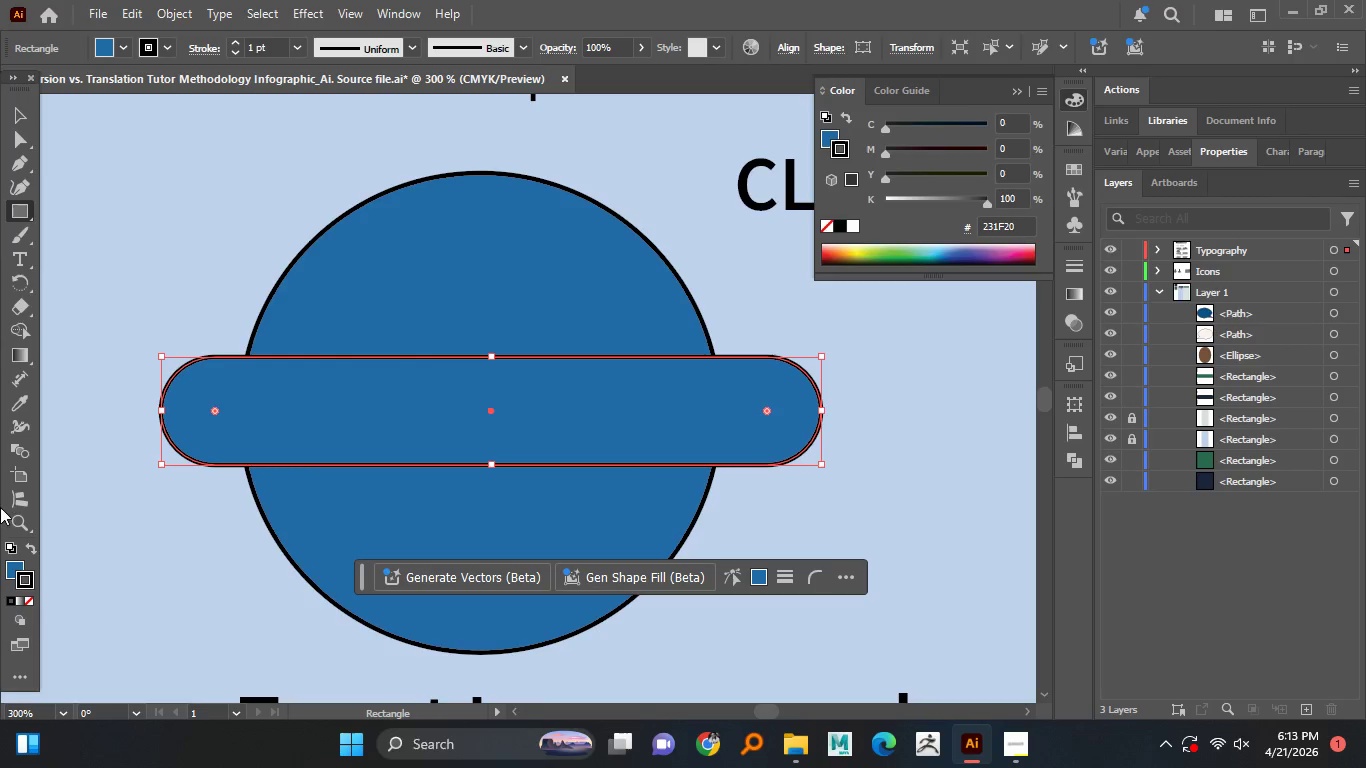 
left_click([24, 561])
 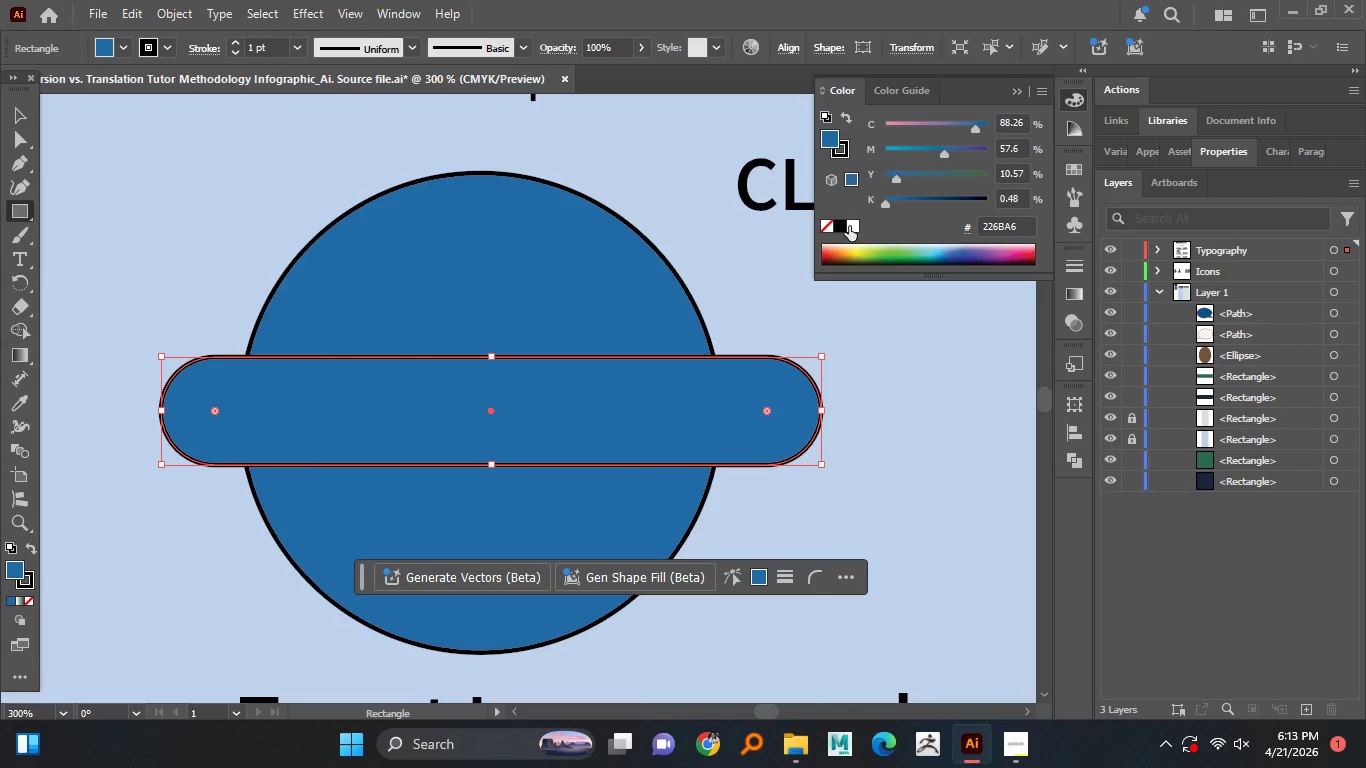 
left_click([850, 226])
 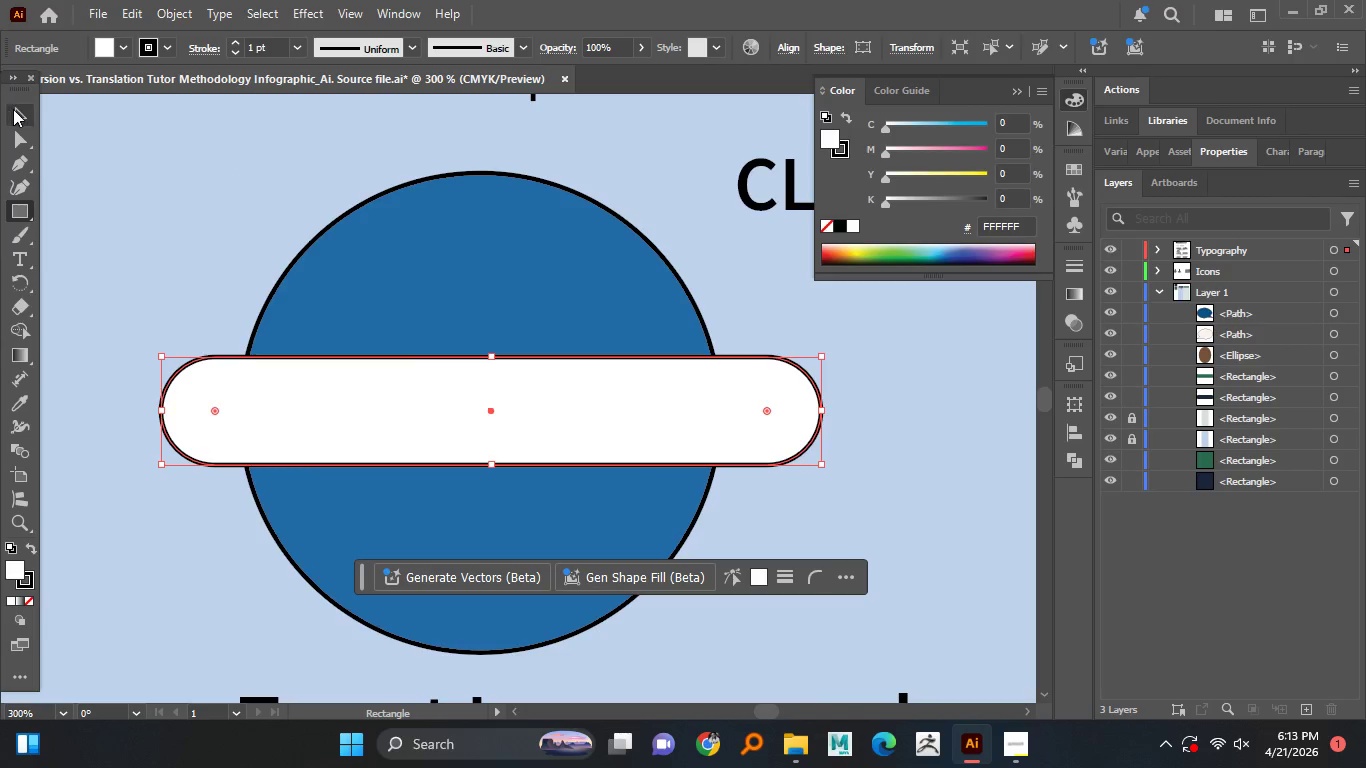 
double_click([89, 197])
 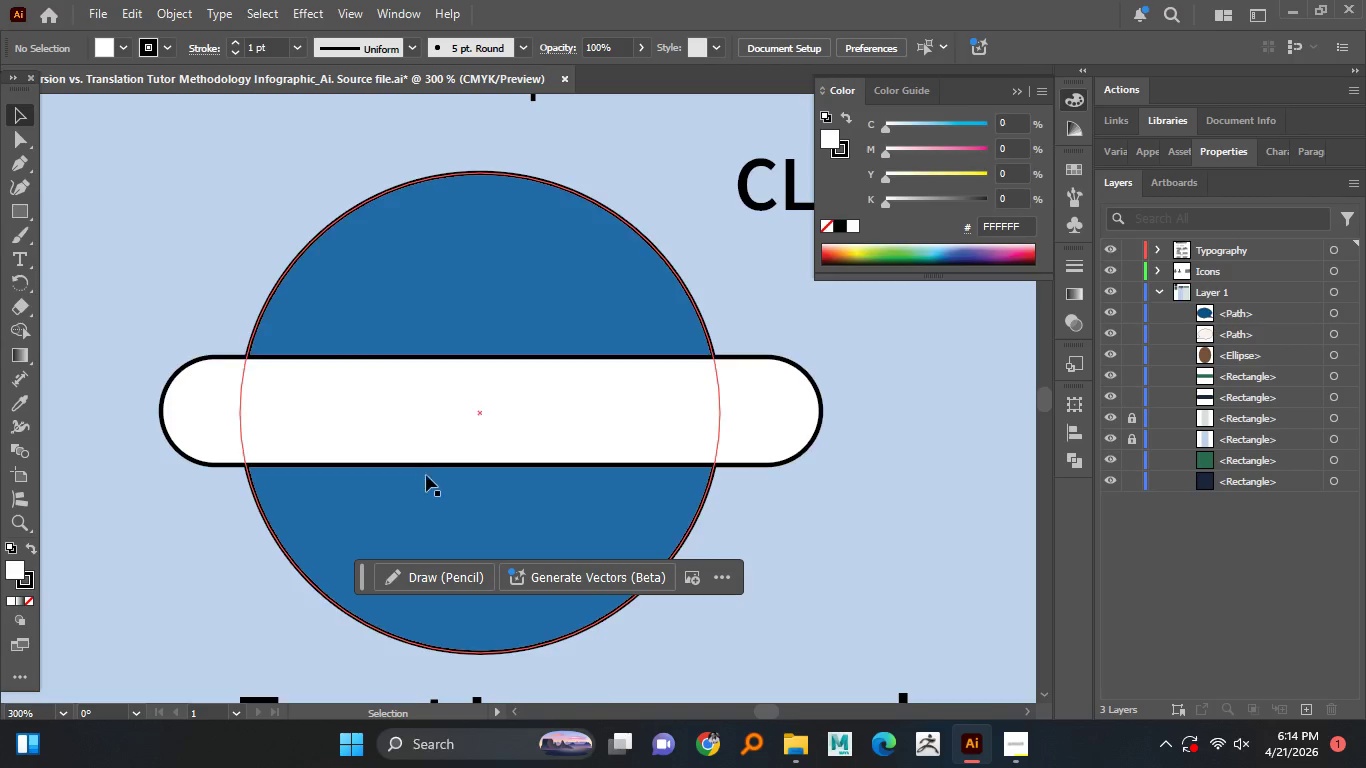 
hold_key(key=AltLeft, duration=1.52)
scroll: coordinate [525, 372], scroll_direction: down, amount: 3.0
 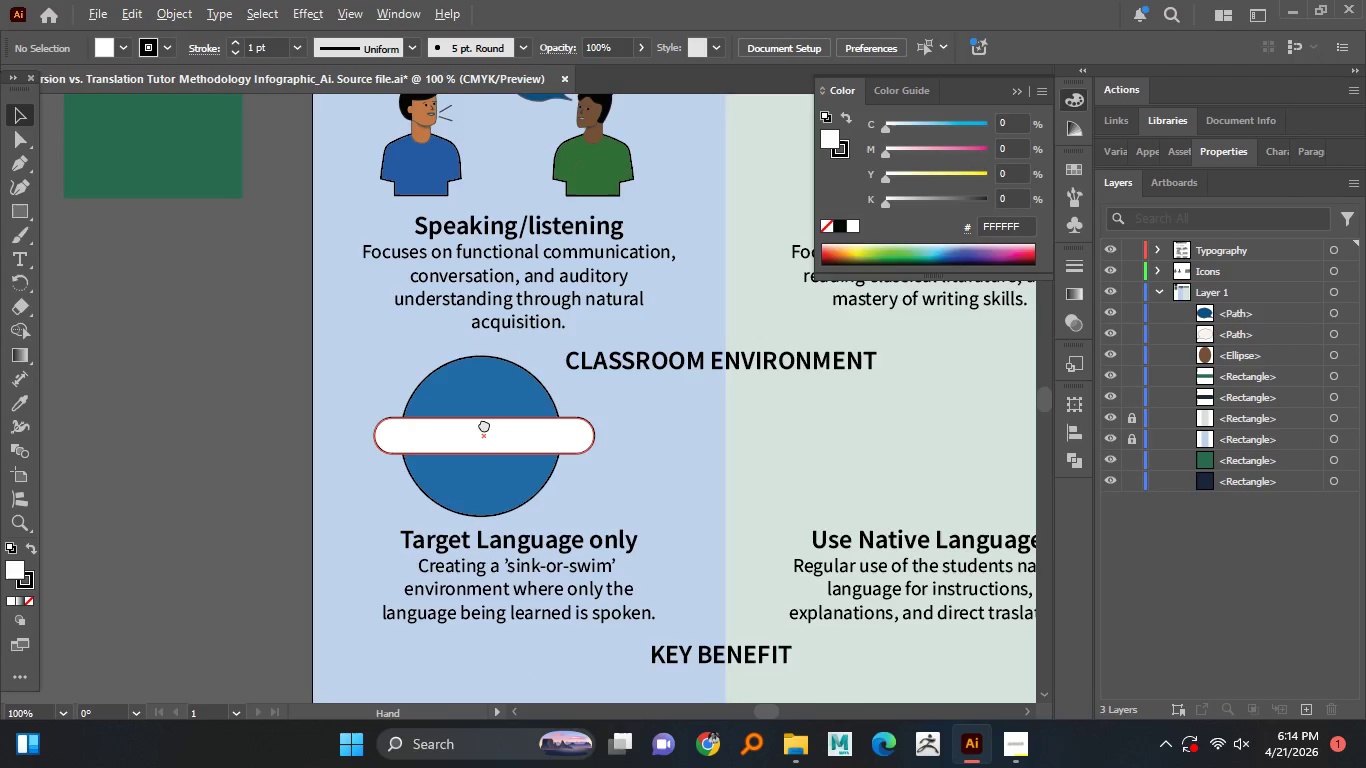 
hold_key(key=AltLeft, duration=0.77)
 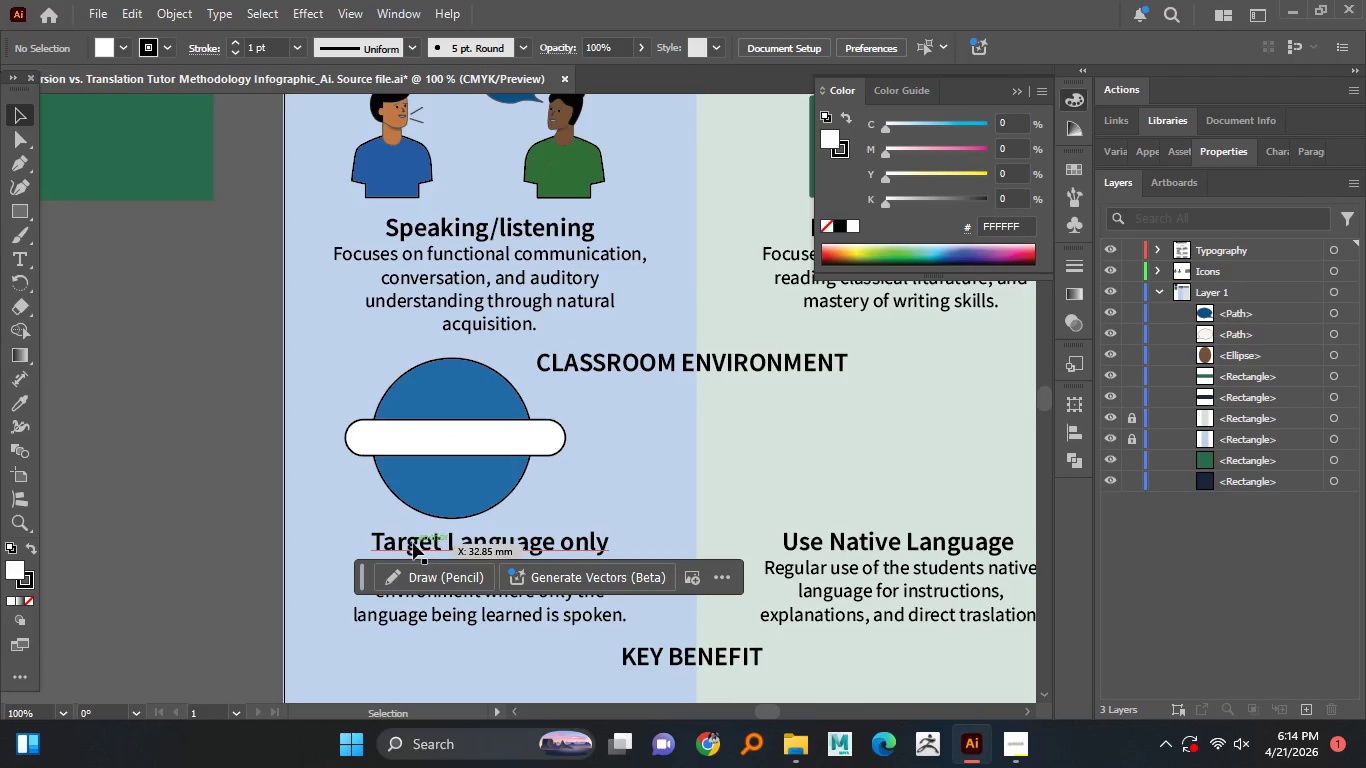 
hold_key(key=AltLeft, duration=1.53)
 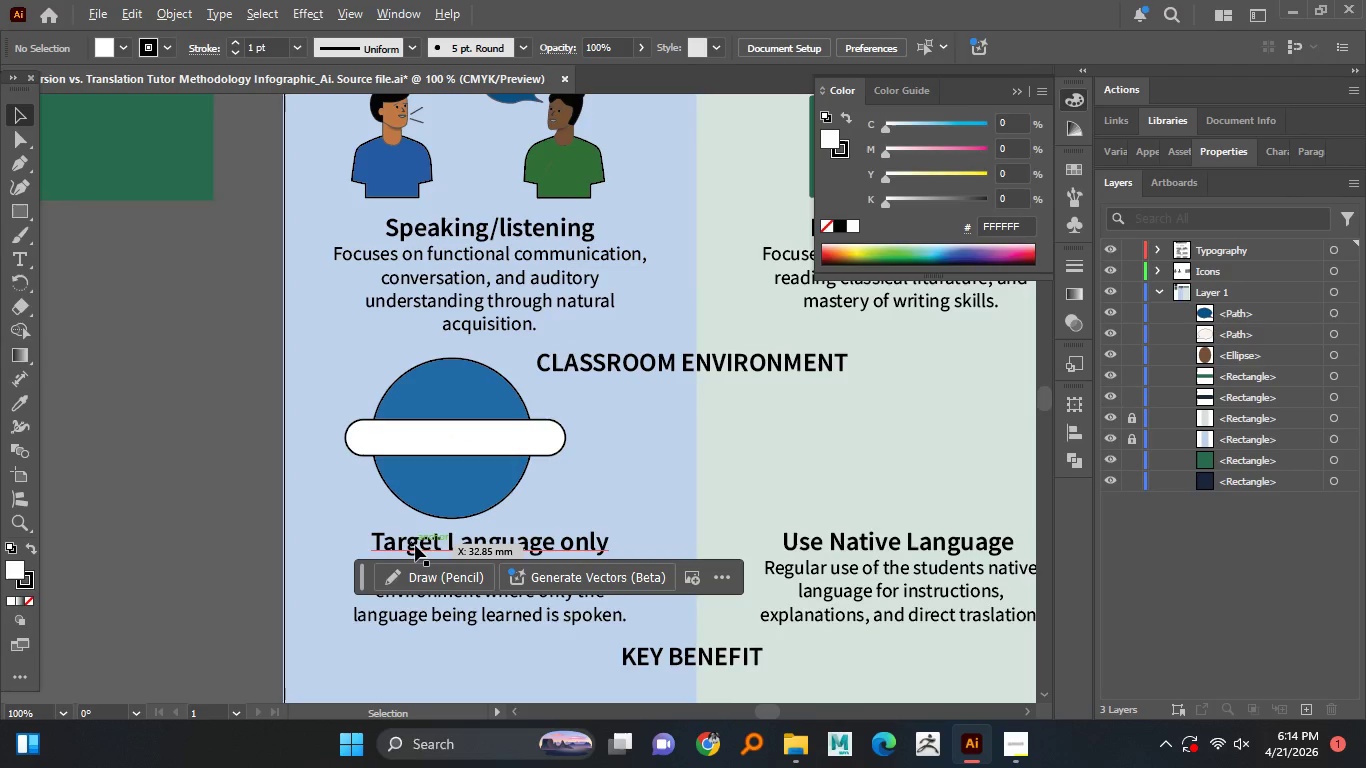 
hold_key(key=AltLeft, duration=1.53)
left_click_drag(start_coordinate=[415, 545], to_coordinate=[469, 449])
 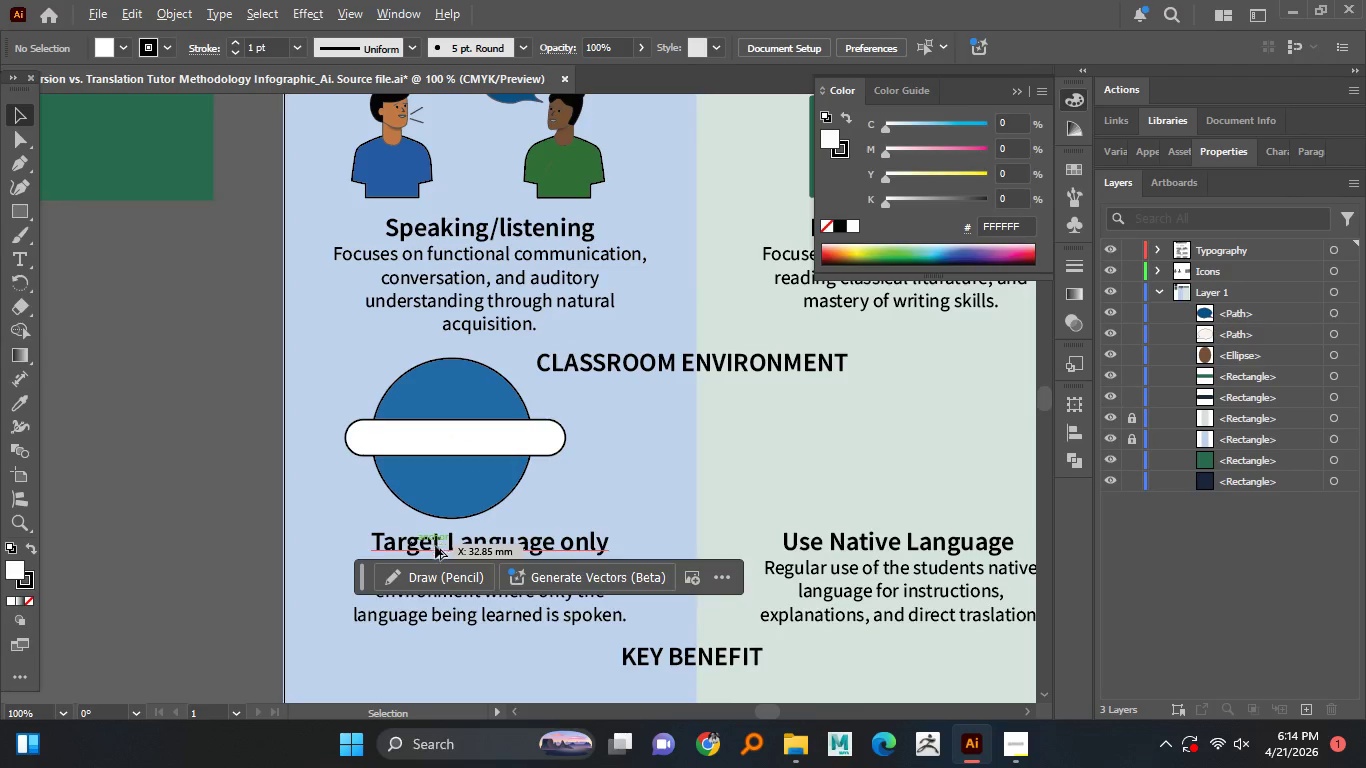 
hold_key(key=AltLeft, duration=0.88)
 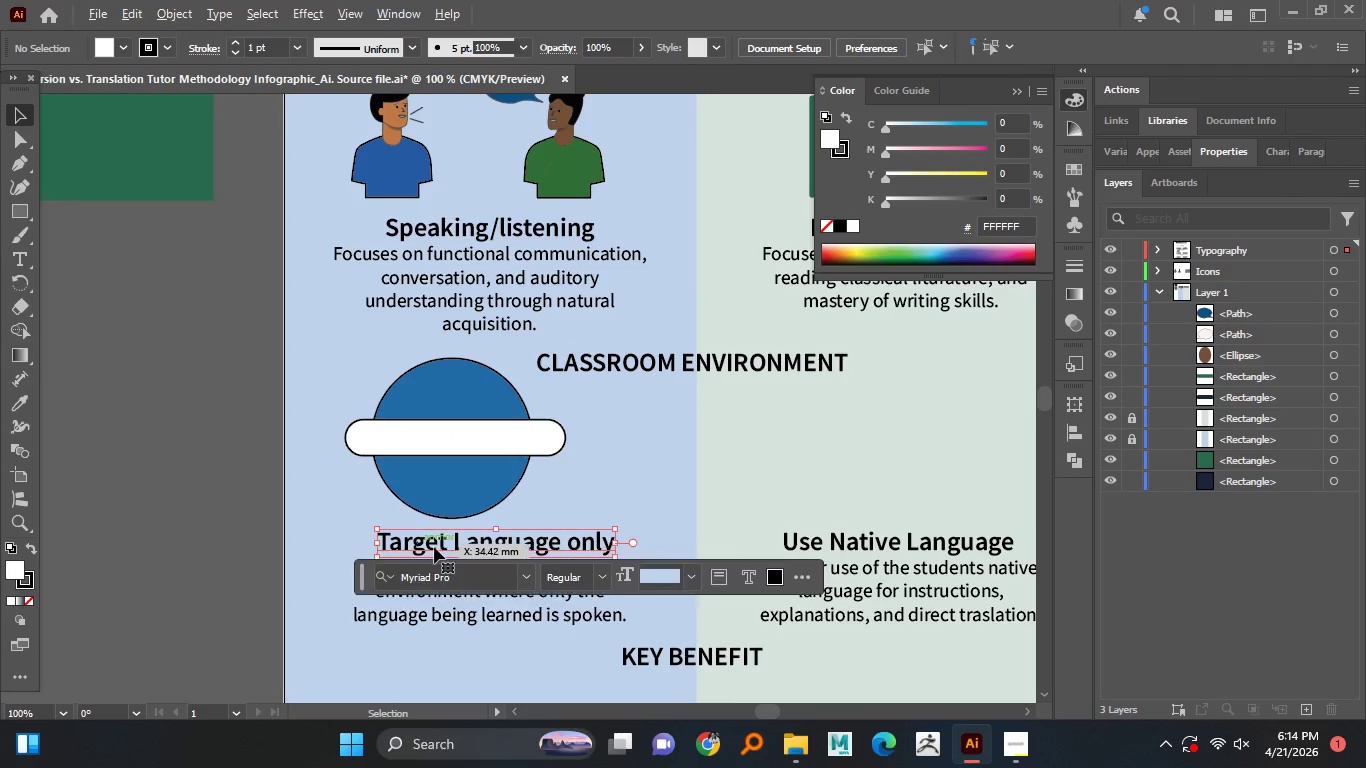 
hold_key(key=AltLeft, duration=1.52)
 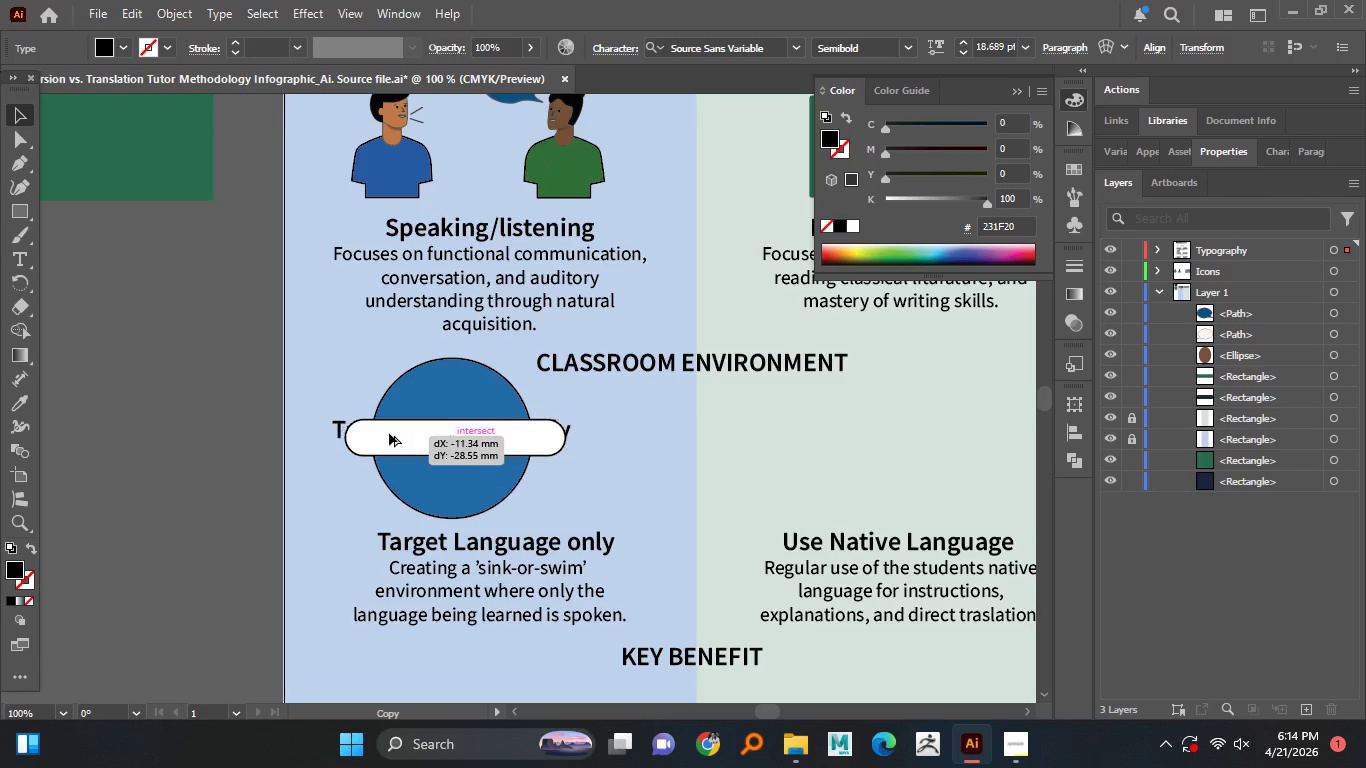 
hold_key(key=AltLeft, duration=1.5)
 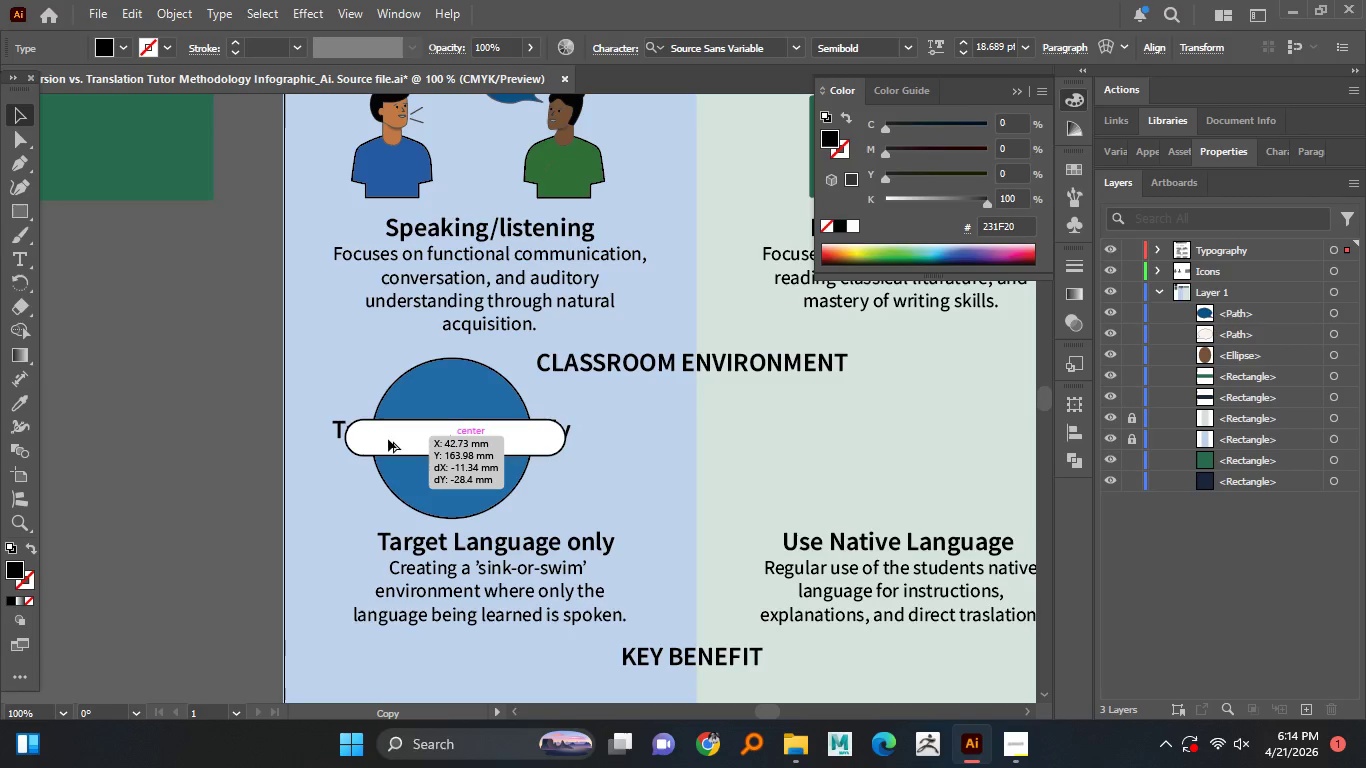 
hold_key(key=AltLeft, duration=1.06)
 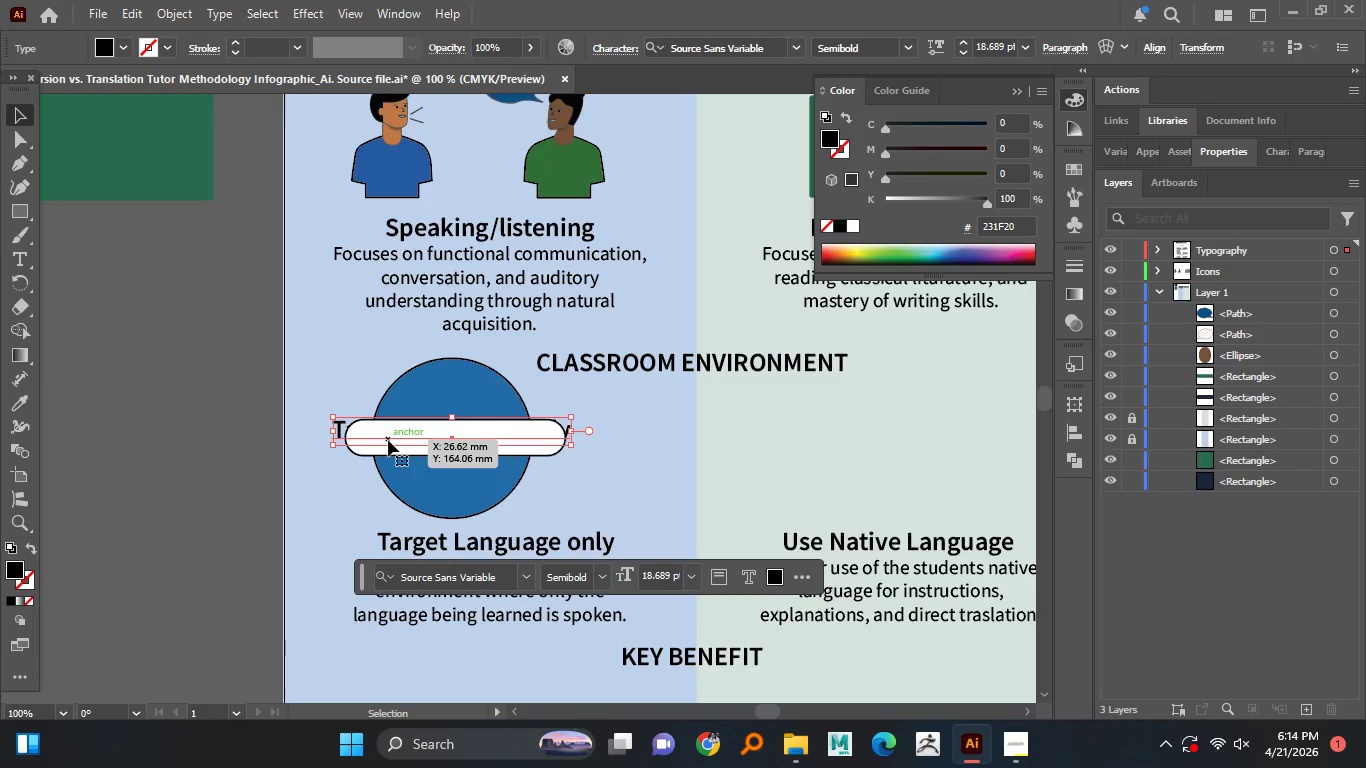 
right_click([388, 440])
 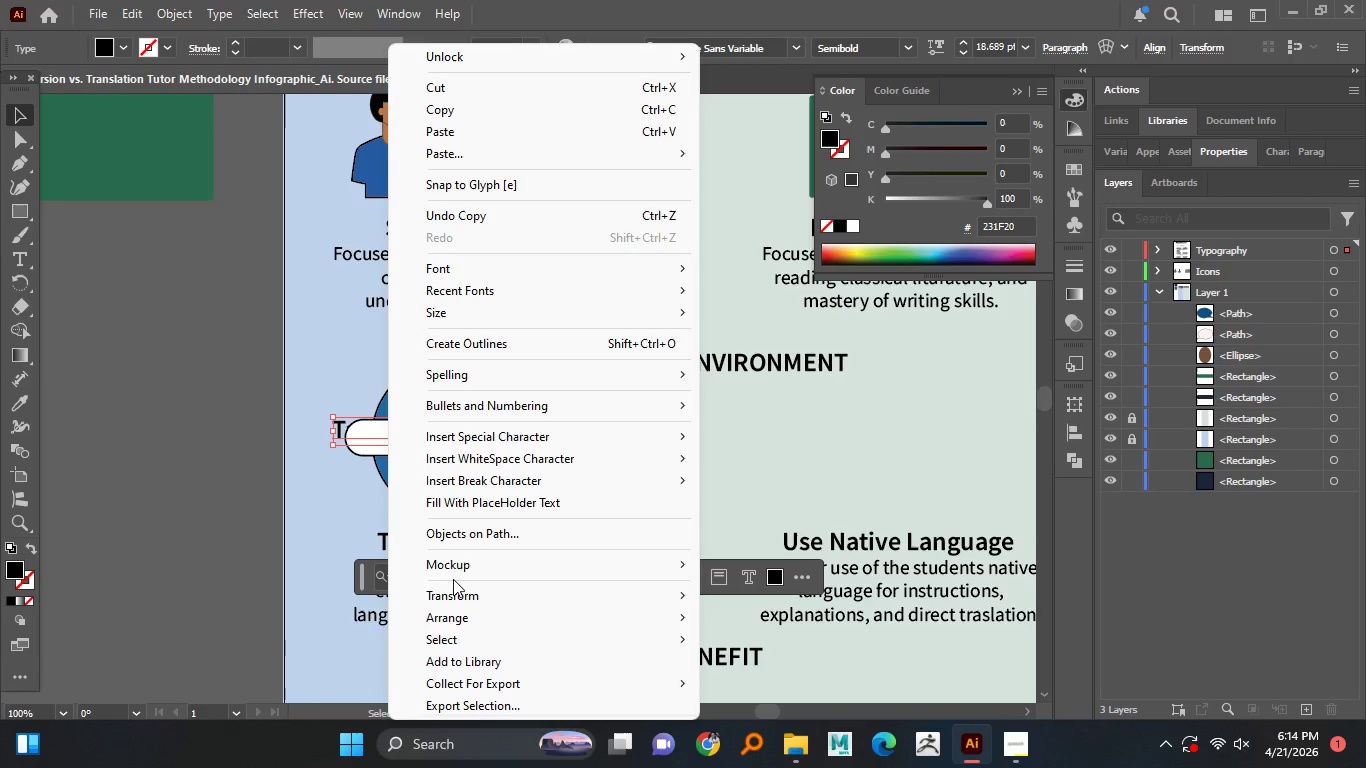 
wait(8.17)
 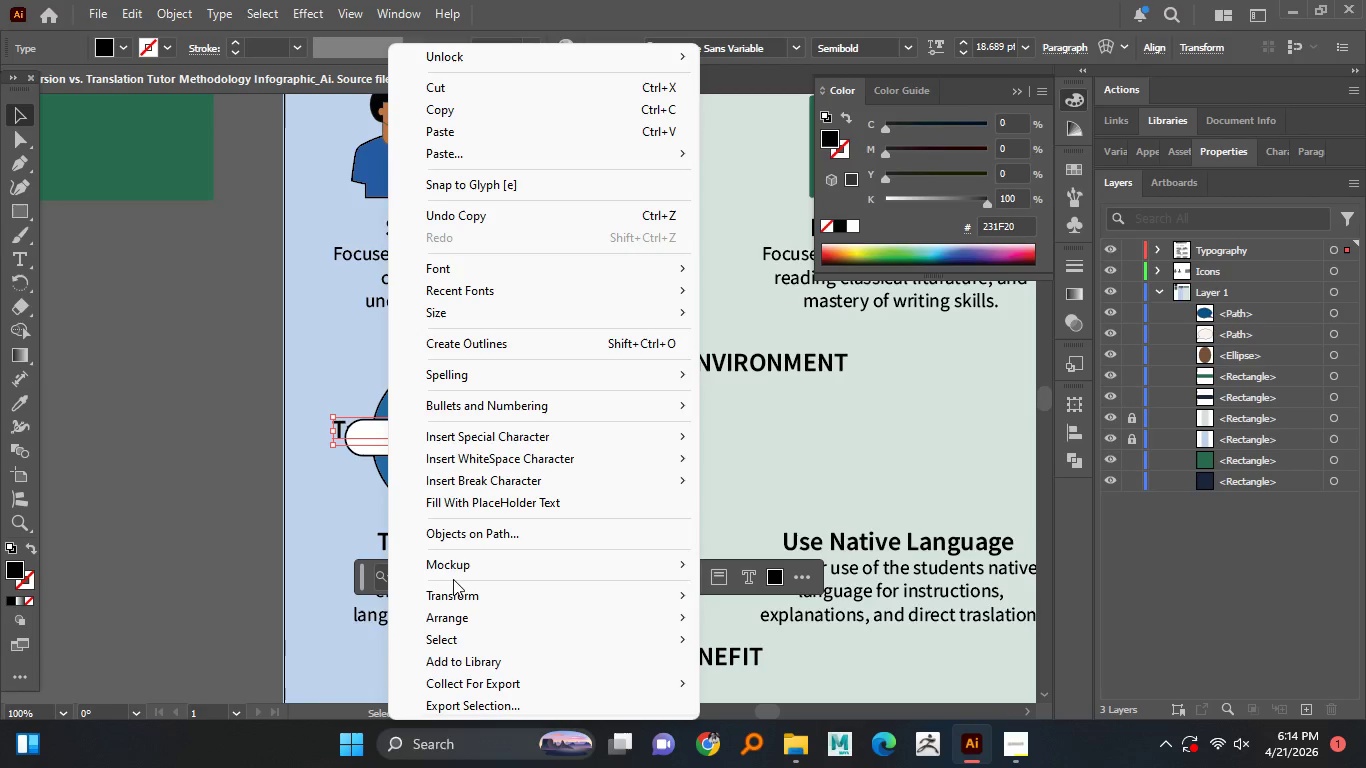 
left_click([808, 622])
 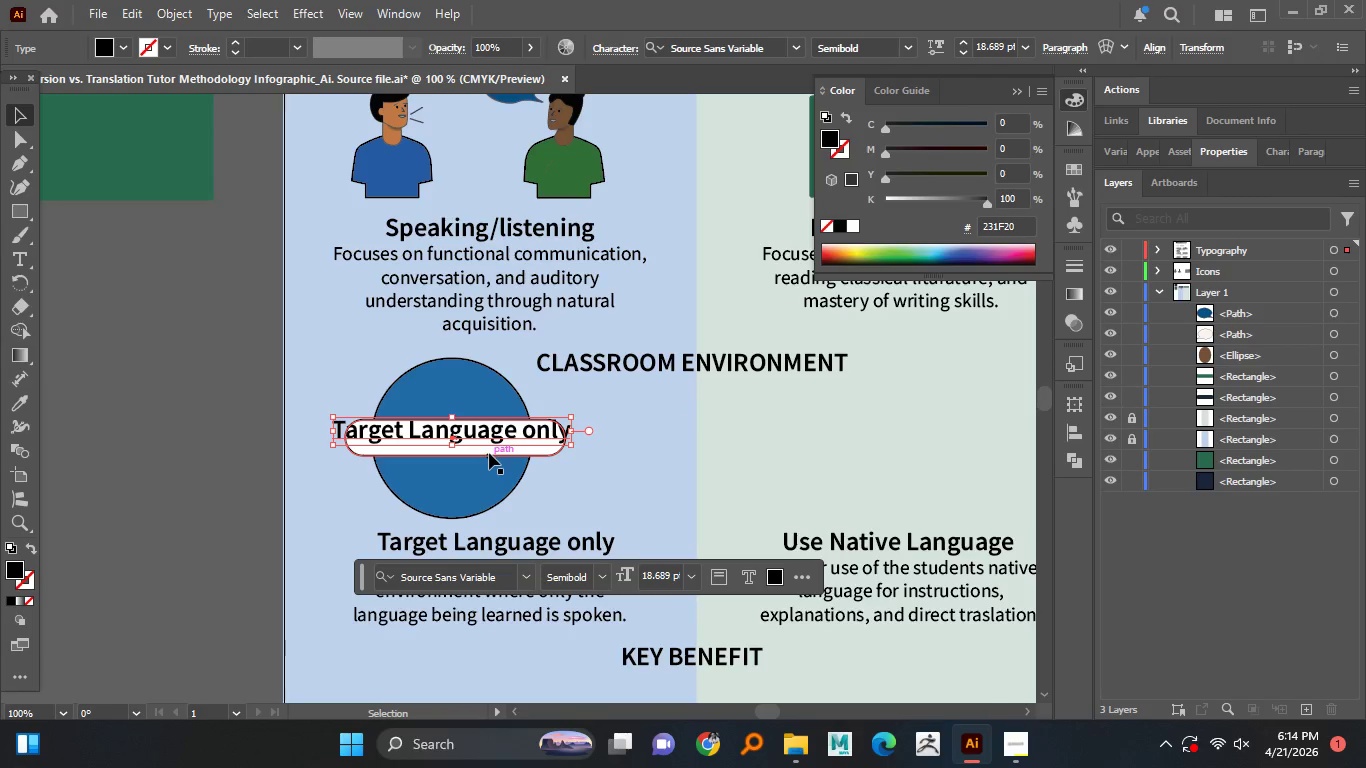 
hold_key(key=AltLeft, duration=3.06)
scroll: coordinate [490, 452], scroll_direction: up, amount: 3.0
 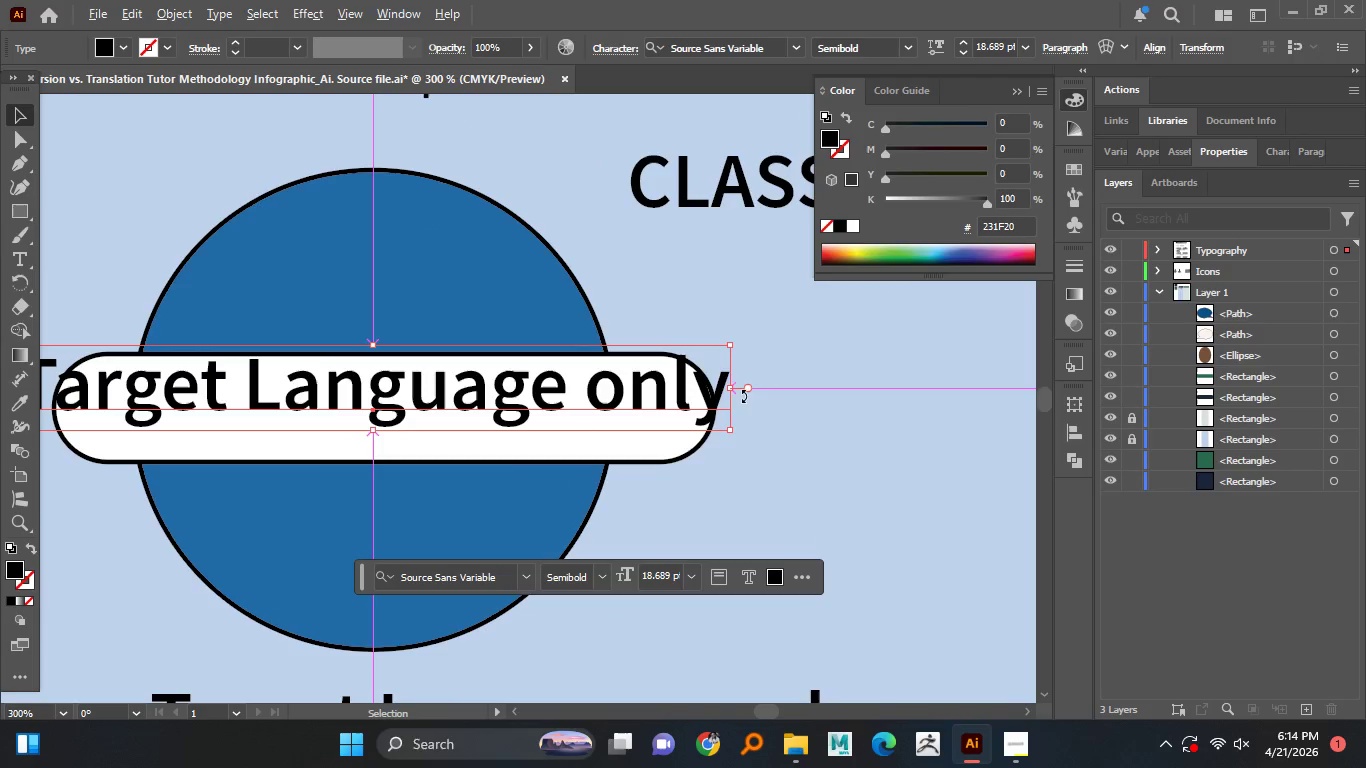 
hold_key(key=ShiftLeft, duration=1.5)
left_click_drag(start_coordinate=[728, 387], to_coordinate=[627, 402])
 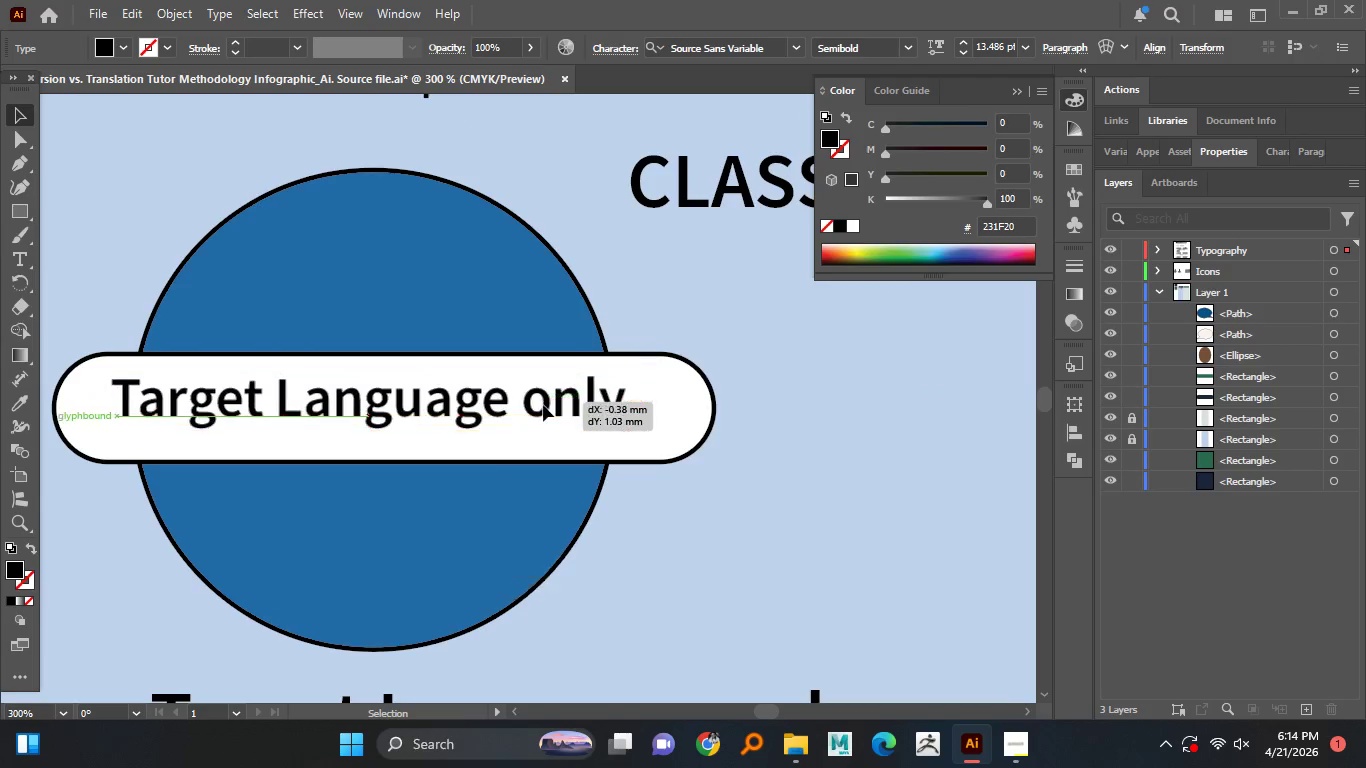 
hold_key(key=ShiftLeft, duration=0.52)
 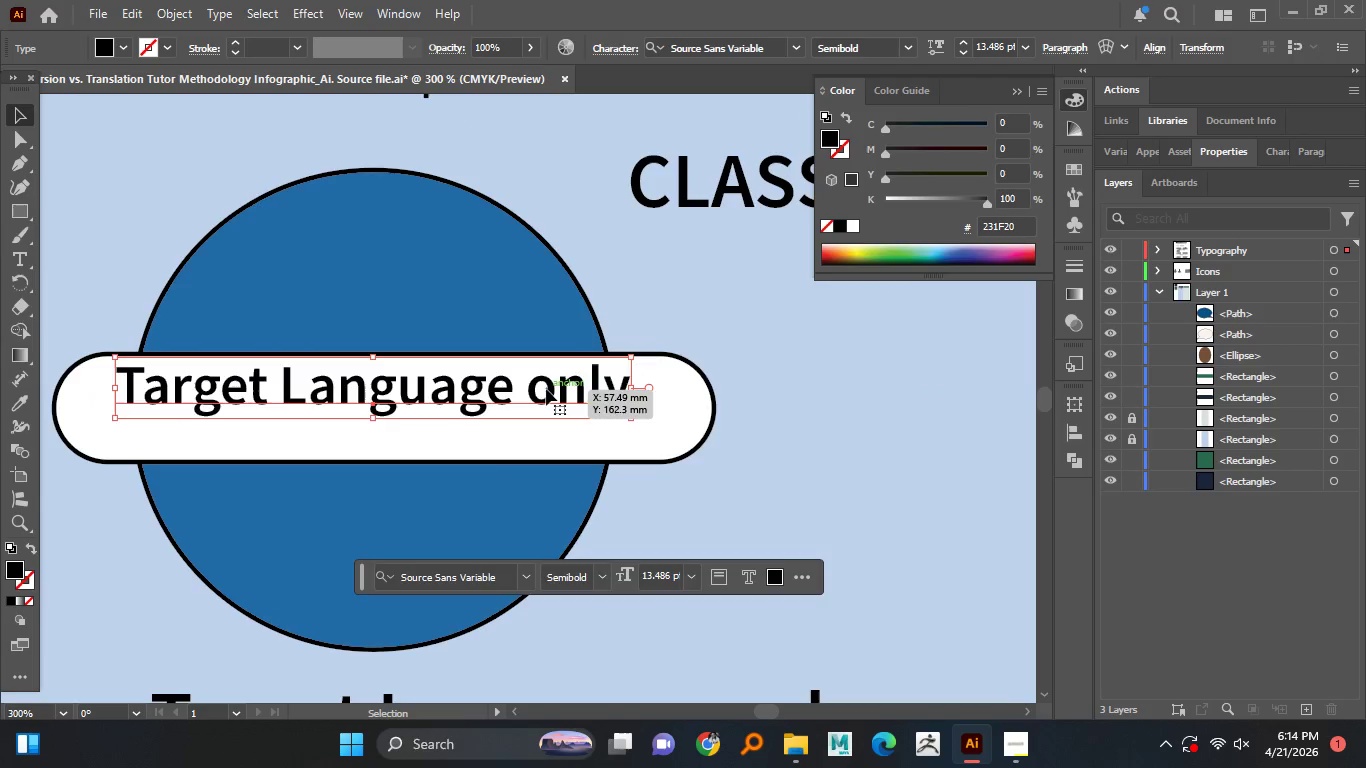 
left_click_drag(start_coordinate=[546, 389], to_coordinate=[546, 408])
 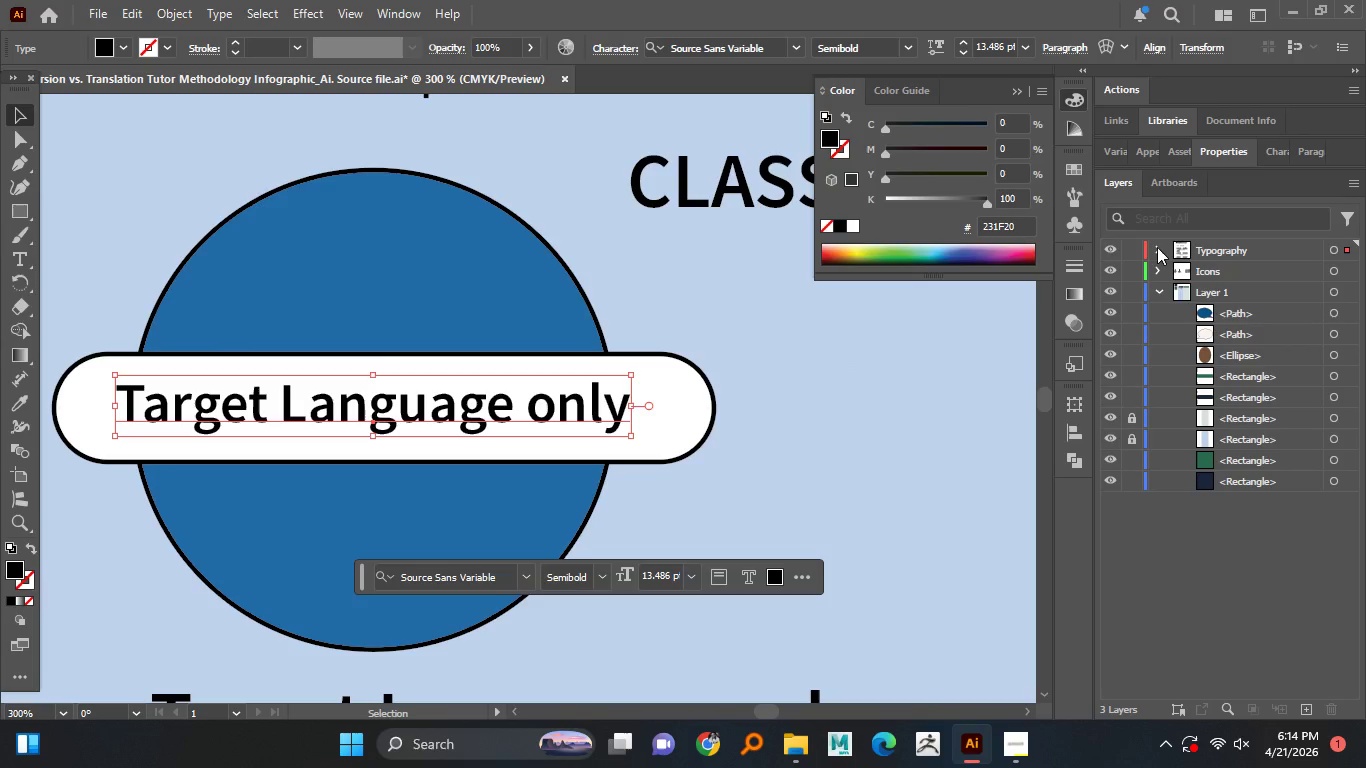 
left_click([699, 396])
 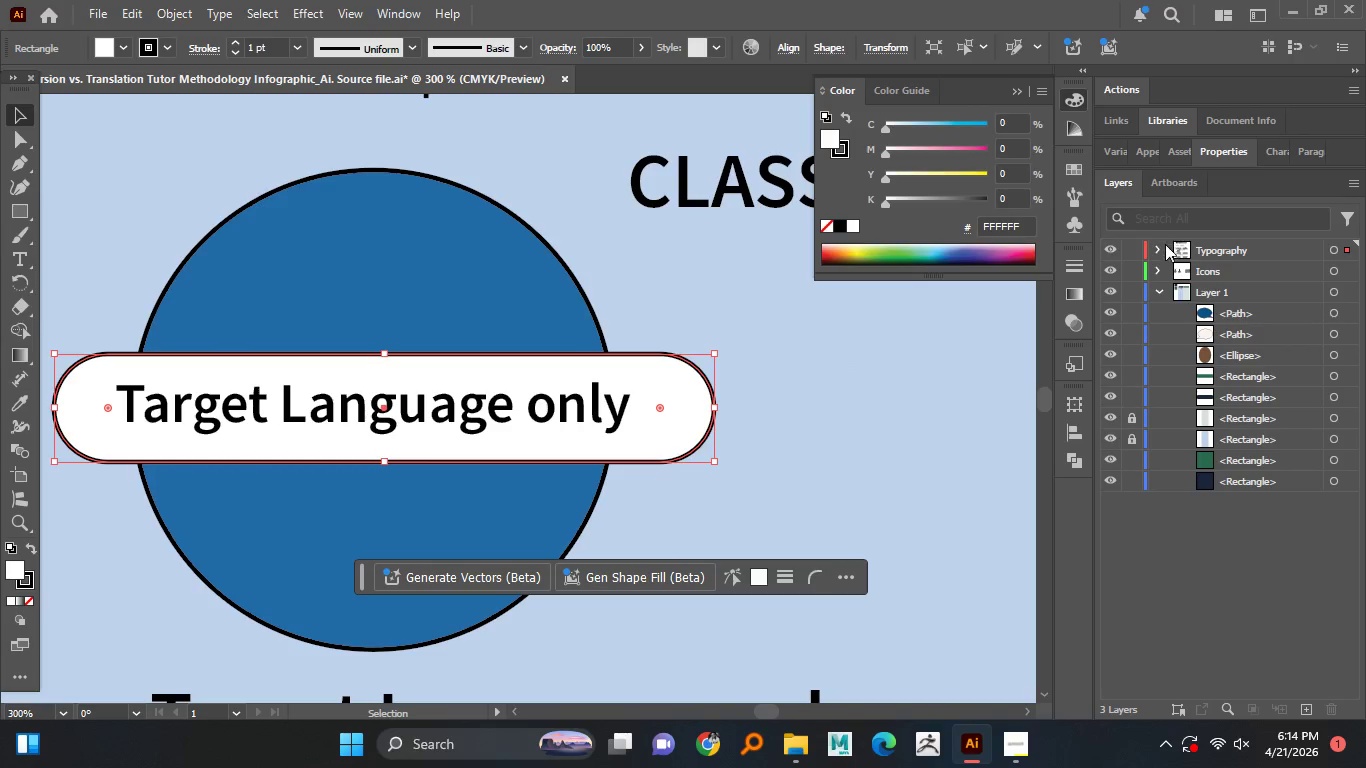 
left_click([1161, 250])
 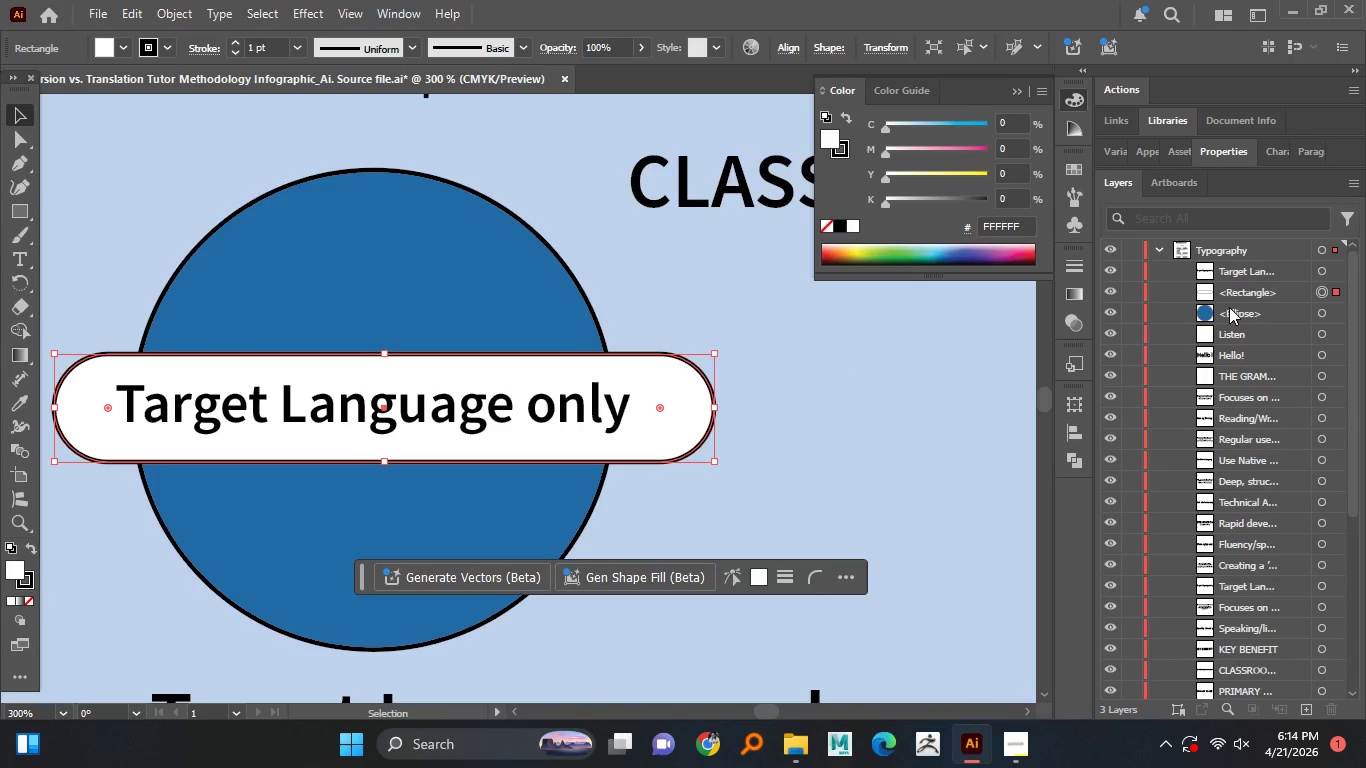 
left_click([1228, 312])
 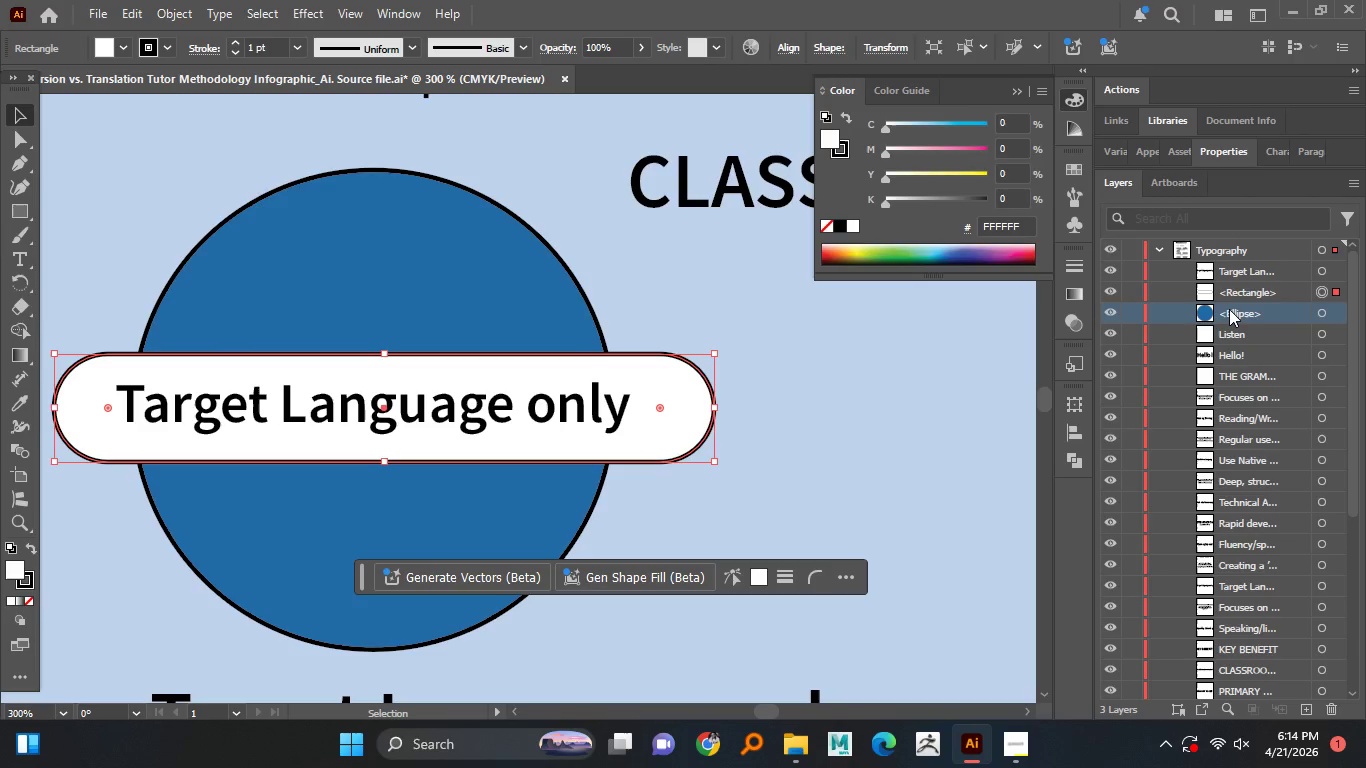 
scroll: coordinate [1229, 304], scroll_direction: down, amount: 6.0
 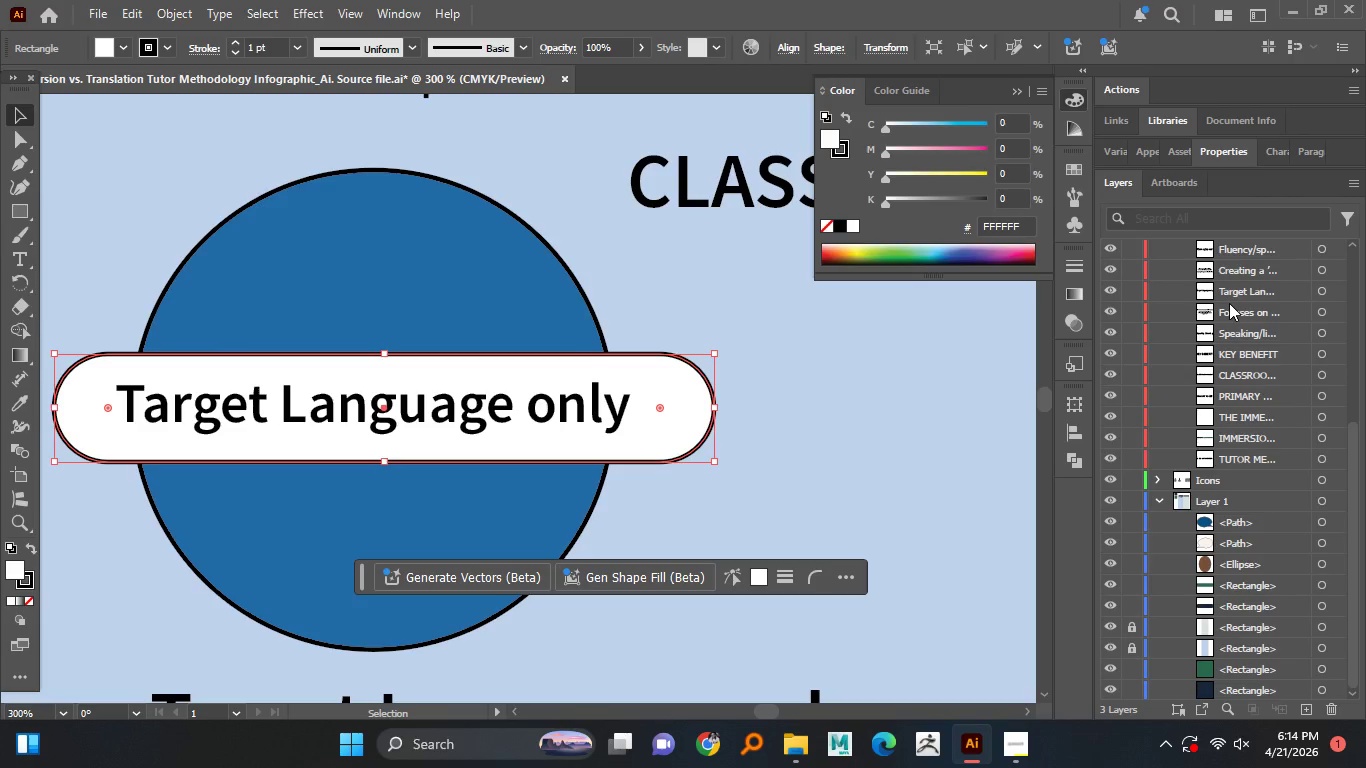 
scroll: coordinate [1229, 303], scroll_direction: up, amount: 6.0
 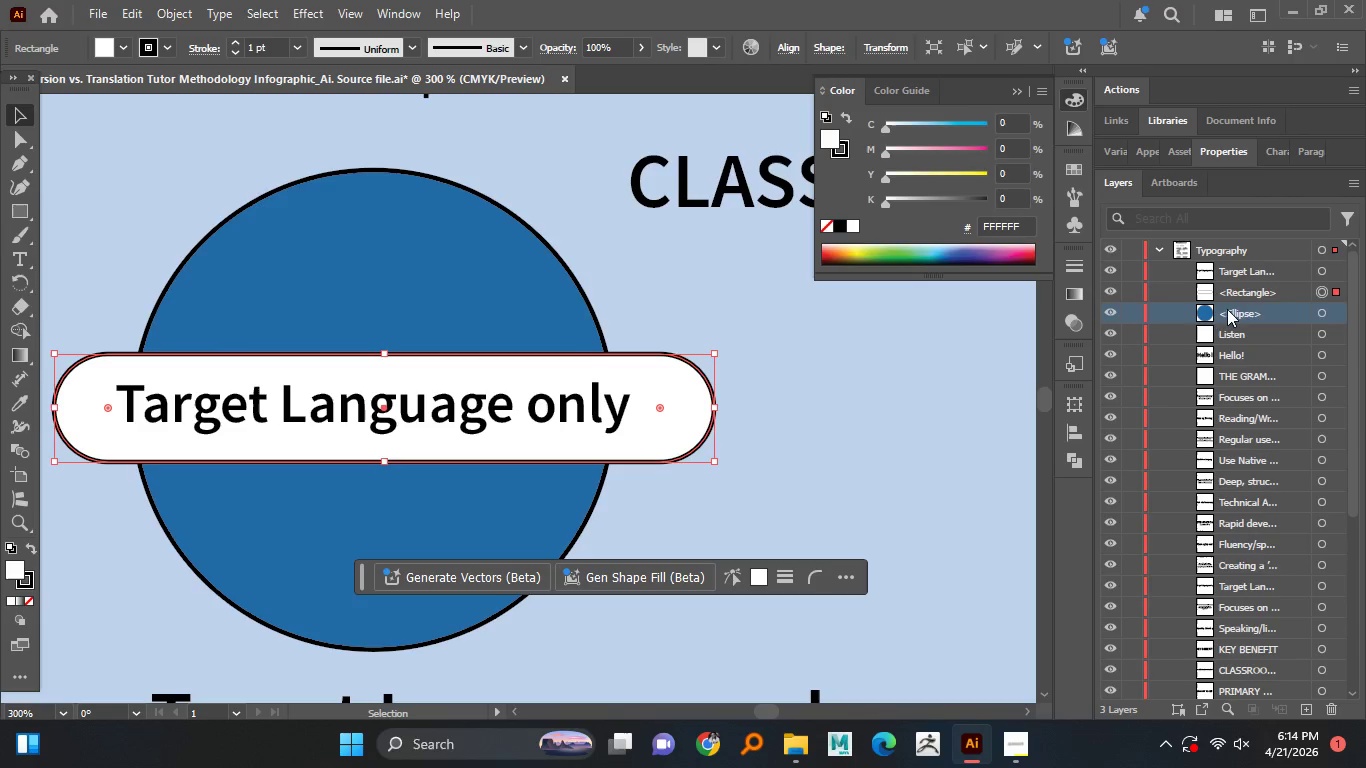 
left_click_drag(start_coordinate=[1227, 309], to_coordinate=[1248, 627])
 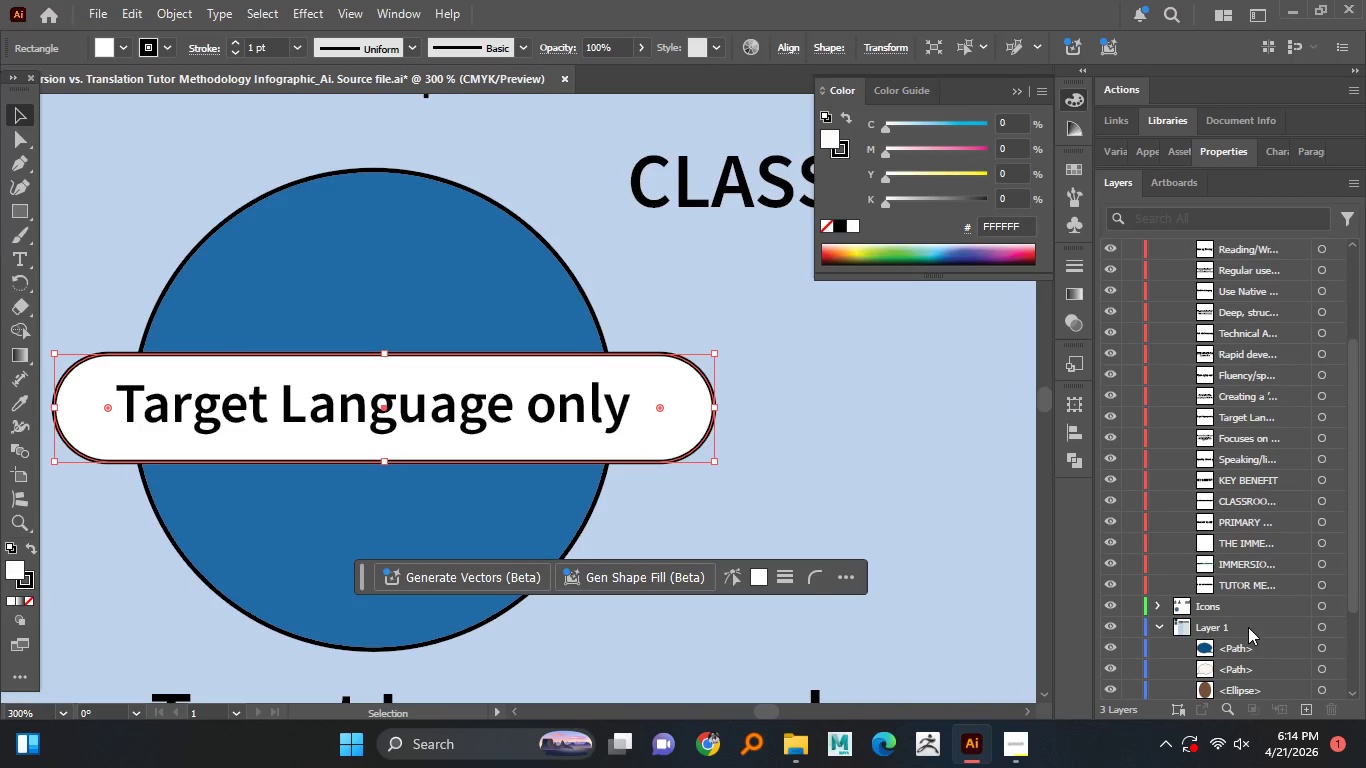 
right_click([1262, 704])
 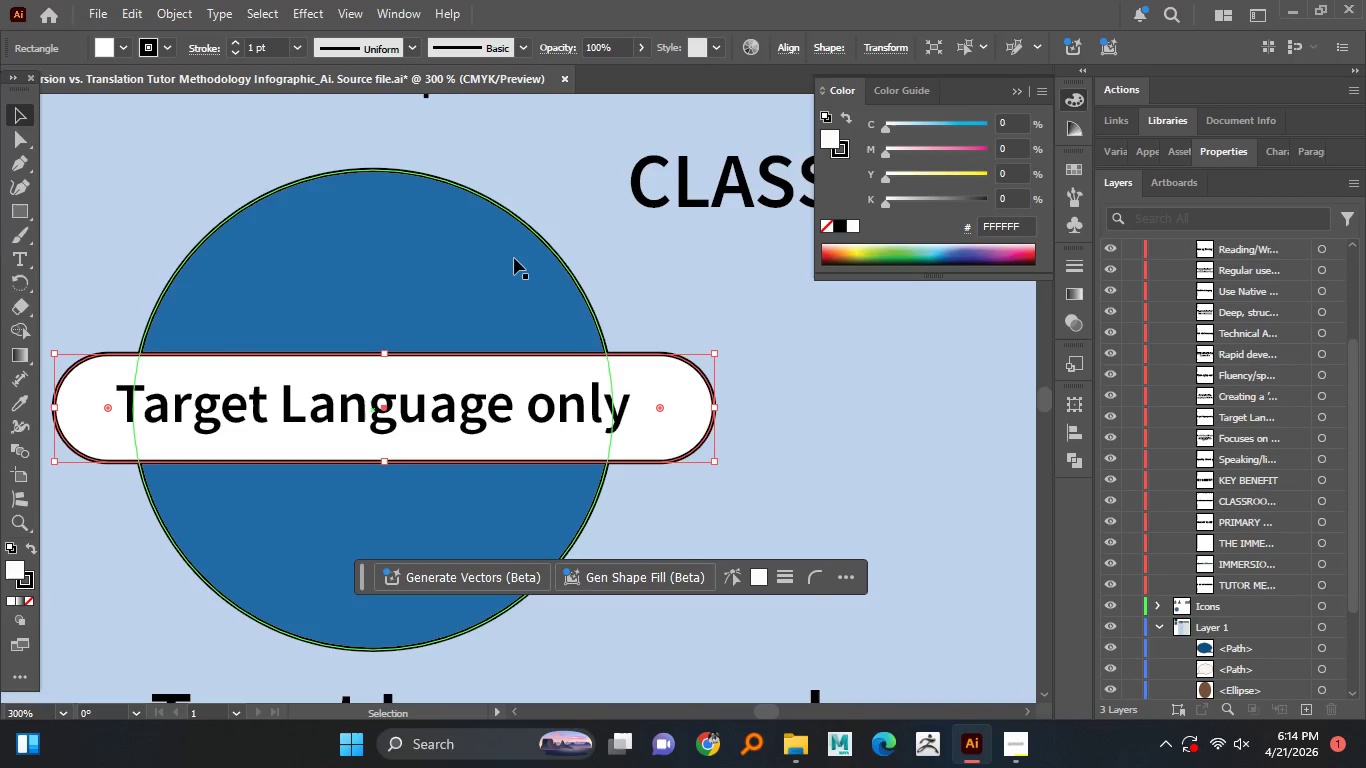 
left_click([527, 309])
 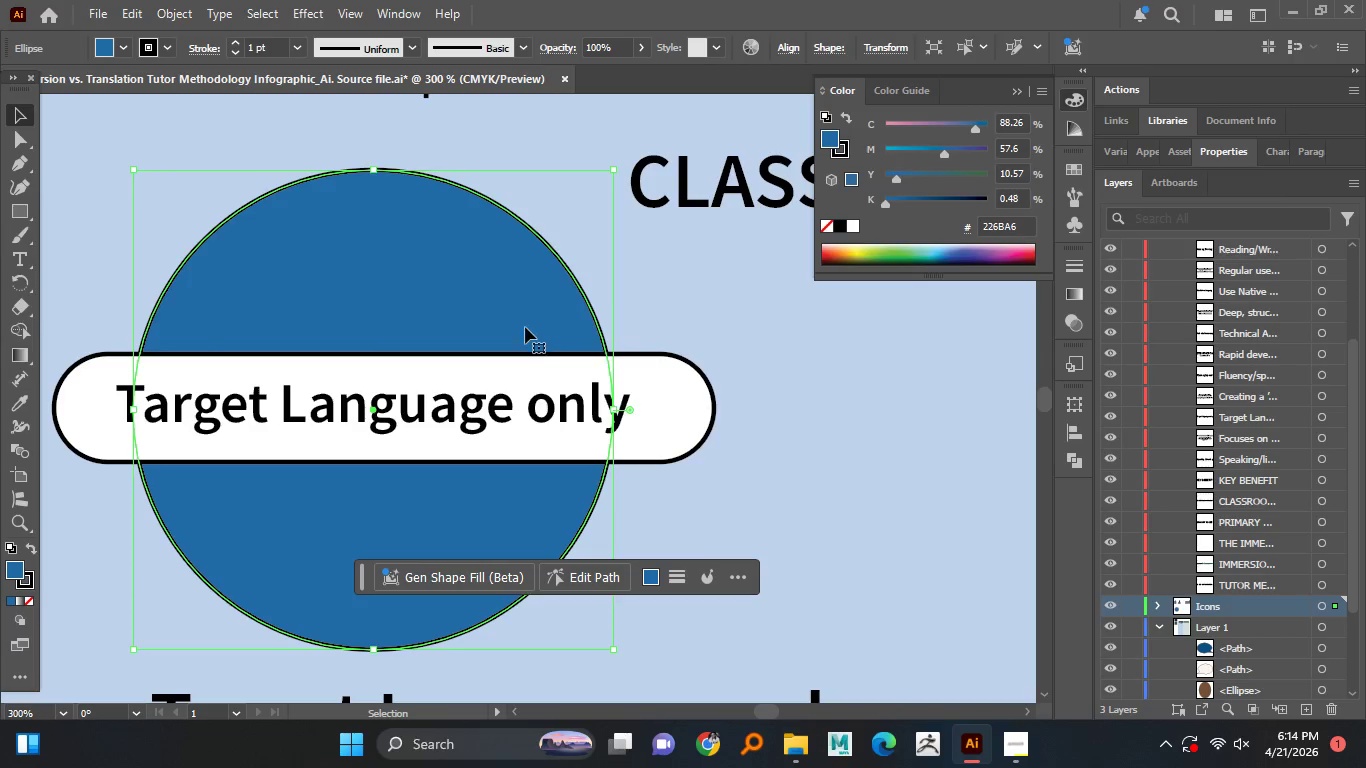 
left_click([518, 360])
 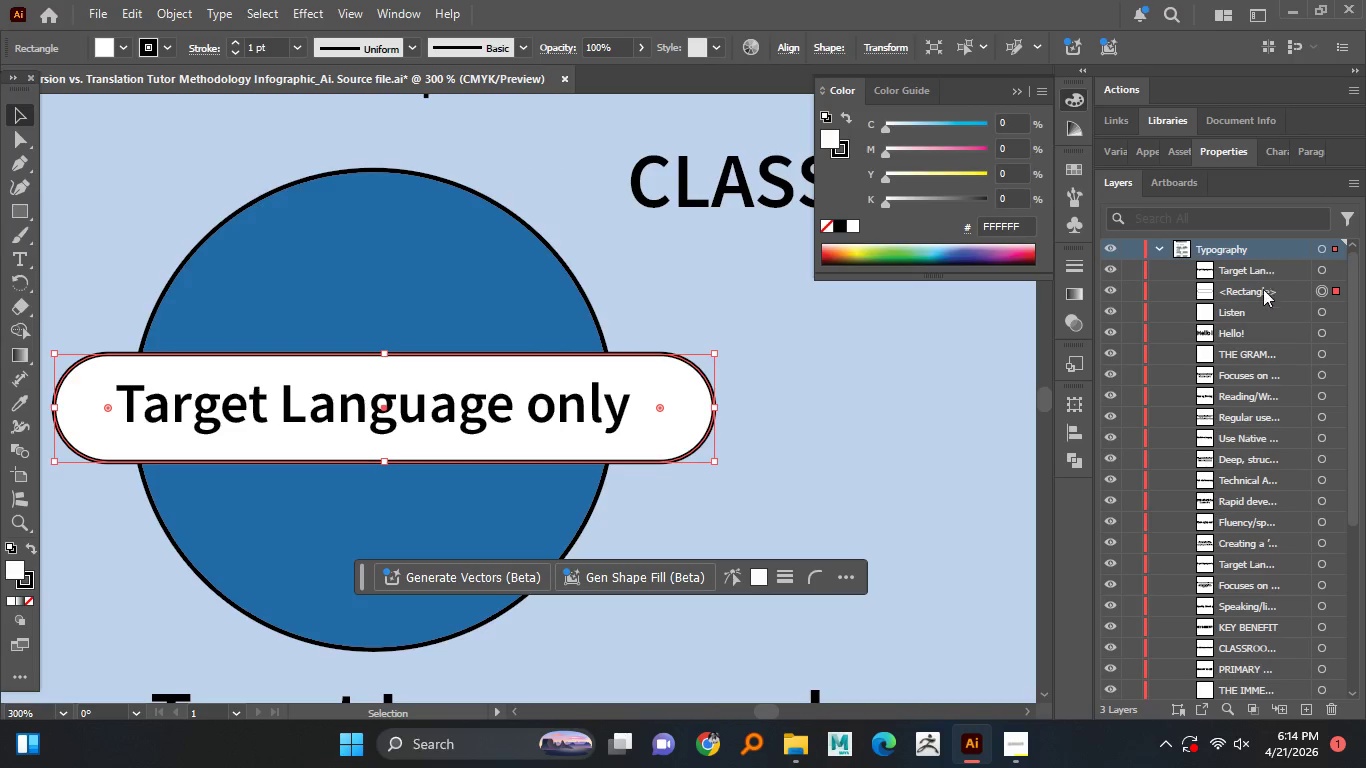 
left_click_drag(start_coordinate=[1239, 292], to_coordinate=[1246, 649])
 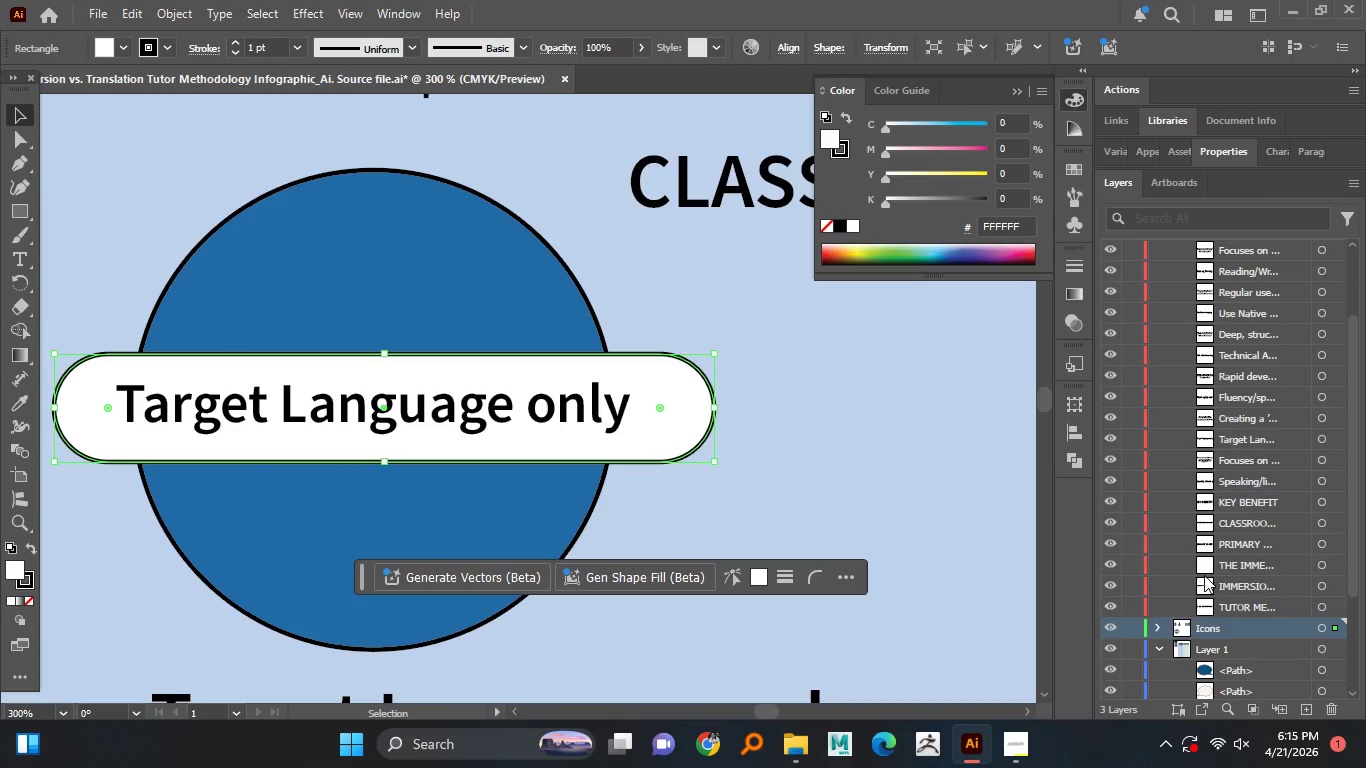 
wait(6.39)
 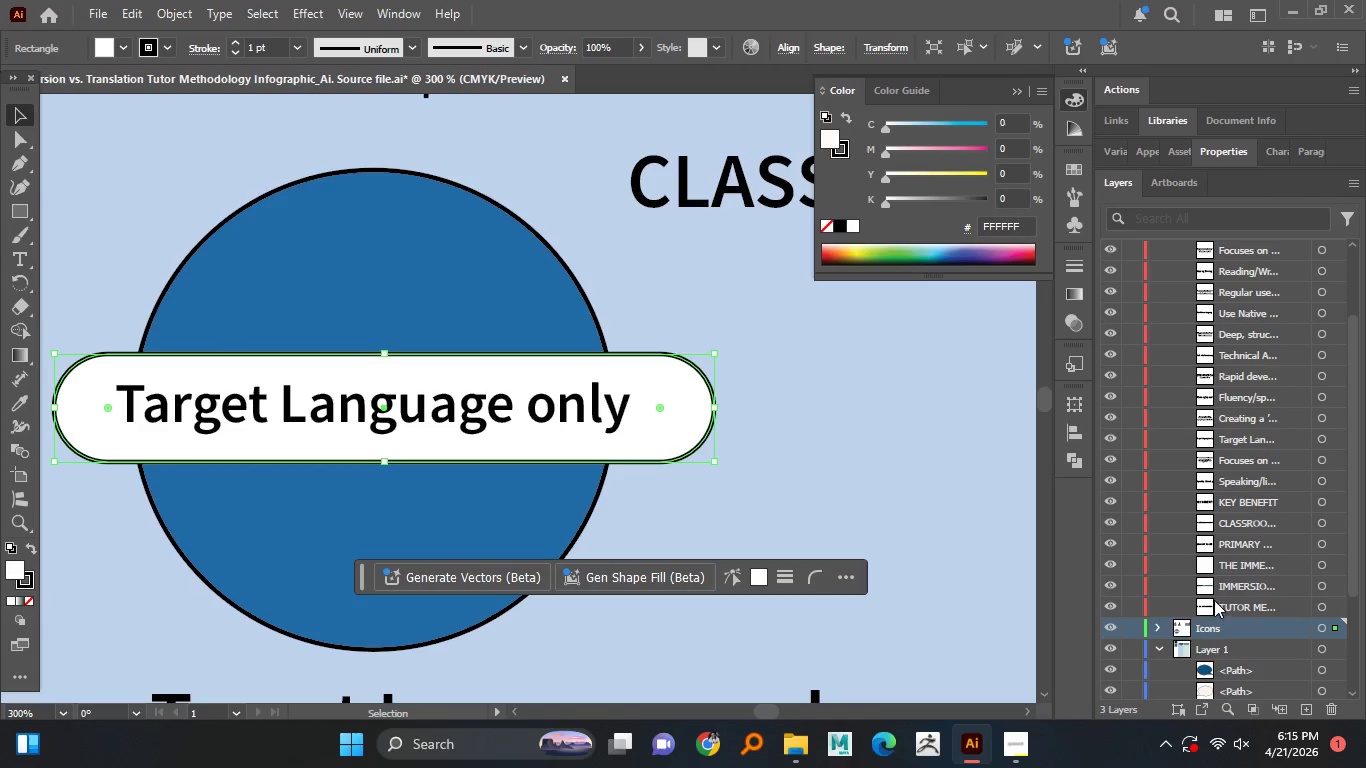 
left_click([618, 303])
 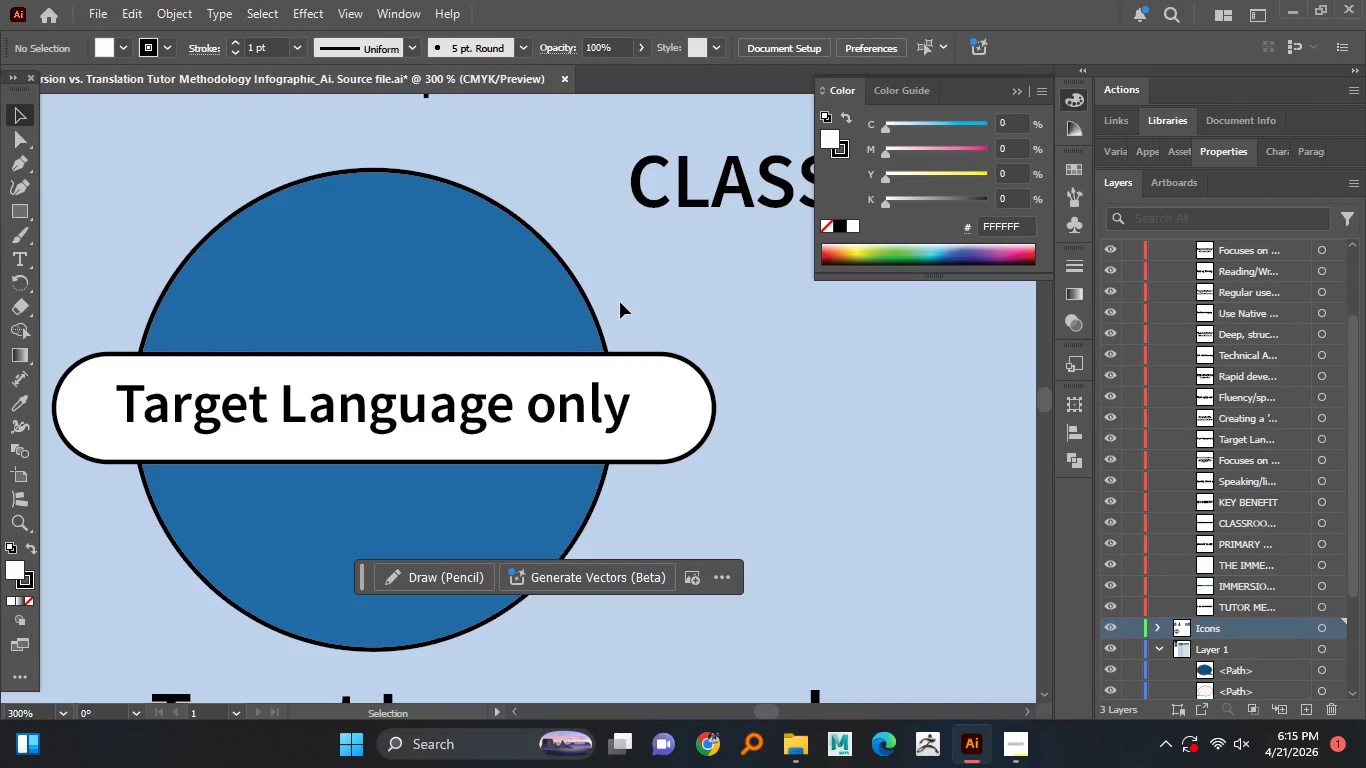 
hold_key(key=AltLeft, duration=1.51)
scroll: coordinate [620, 302], scroll_direction: down, amount: 1.0
 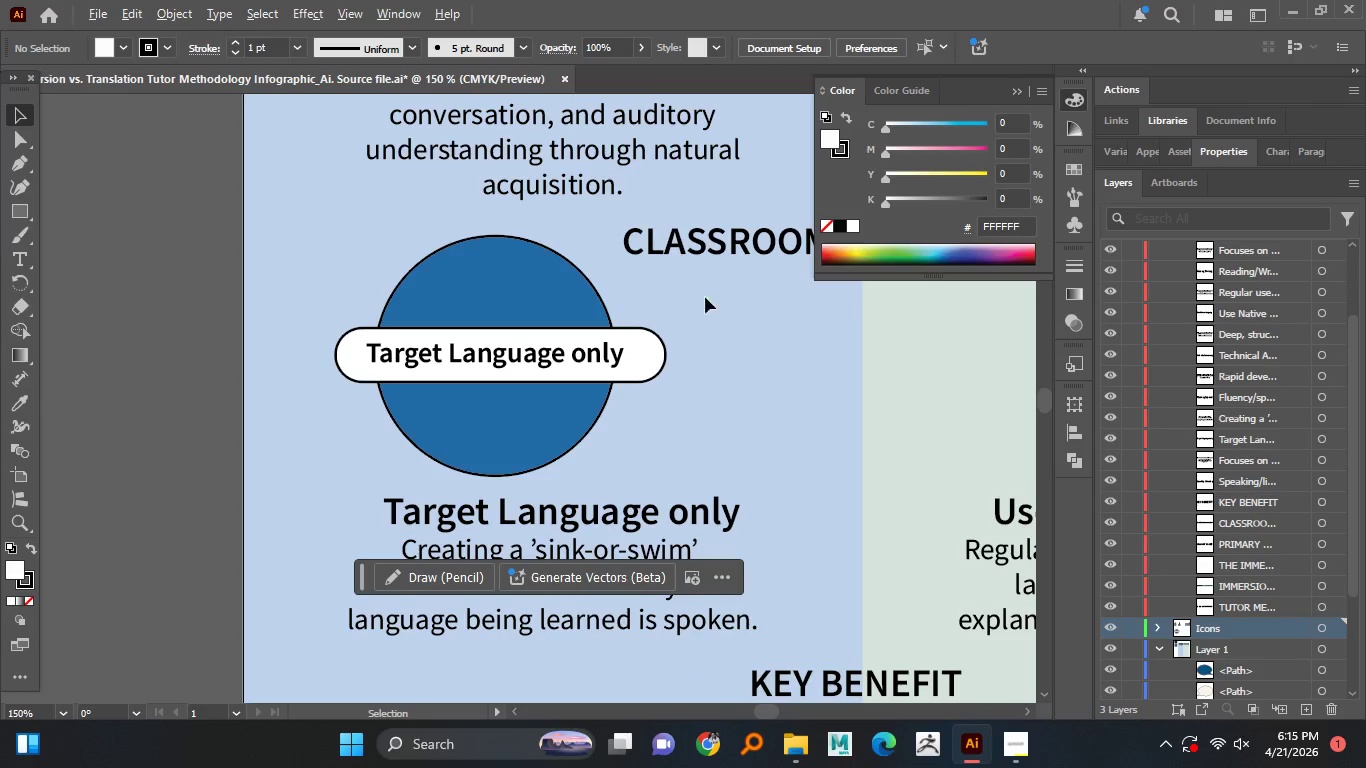 
hold_key(key=AltLeft, duration=1.5)
 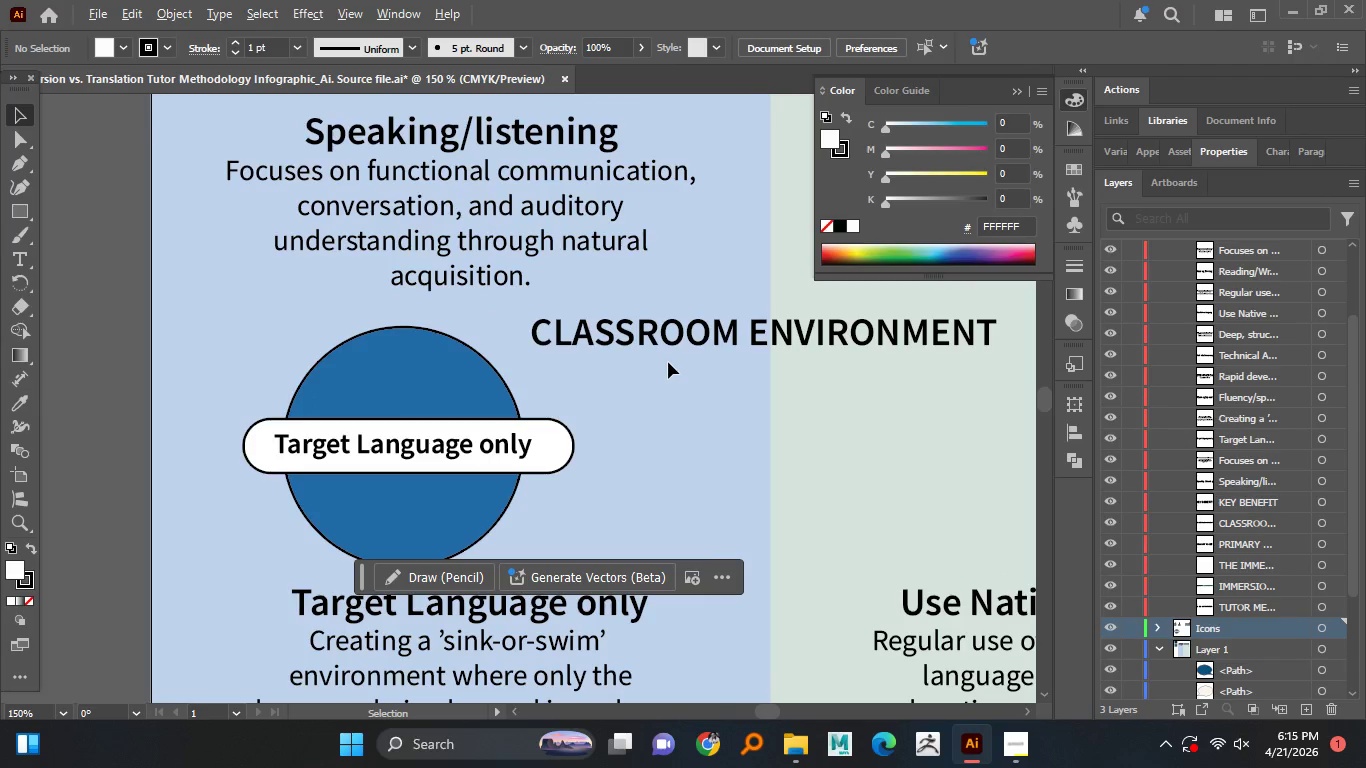 
hold_key(key=AltLeft, duration=1.52)
 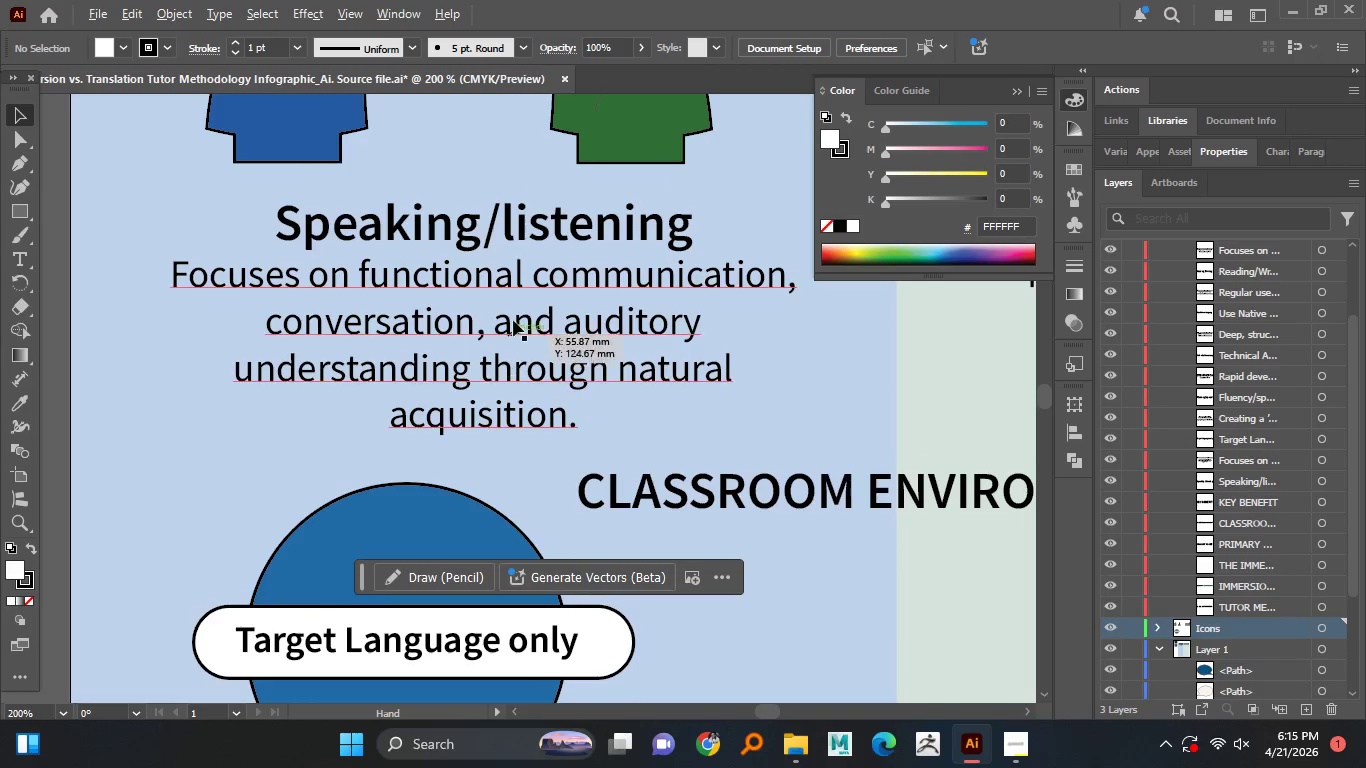 
hold_key(key=AltLeft, duration=1.51)
 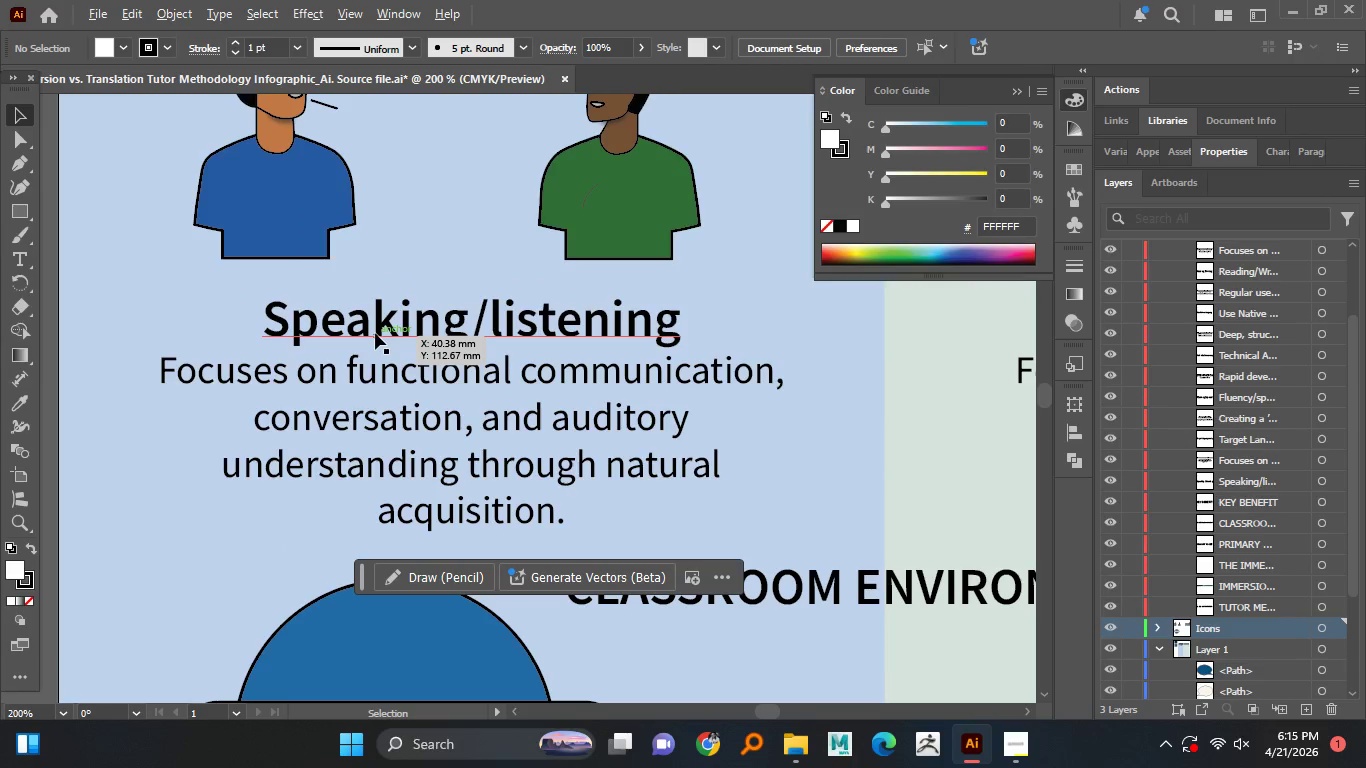 
scroll: coordinate [462, 266], scroll_direction: up, amount: 1.0
 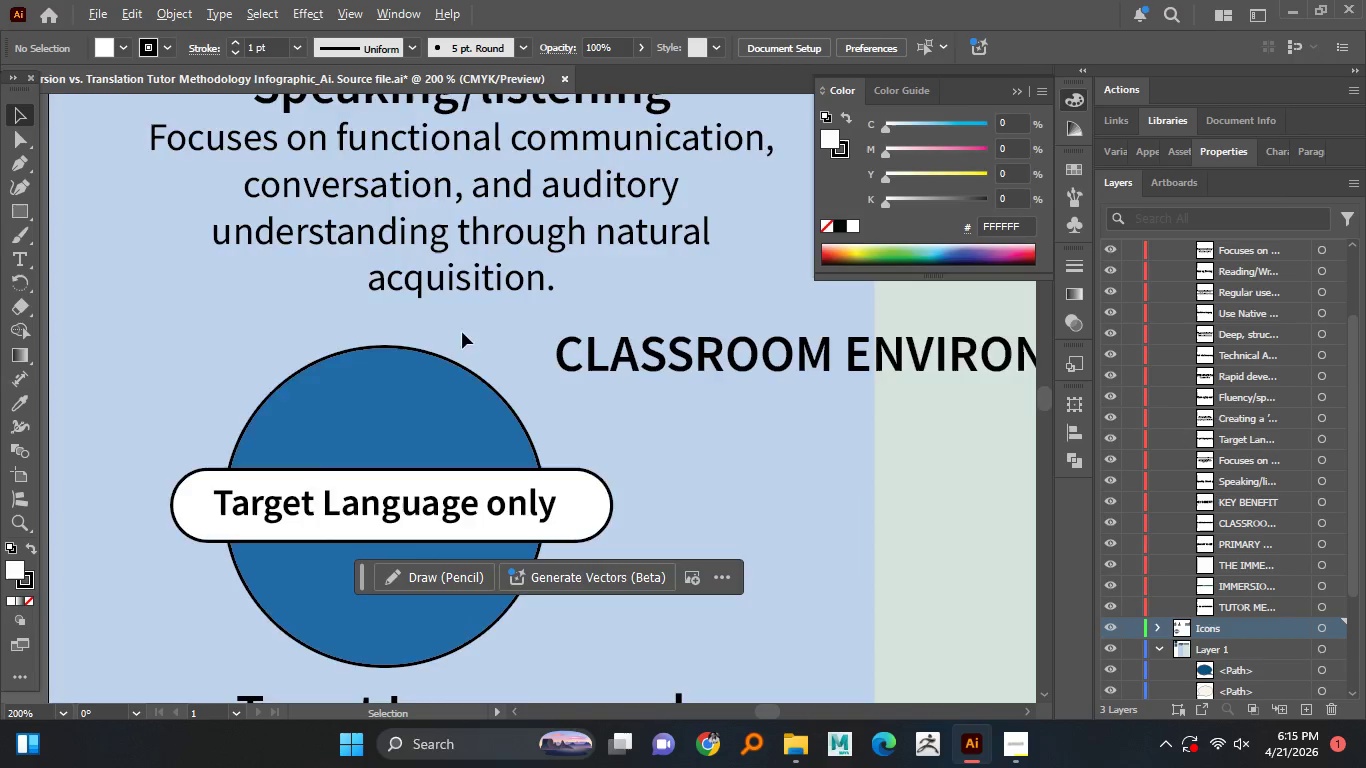 
hold_key(key=AltLeft, duration=1.5)
 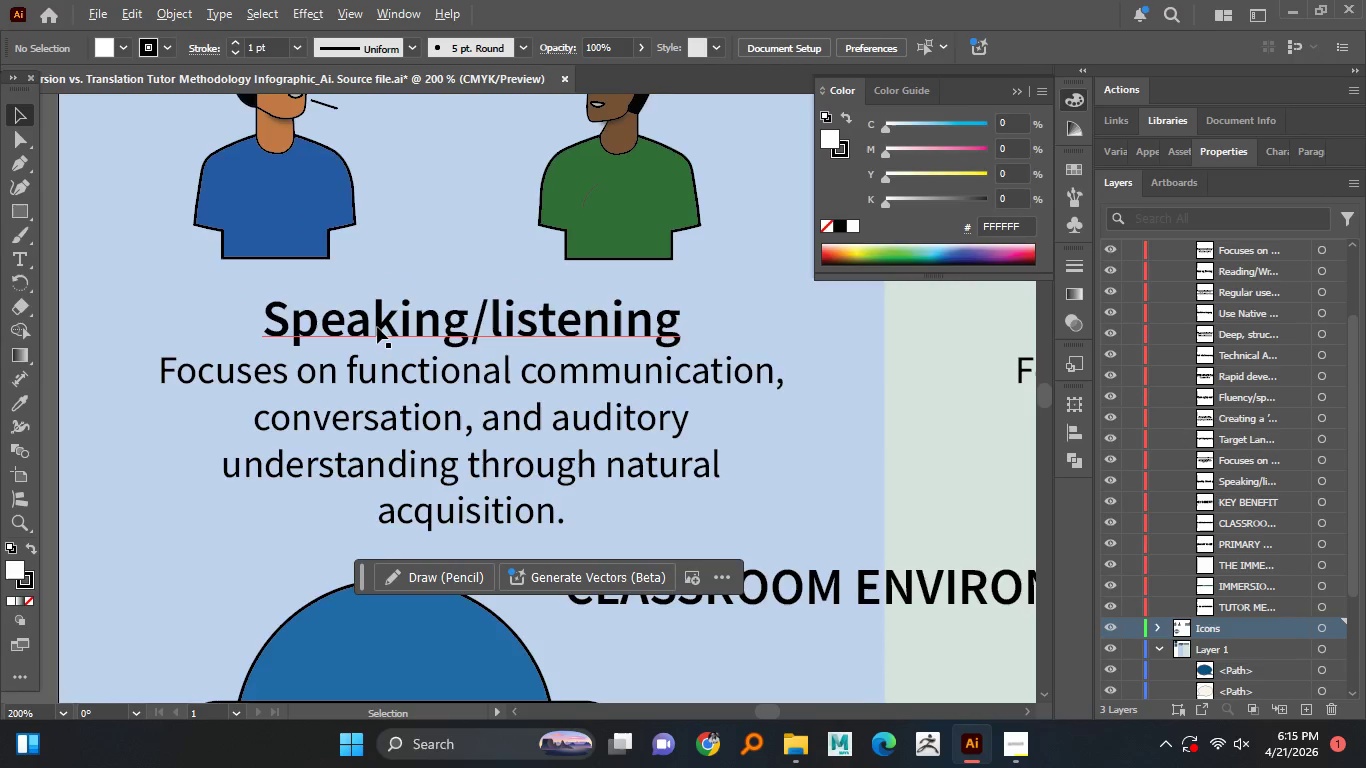 
hold_key(key=AltLeft, duration=1.5)
scroll: coordinate [377, 327], scroll_direction: down, amount: 2.0
 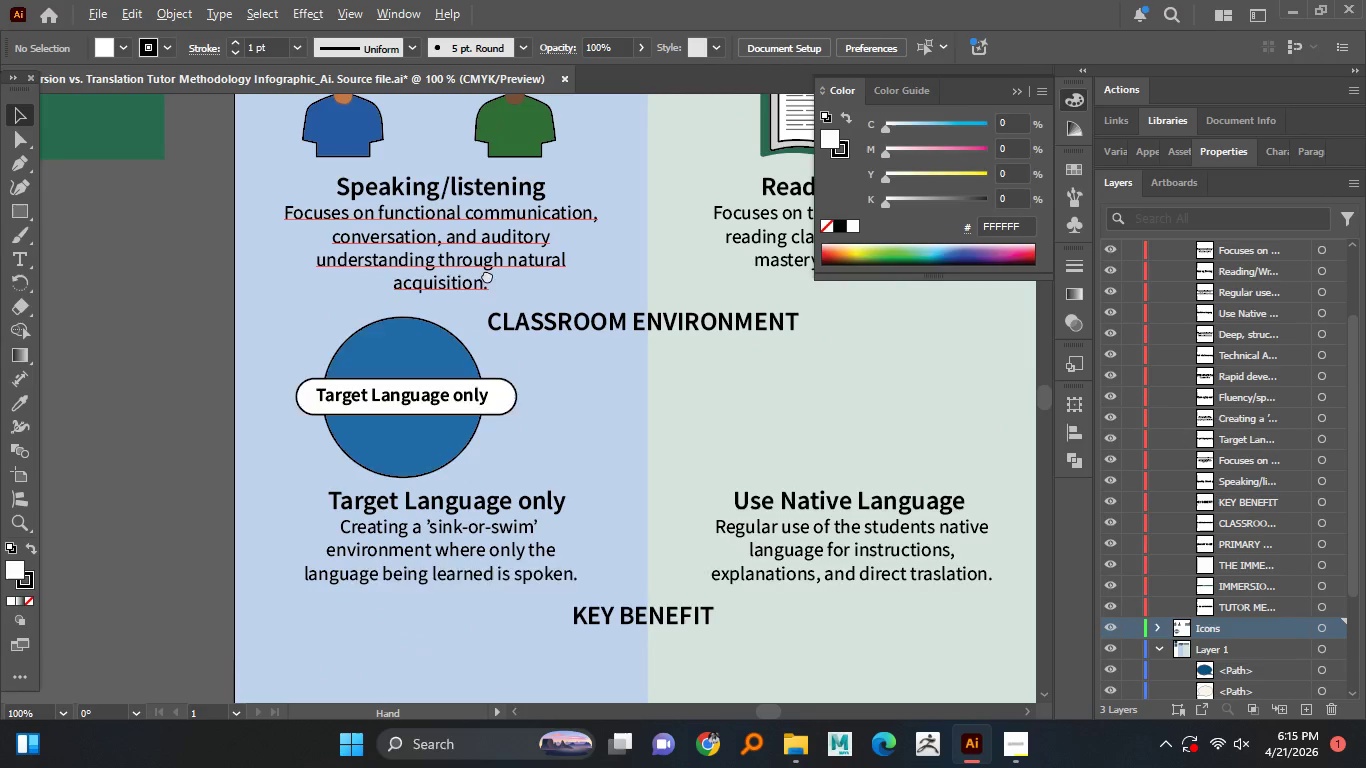 
hold_key(key=AltLeft, duration=1.5)
scroll: coordinate [398, 383], scroll_direction: up, amount: 2.0
 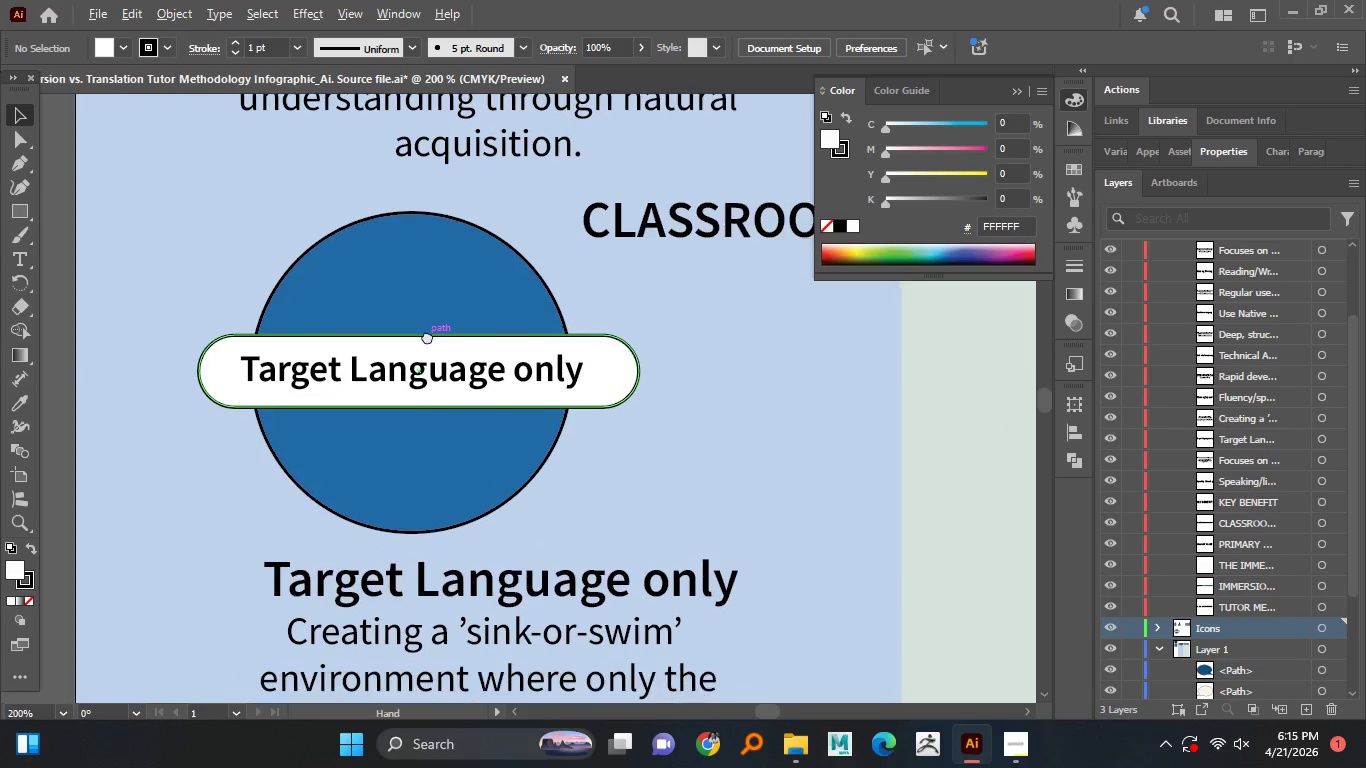 
hold_key(key=AltLeft, duration=0.8)
 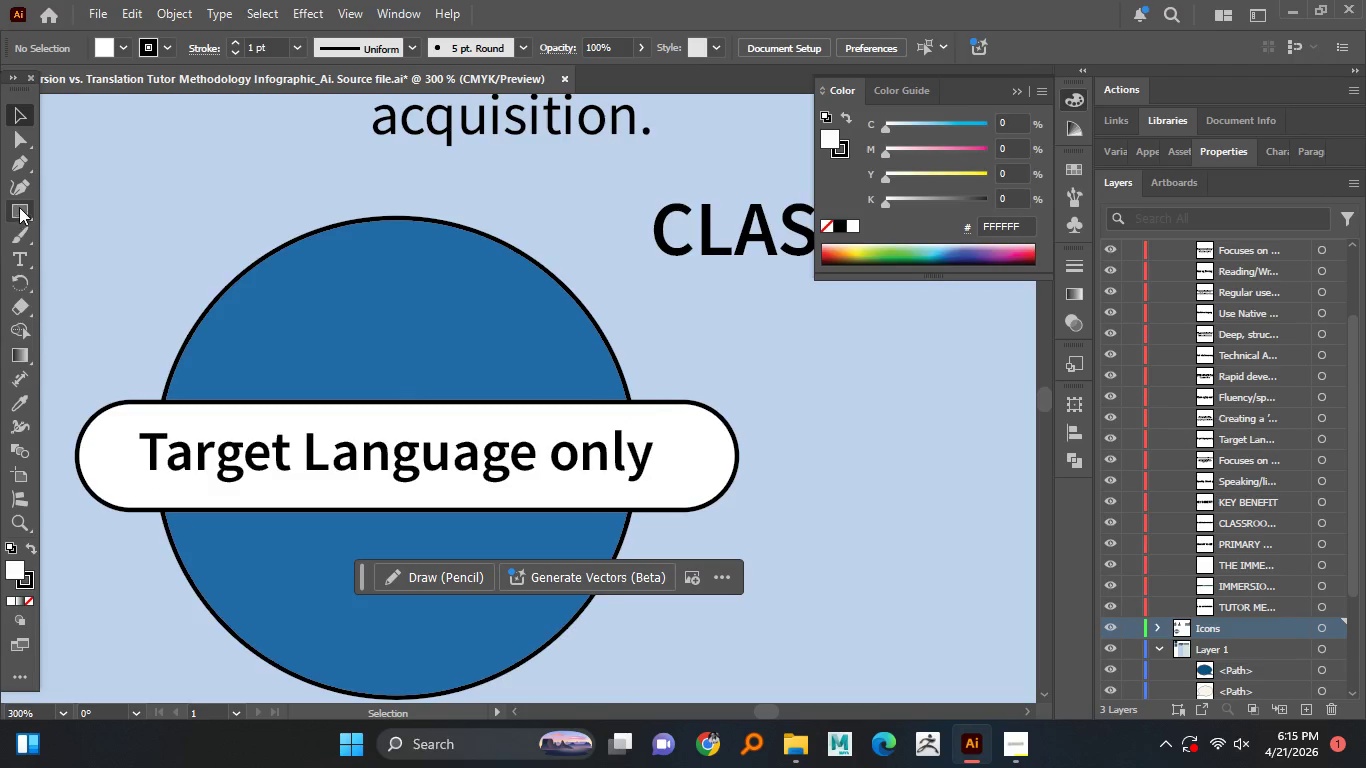 
scroll: coordinate [423, 353], scroll_direction: up, amount: 1.0
 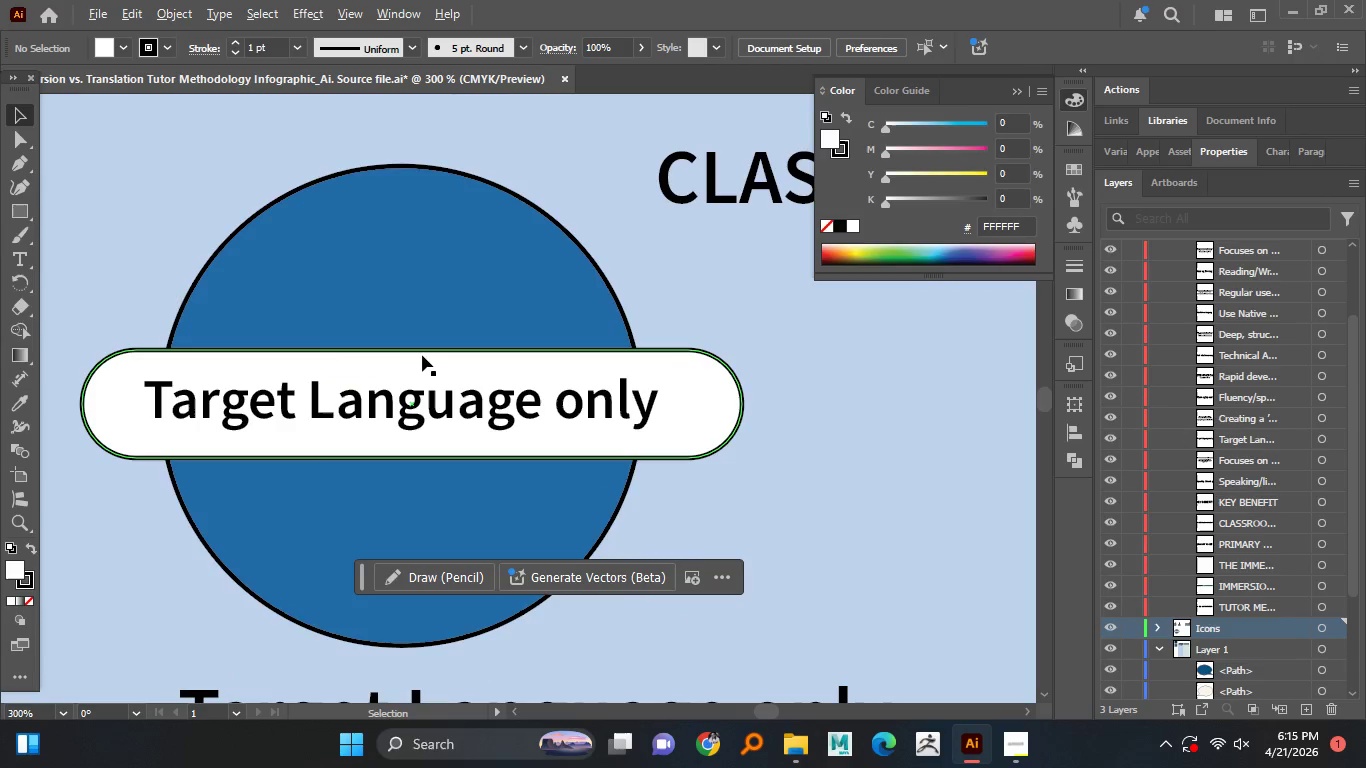 
left_click([19, 207])
 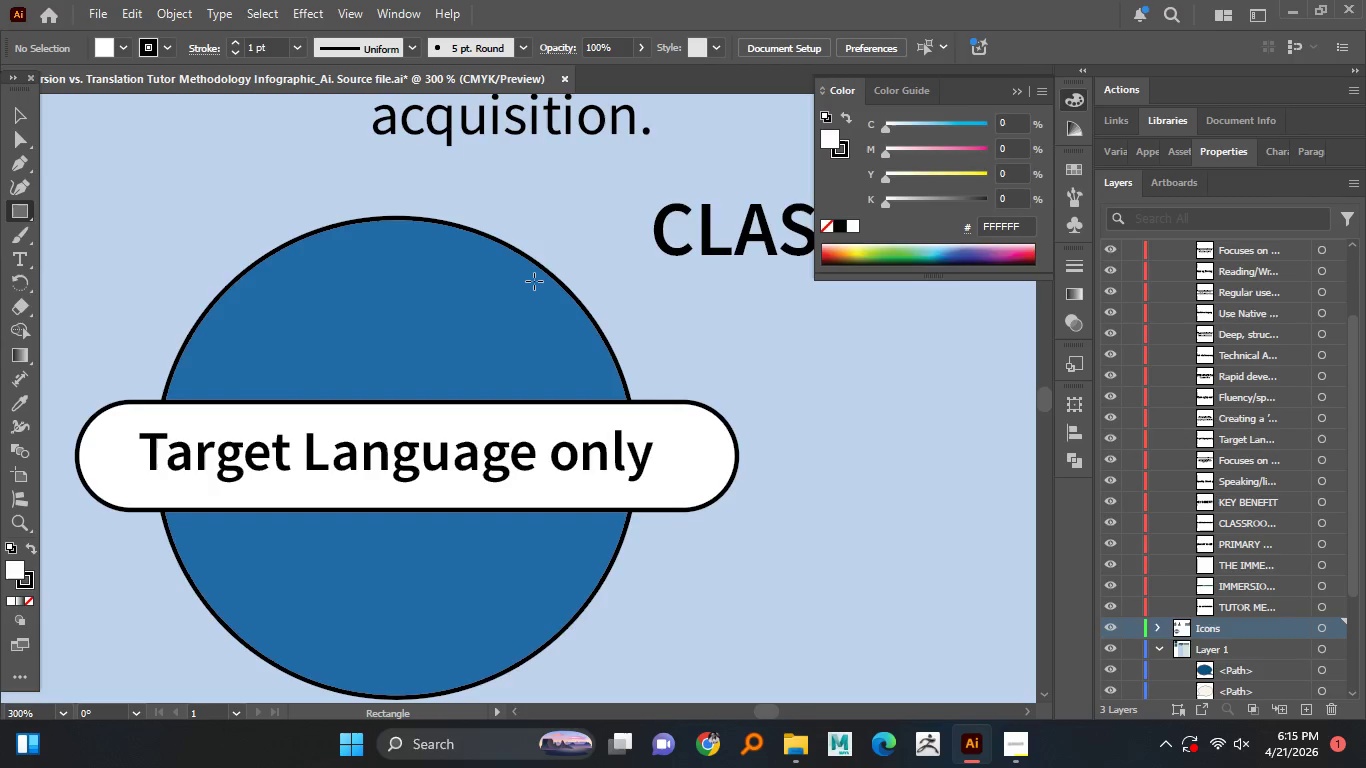 
left_click_drag(start_coordinate=[537, 271], to_coordinate=[703, 384])
 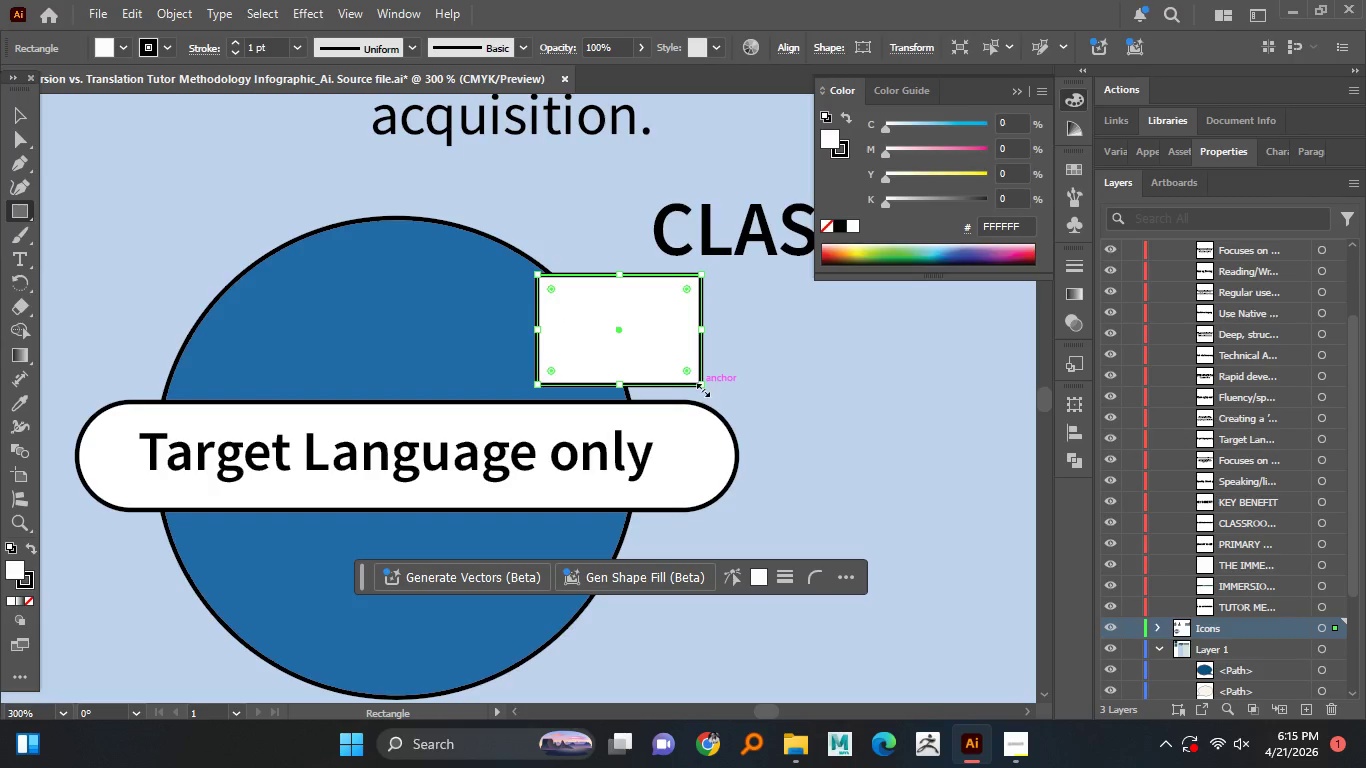 
right_click([695, 388])
 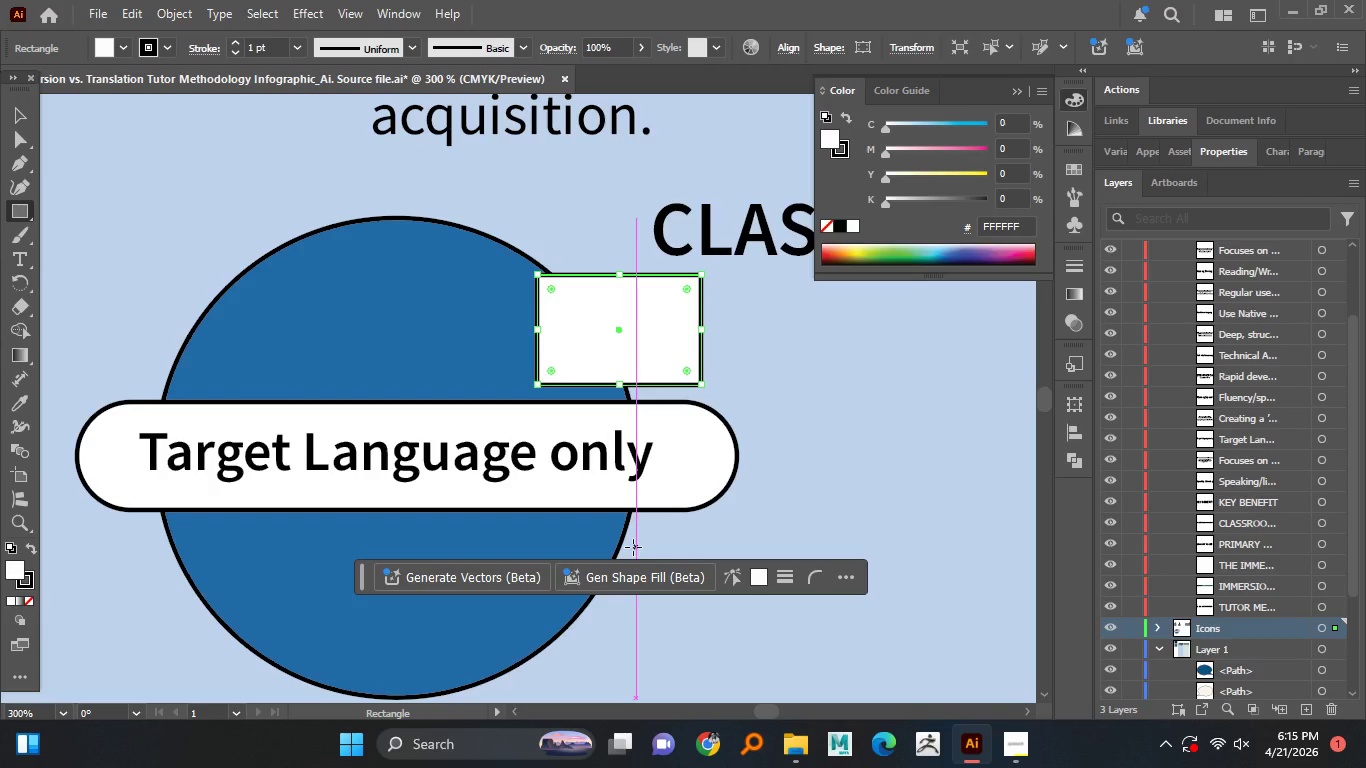 
wait(20.2)
 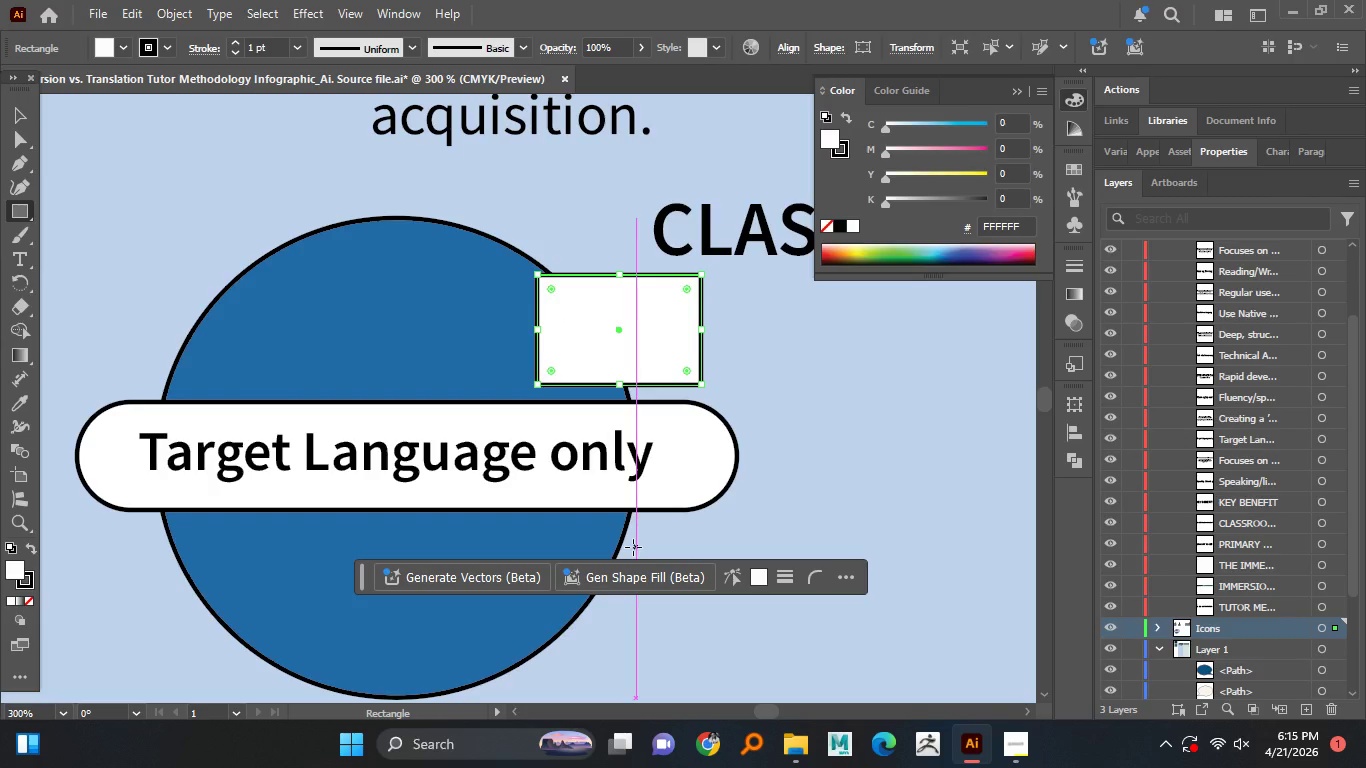 
left_click([1070, 169])
 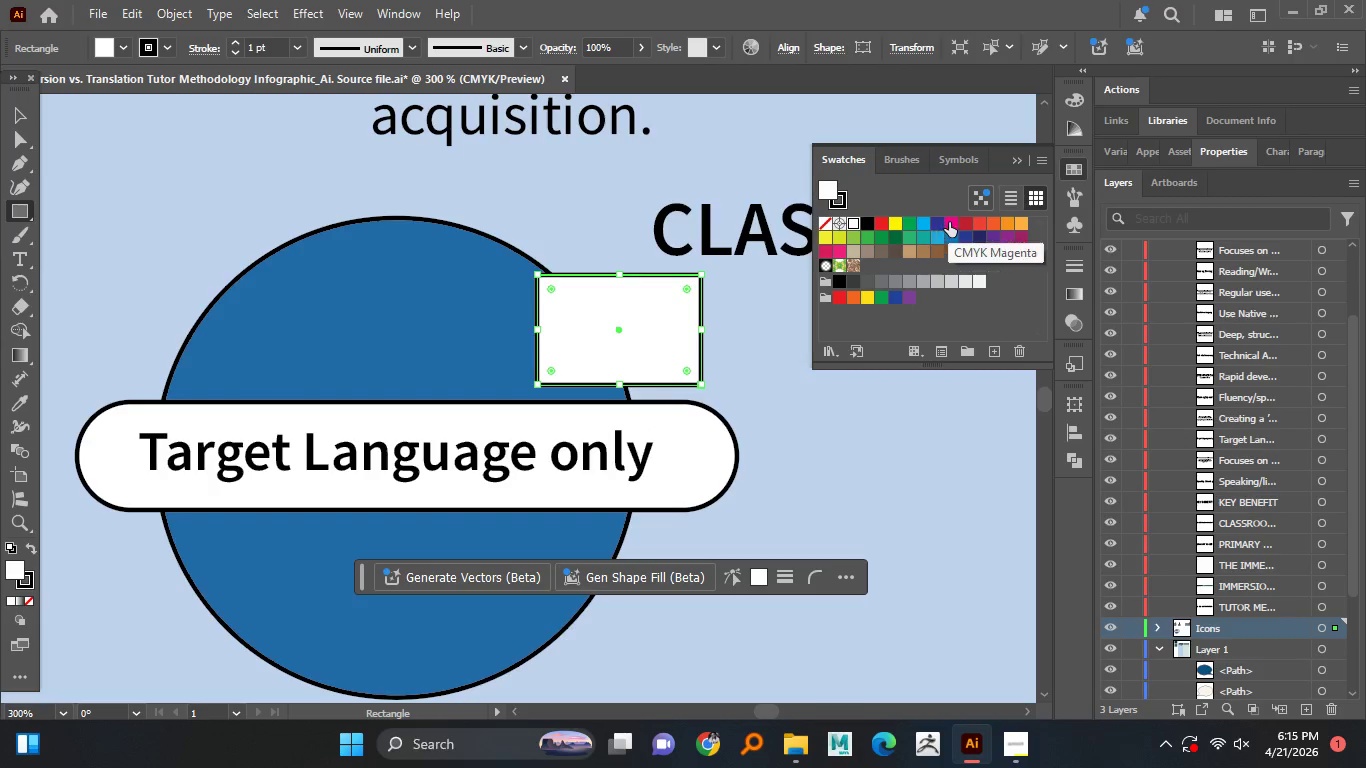 
wait(6.0)
 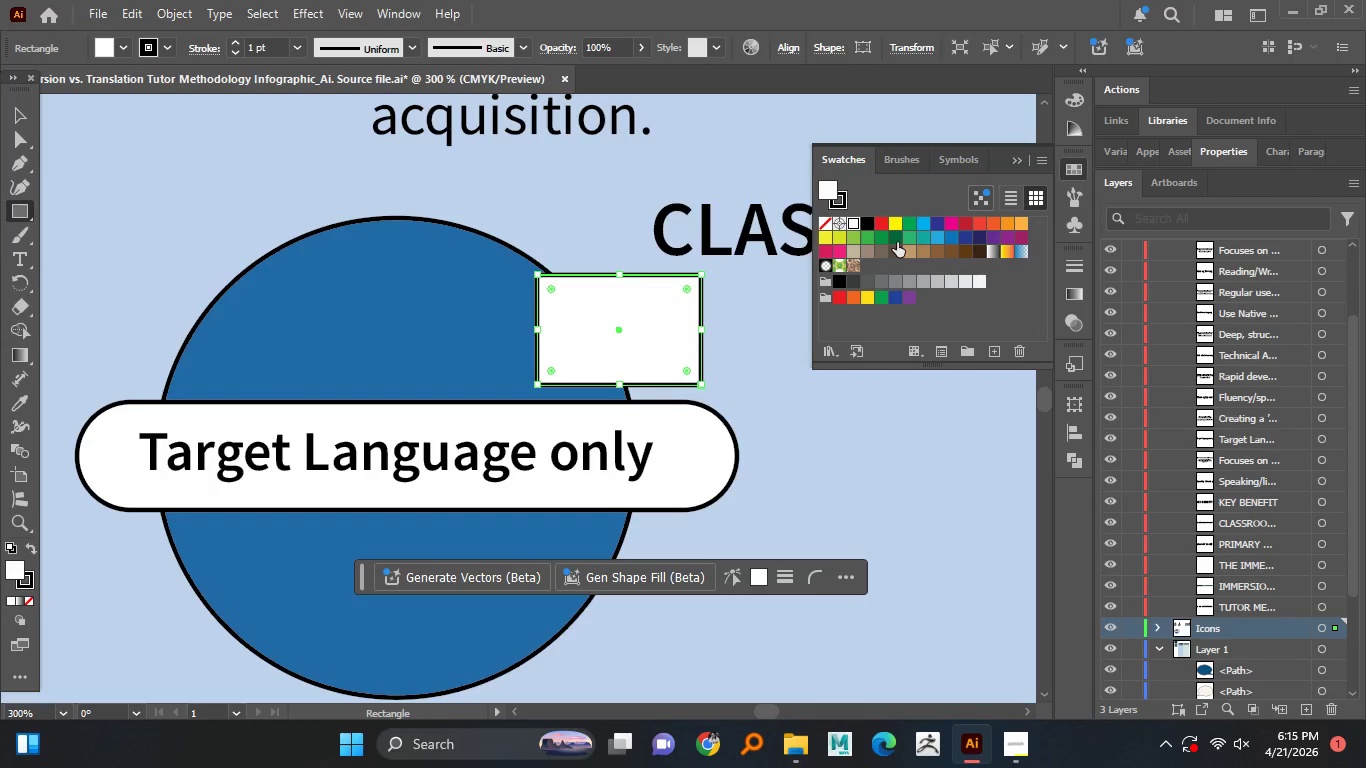 
left_click([981, 219])
 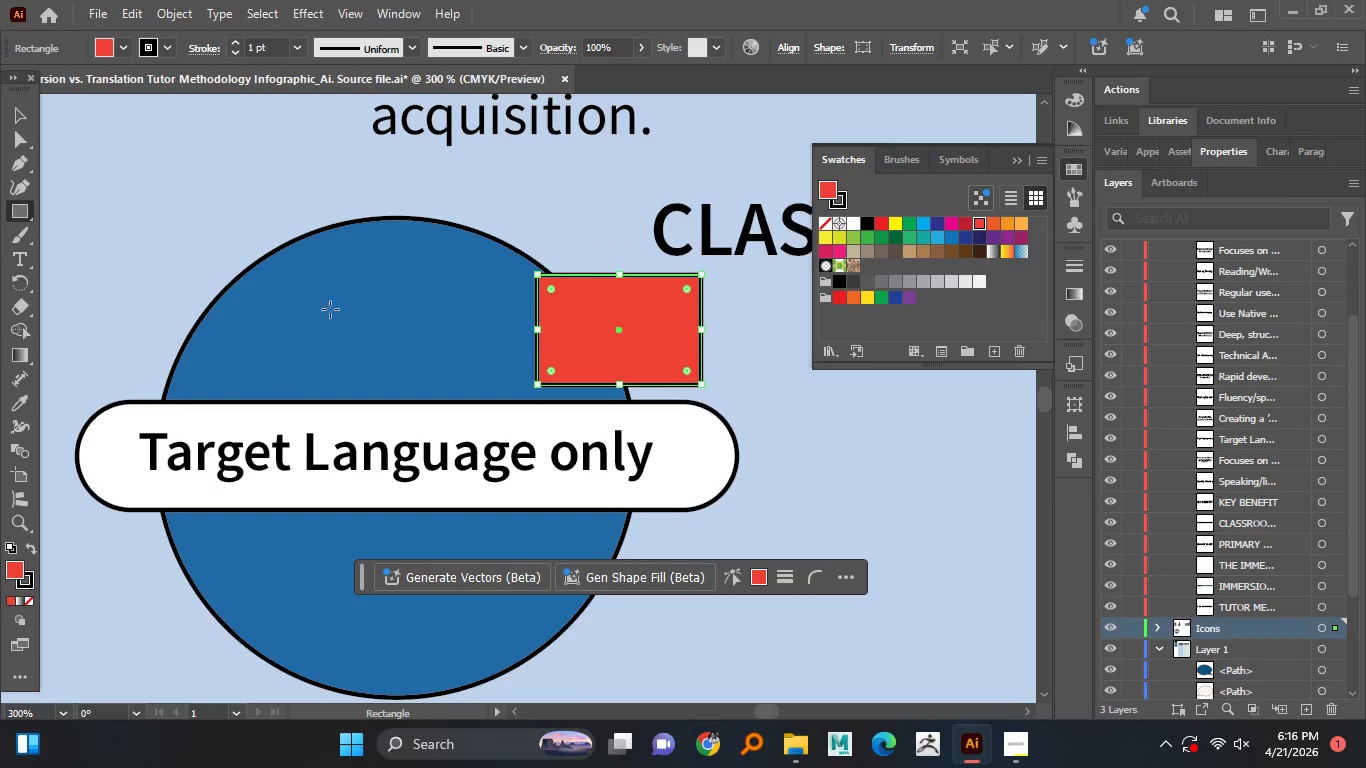 
wait(6.52)
 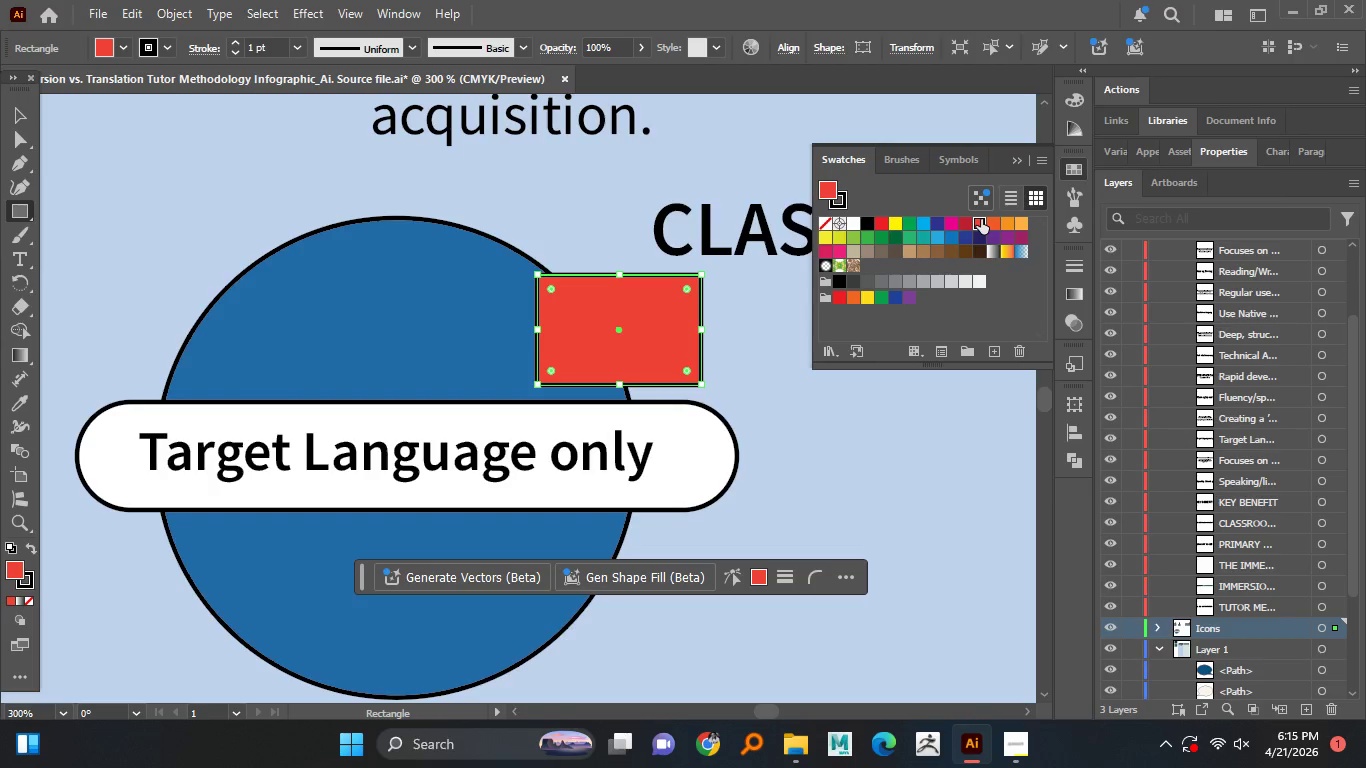 
left_click_drag(start_coordinate=[537, 299], to_coordinate=[703, 361])
 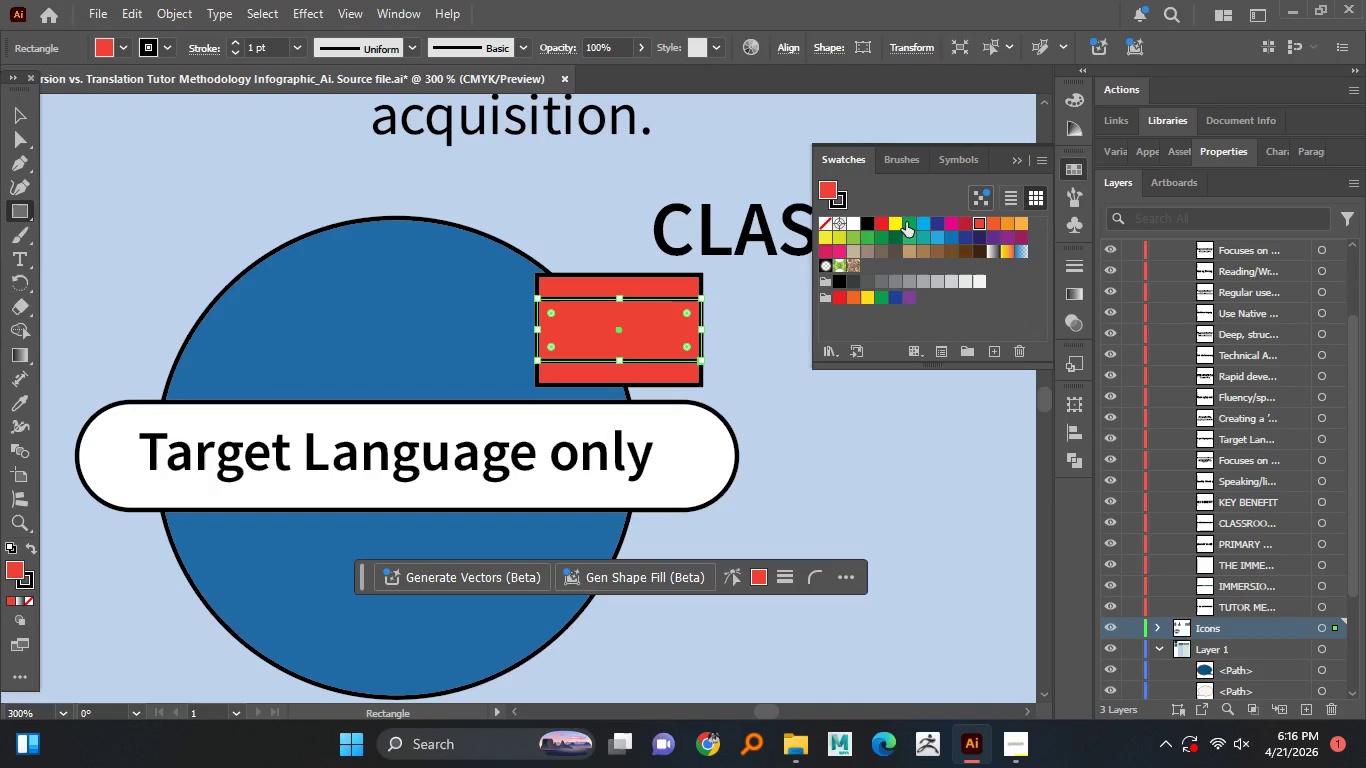 
wait(8.05)
 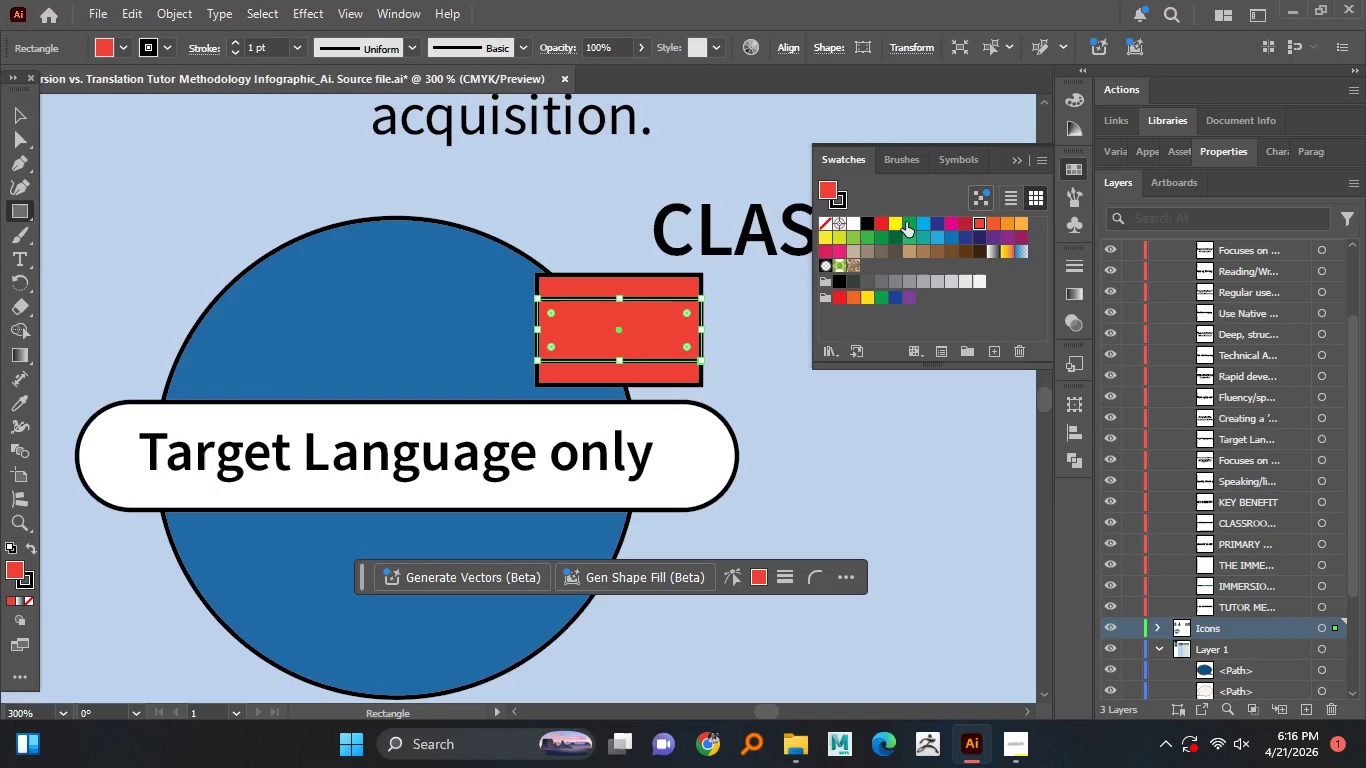 
left_click([1022, 219])
 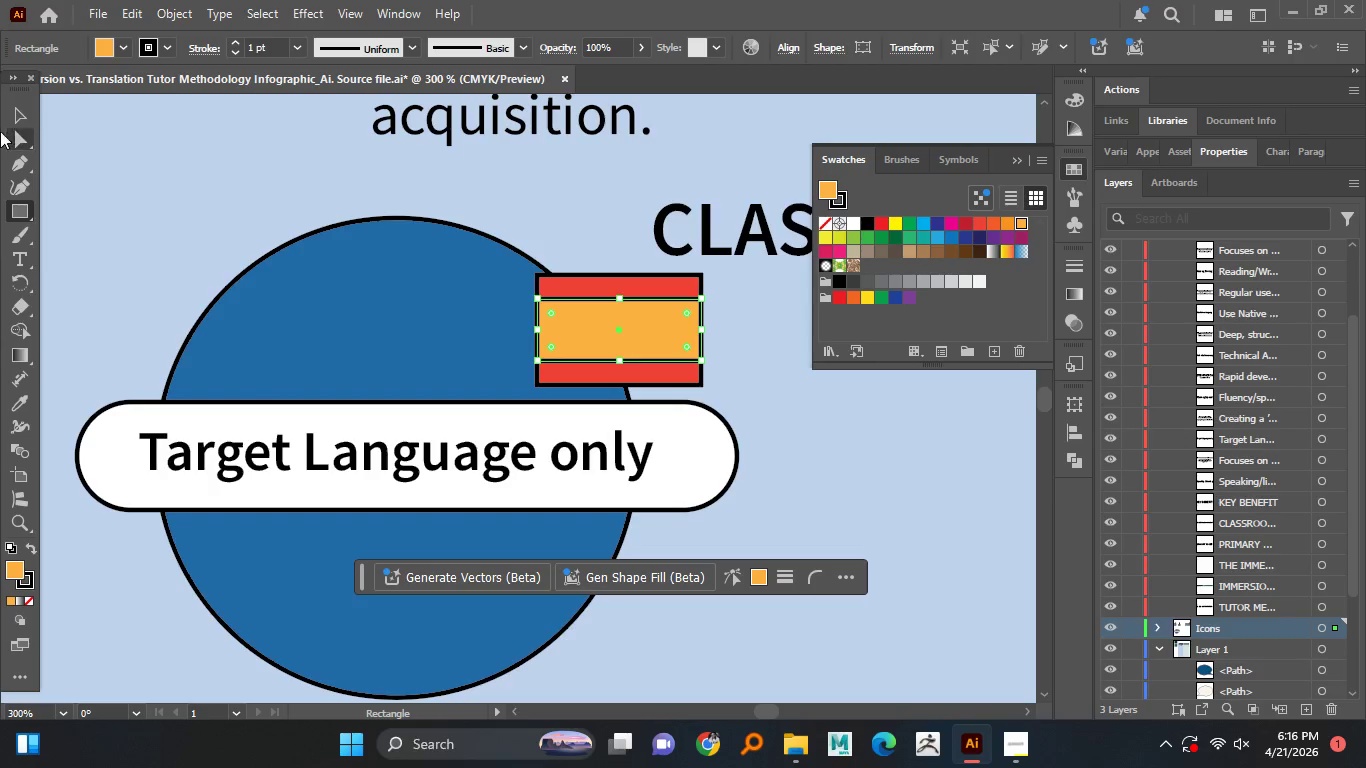 
left_click([26, 114])
 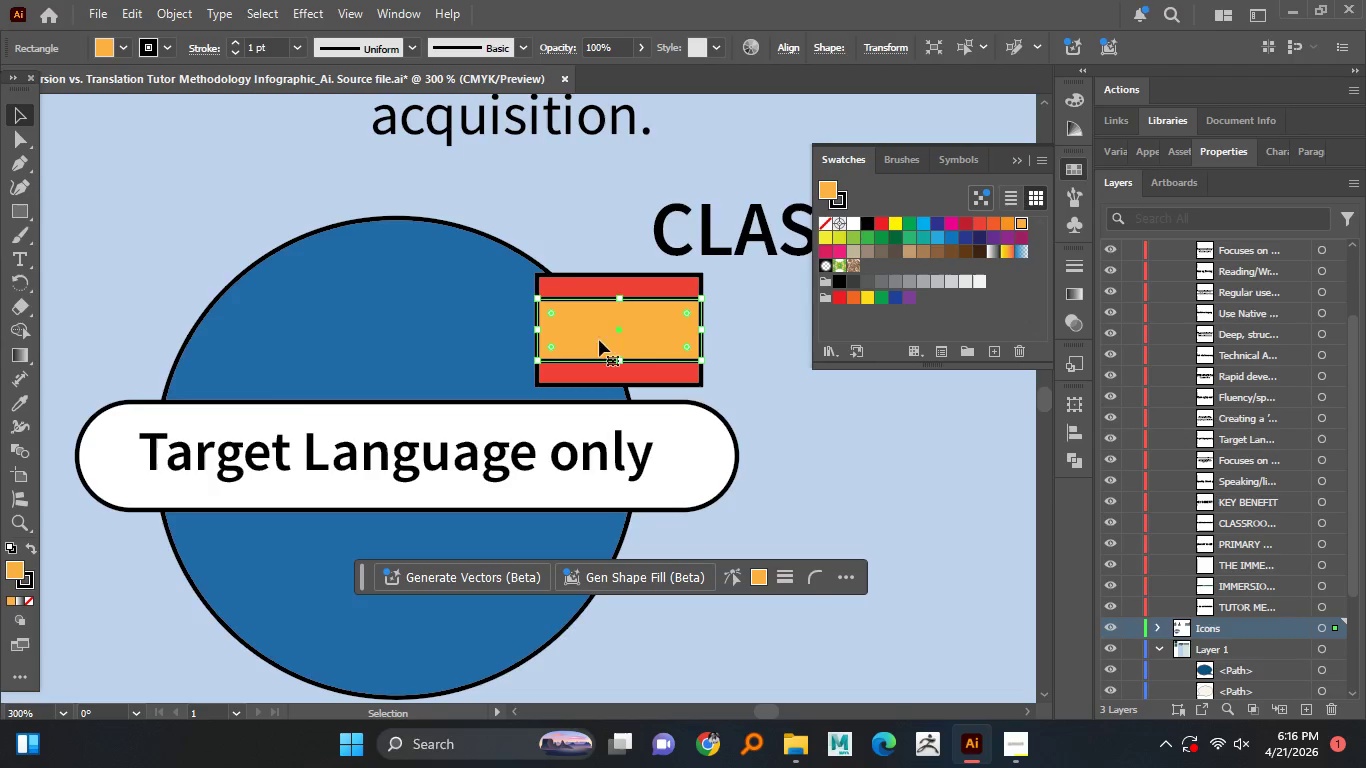 
left_click([28, 588])
 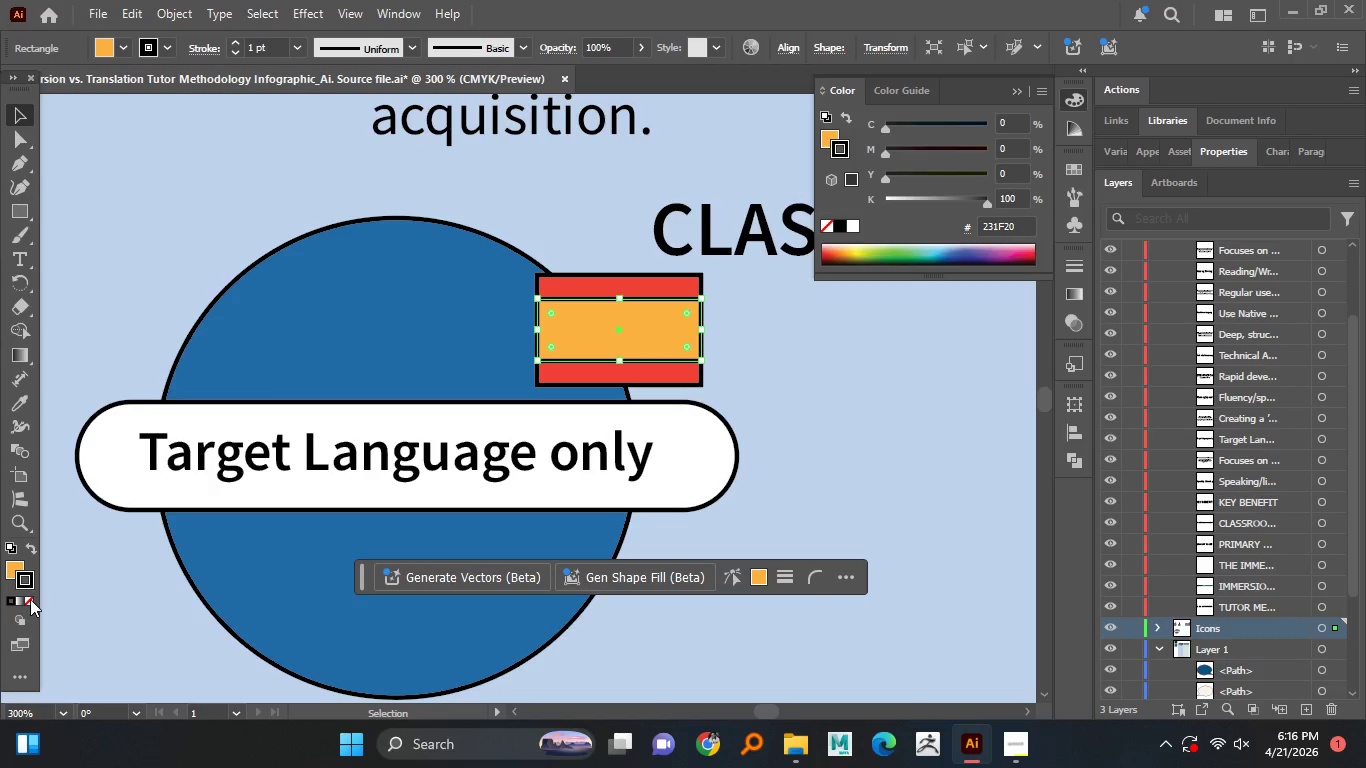 
left_click([30, 599])
 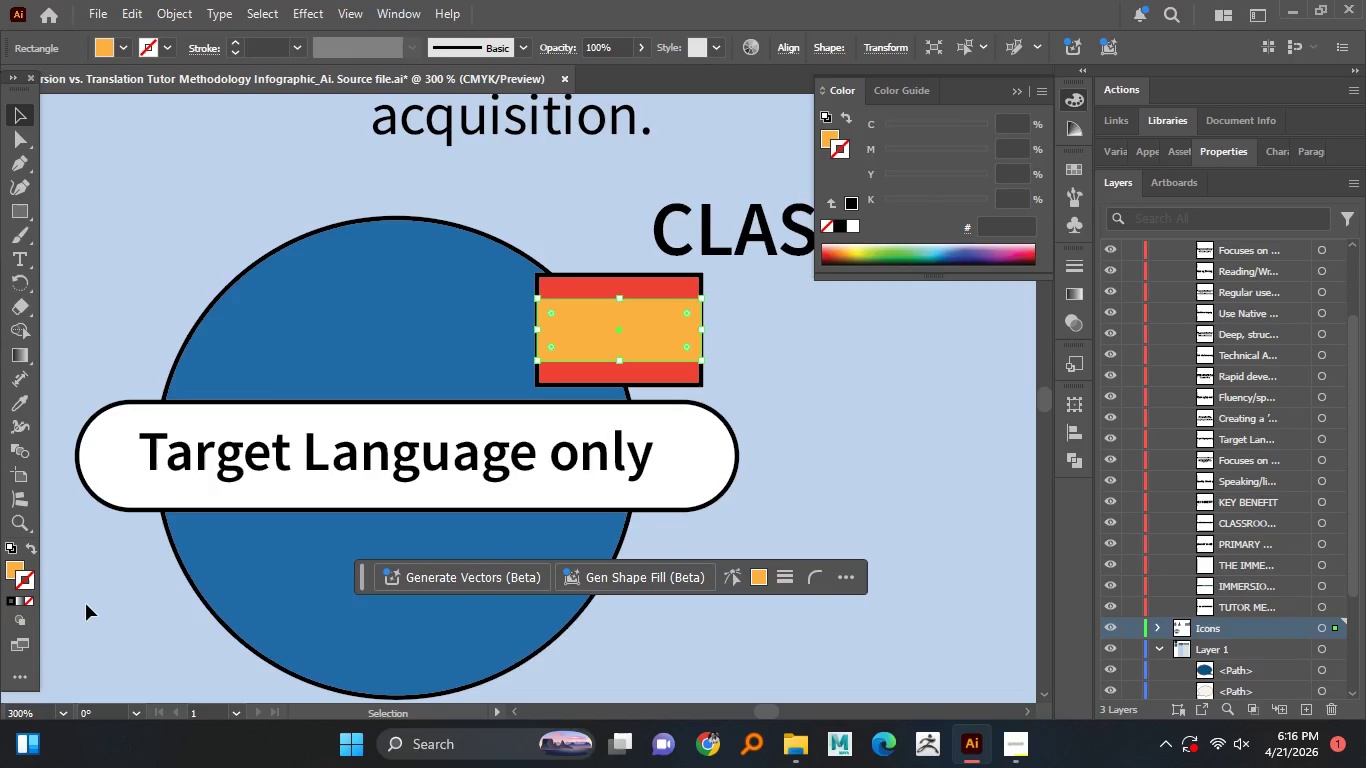 
left_click([86, 604])
 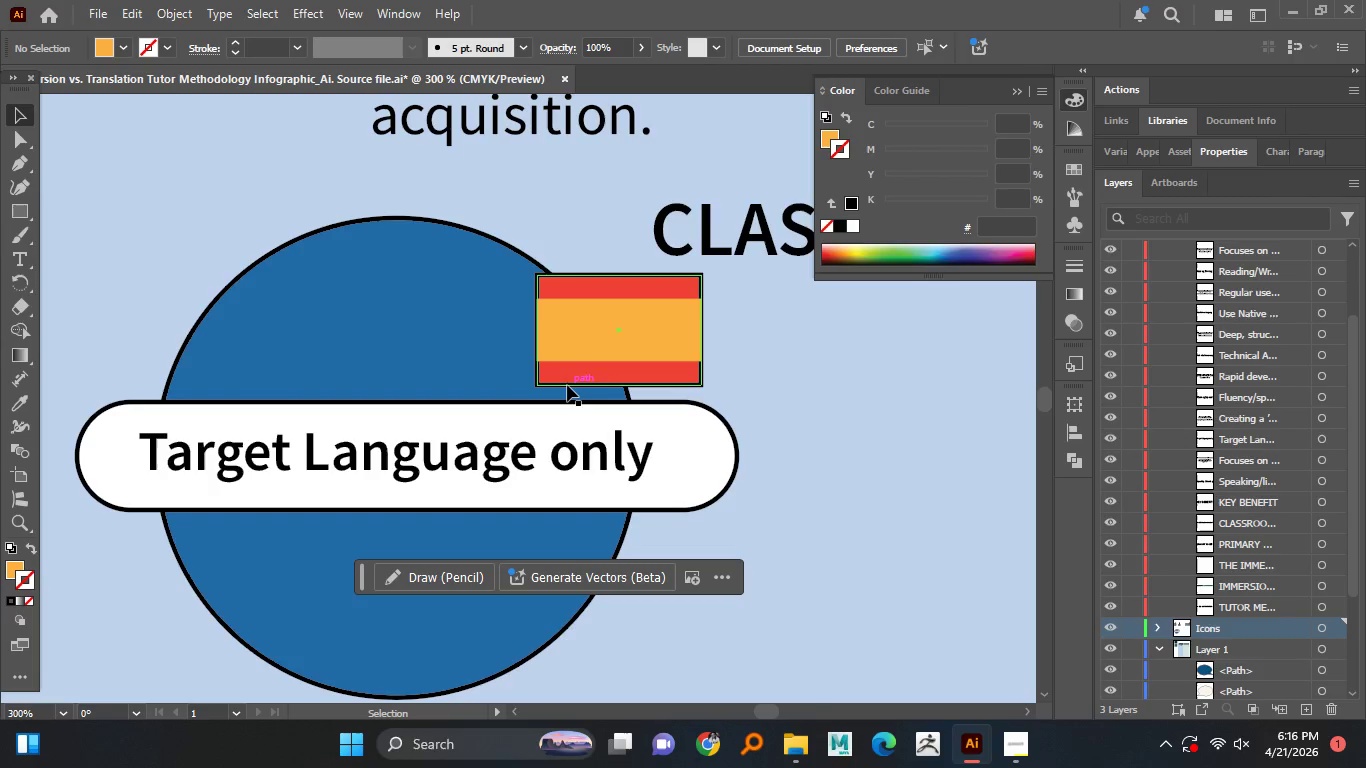 
hold_key(key=AltLeft, duration=1.51)
 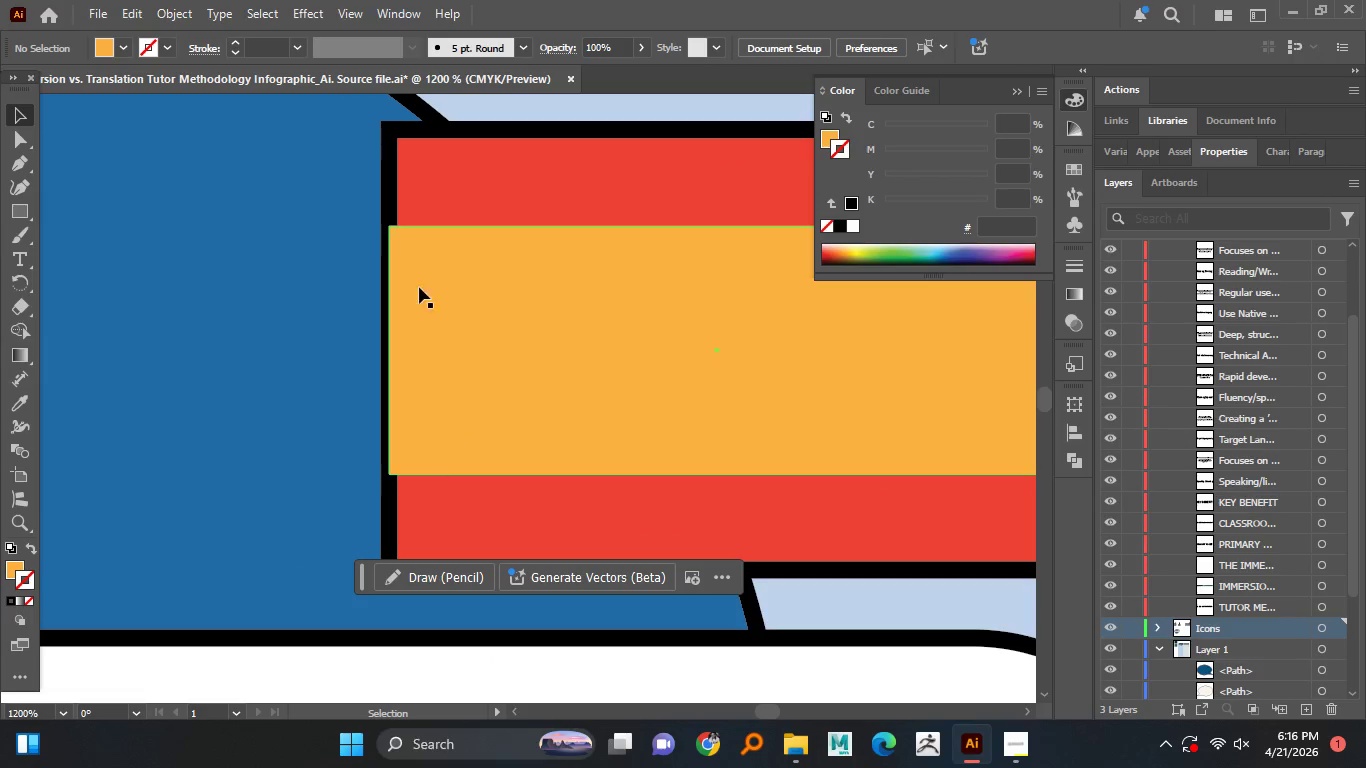 
hold_key(key=AltLeft, duration=0.38)
 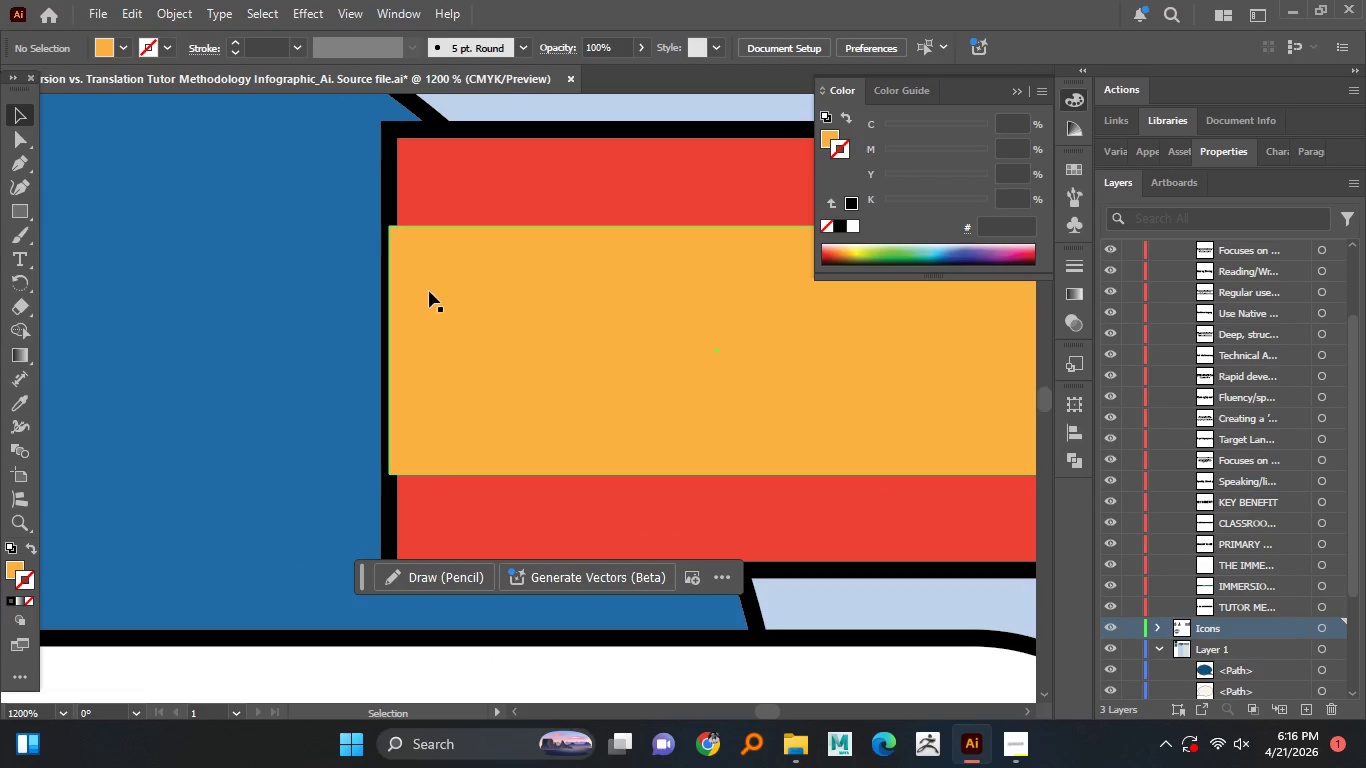 
scroll: coordinate [535, 301], scroll_direction: up, amount: 4.0
 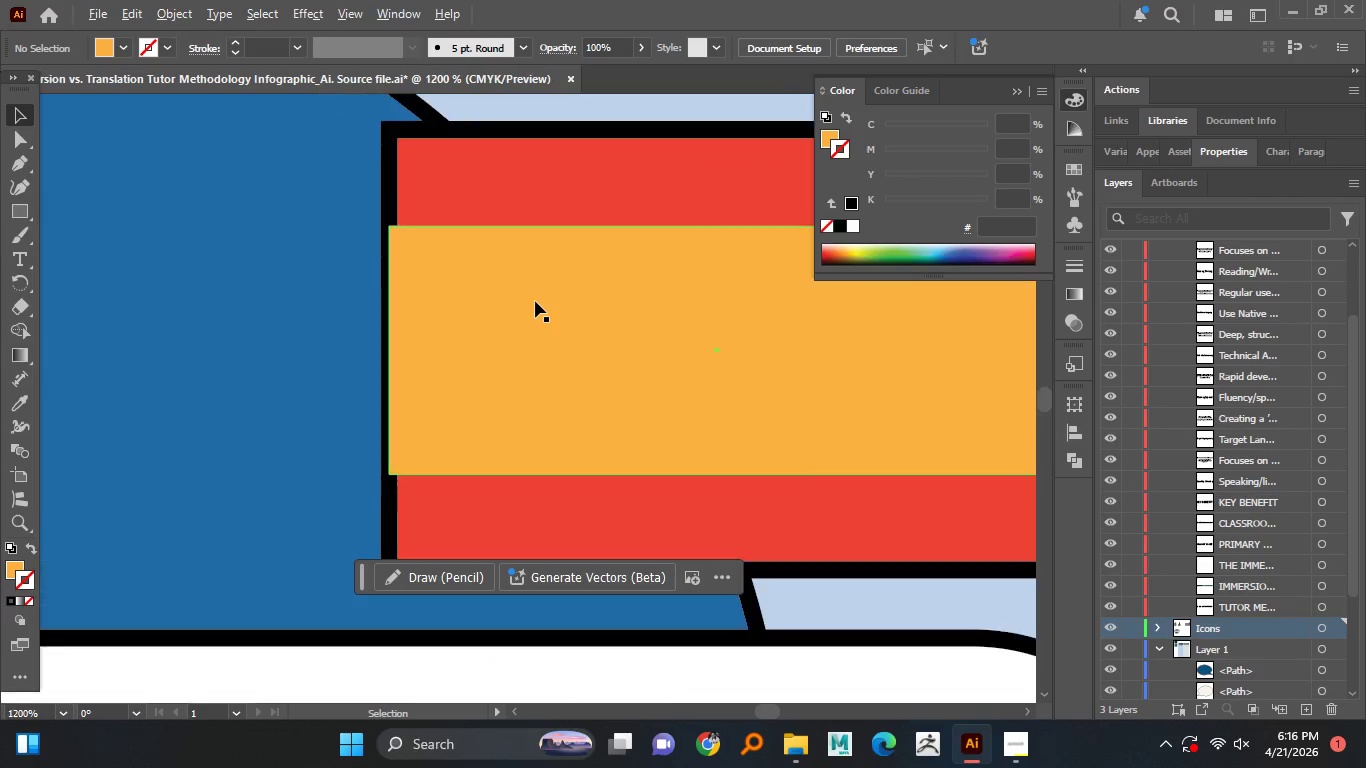 
left_click([429, 291])
 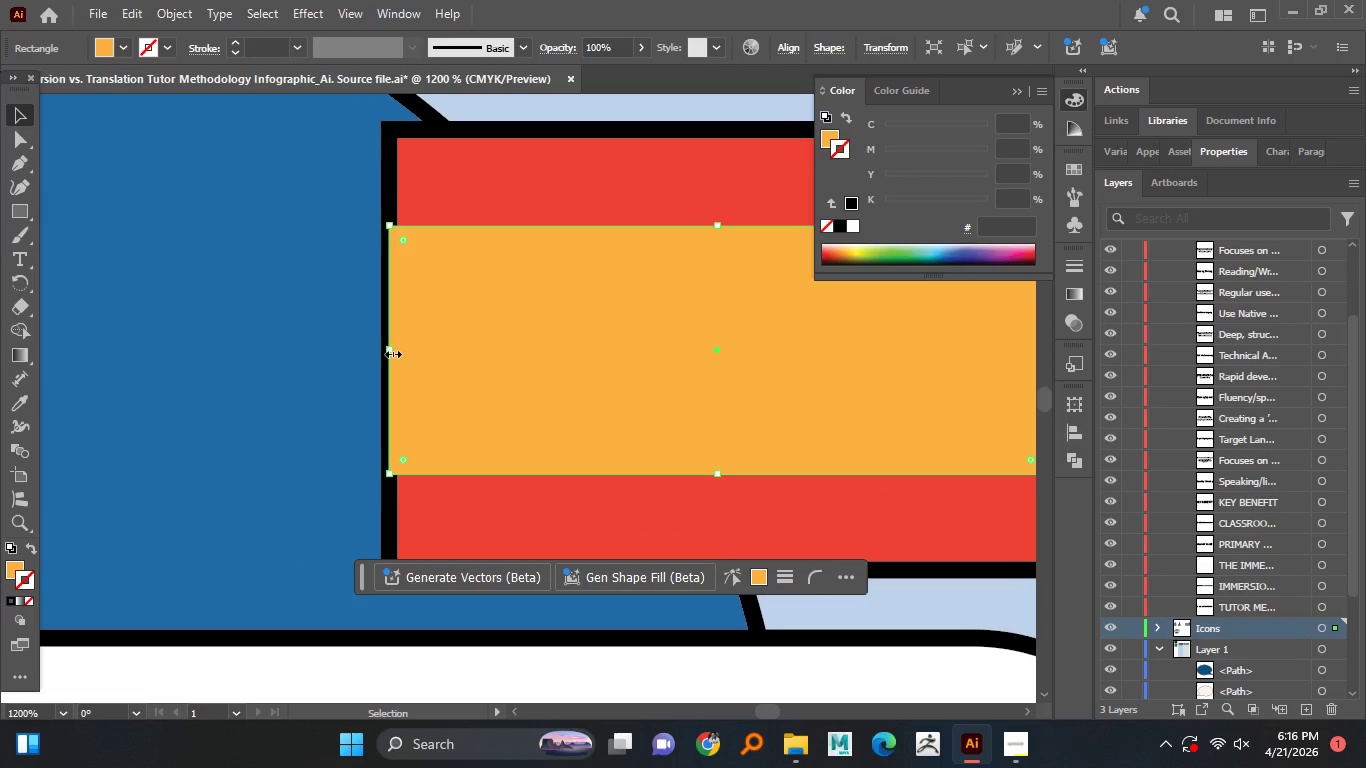 
left_click_drag(start_coordinate=[391, 352], to_coordinate=[397, 351])
 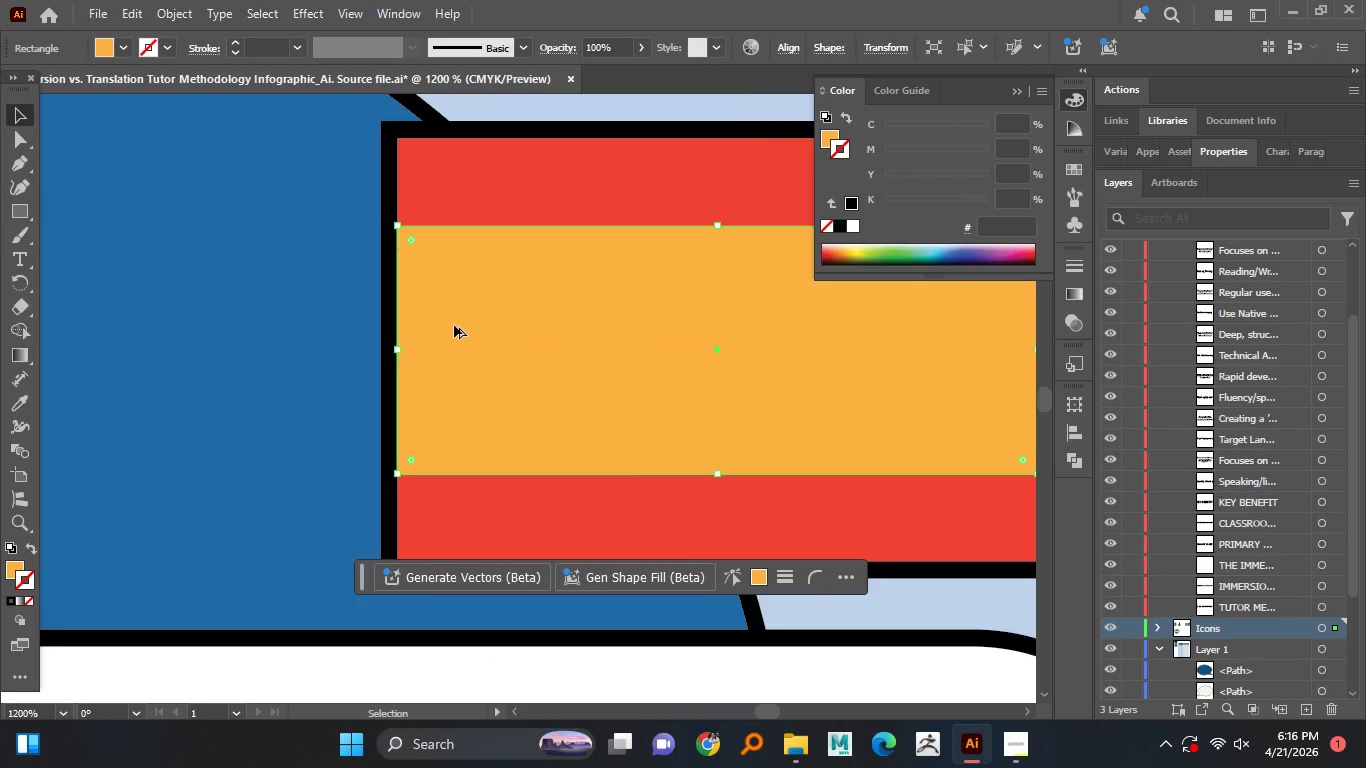 
hold_key(key=AltLeft, duration=1.53)
hold_key(key=AltLeft, duration=1.5)
scroll: coordinate [454, 325], scroll_direction: down, amount: 2.0
 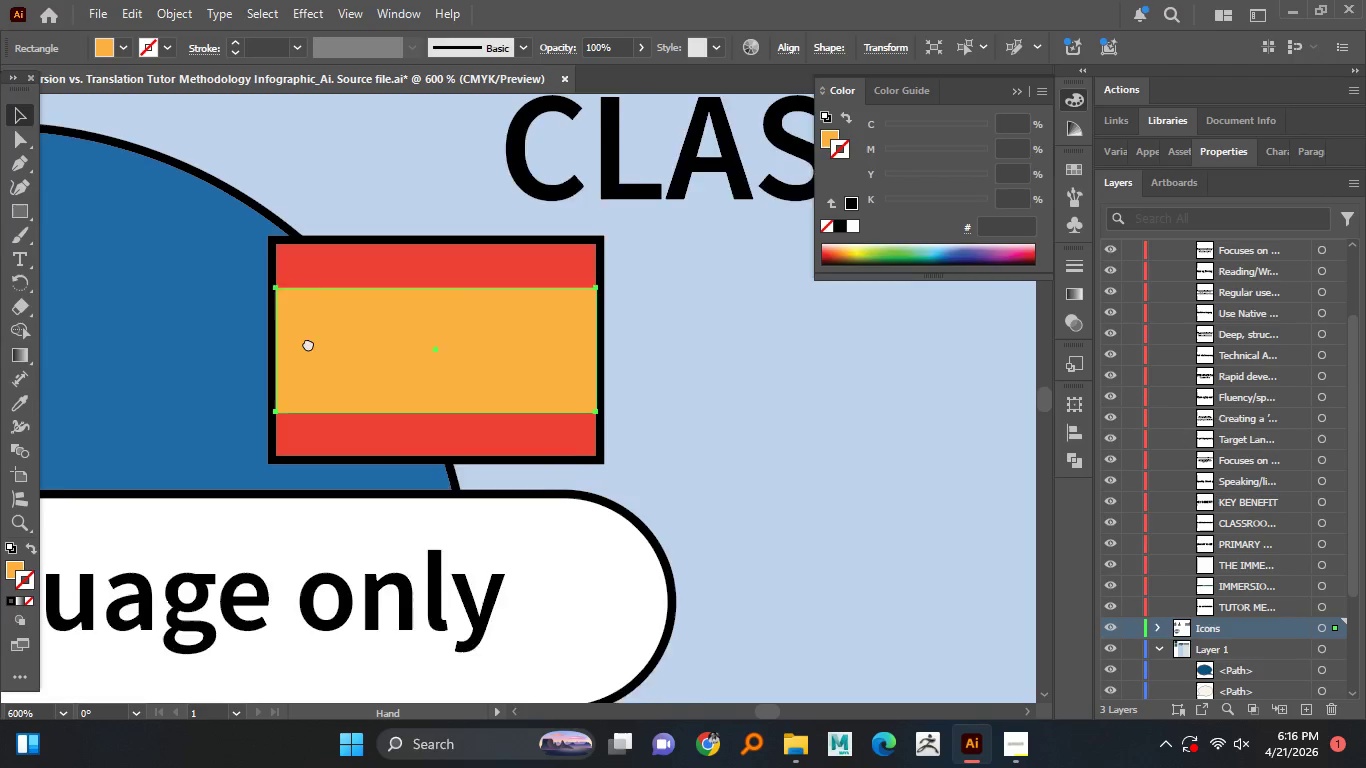 
hold_key(key=AltLeft, duration=0.44)
 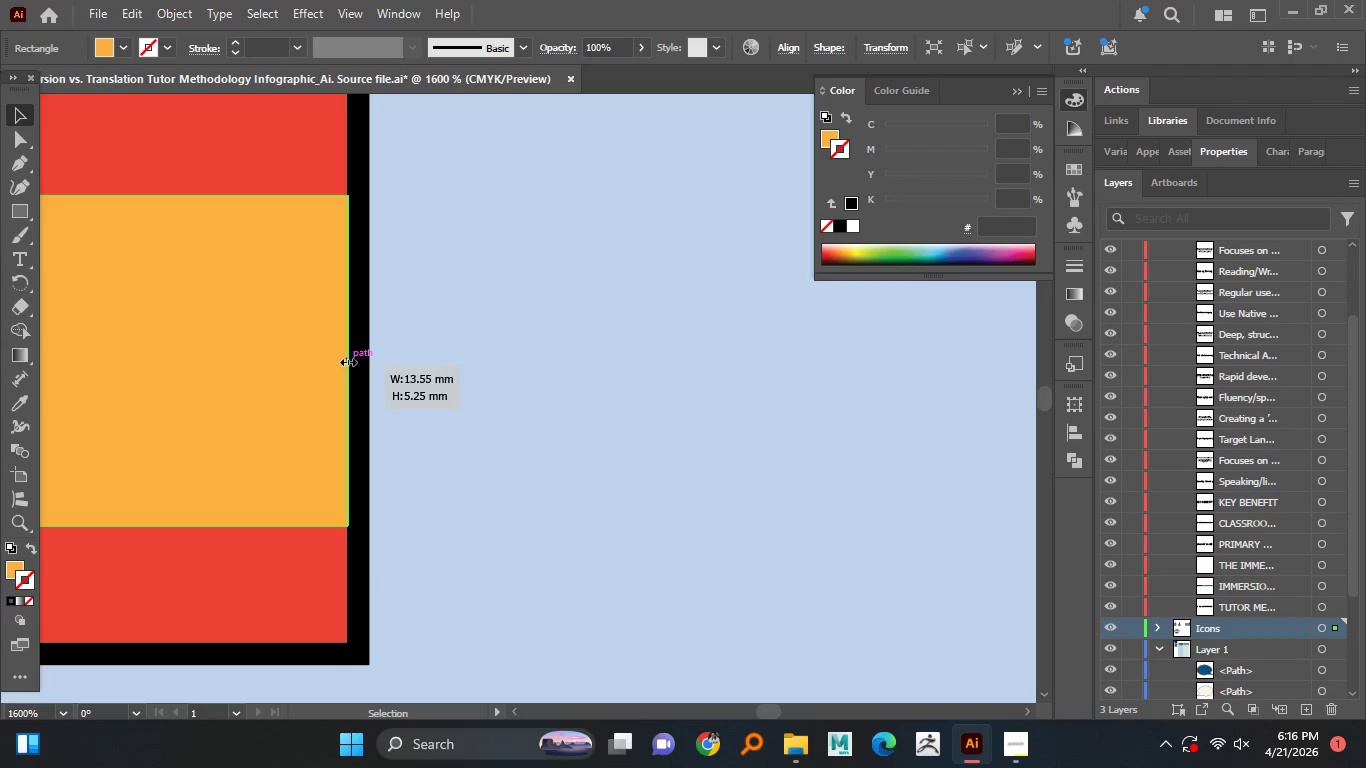 
scroll: coordinate [640, 338], scroll_direction: up, amount: 3.0
 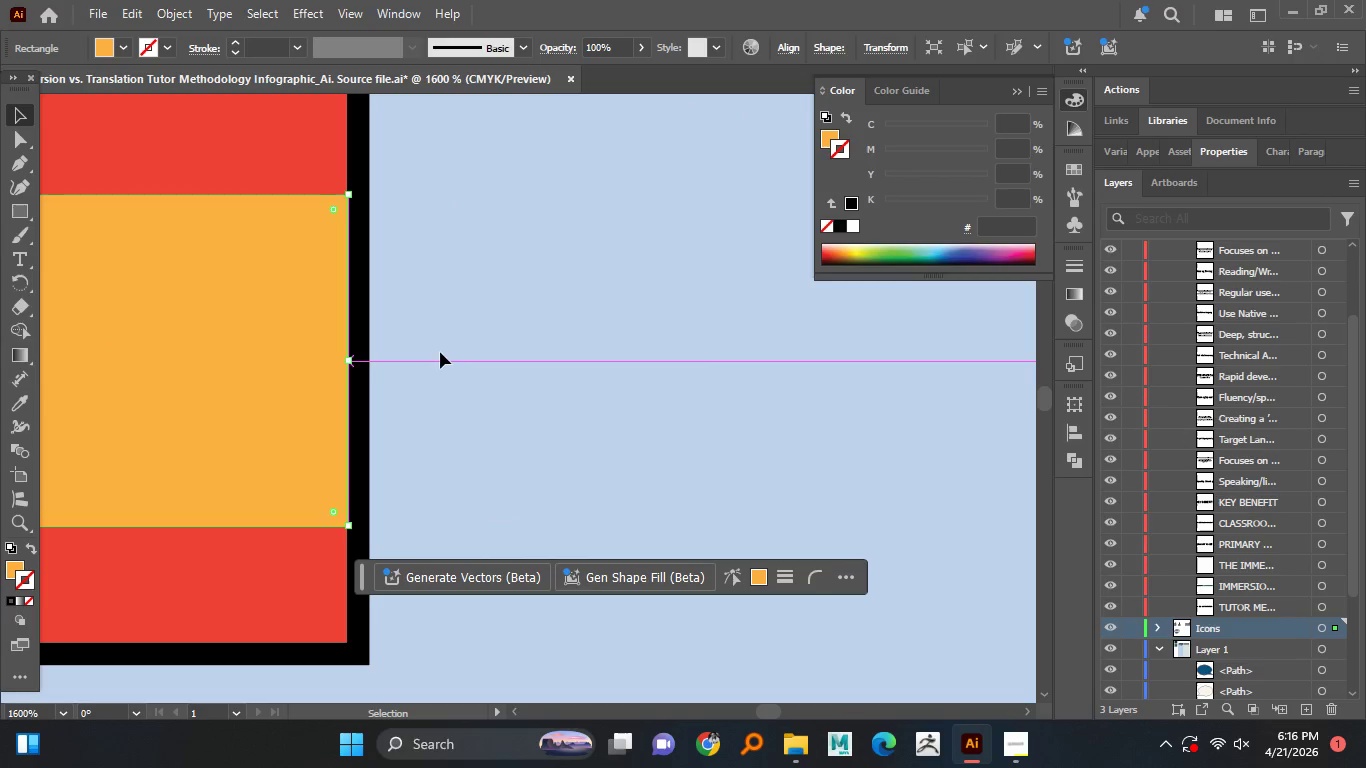 
left_click([501, 316])
 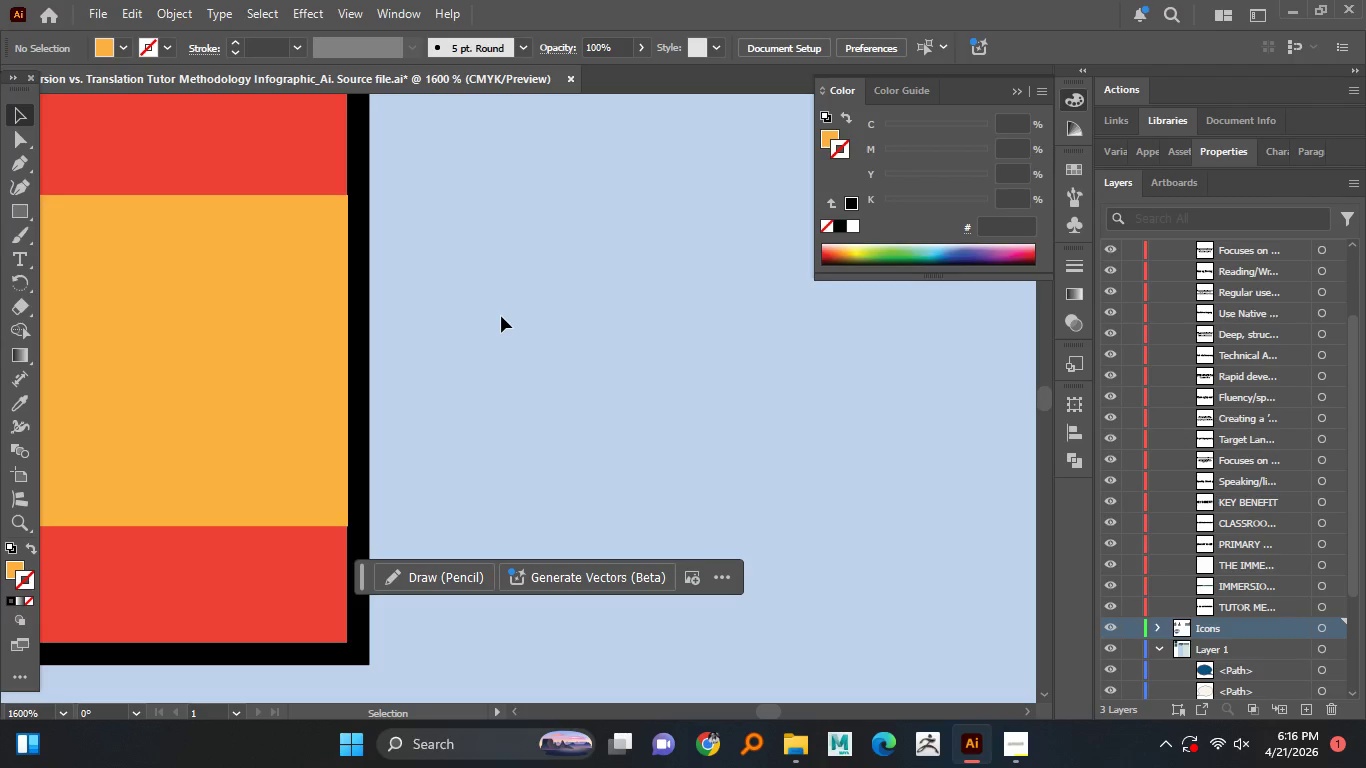 
hold_key(key=AltLeft, duration=1.52)
 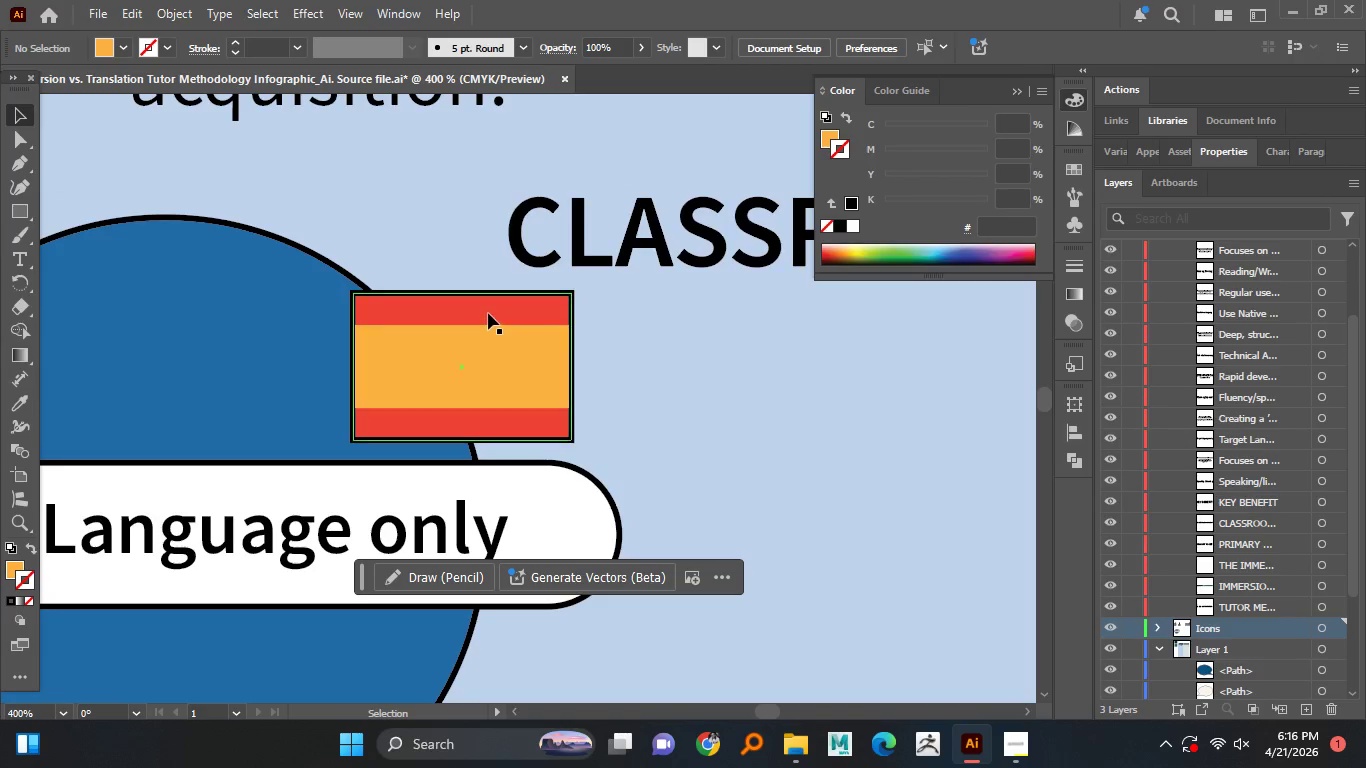 
hold_key(key=AltLeft, duration=0.36)
 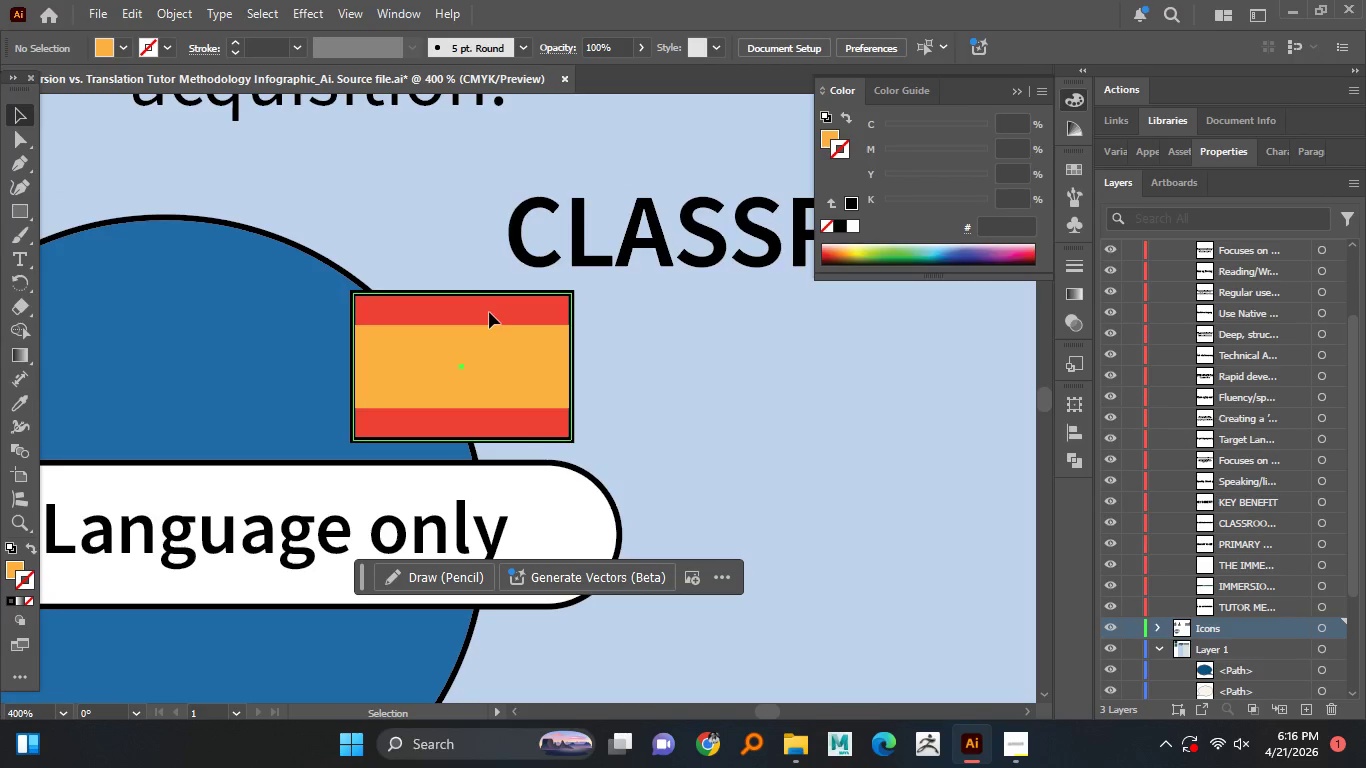 
scroll: coordinate [501, 317], scroll_direction: down, amount: 4.0
 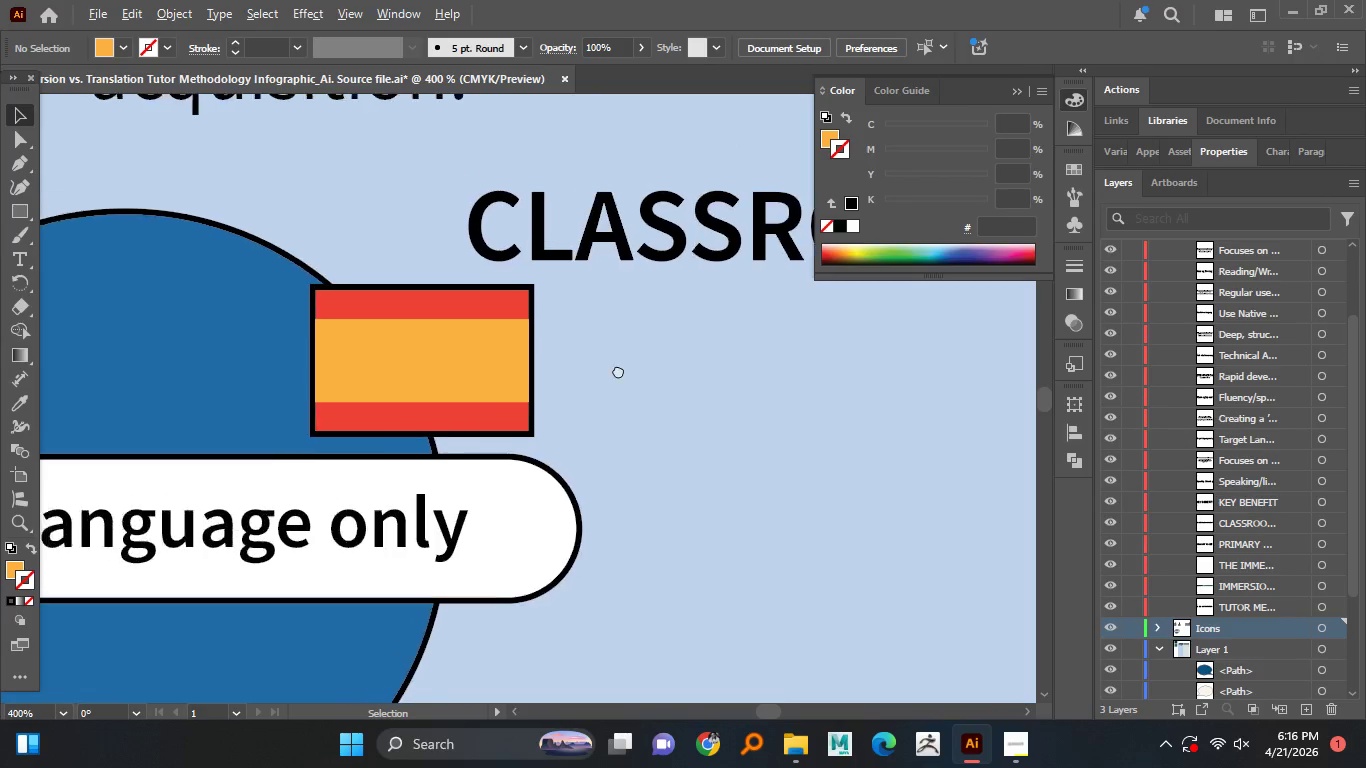 
hold_key(key=AltLeft, duration=16.31)
left_click([489, 312])
 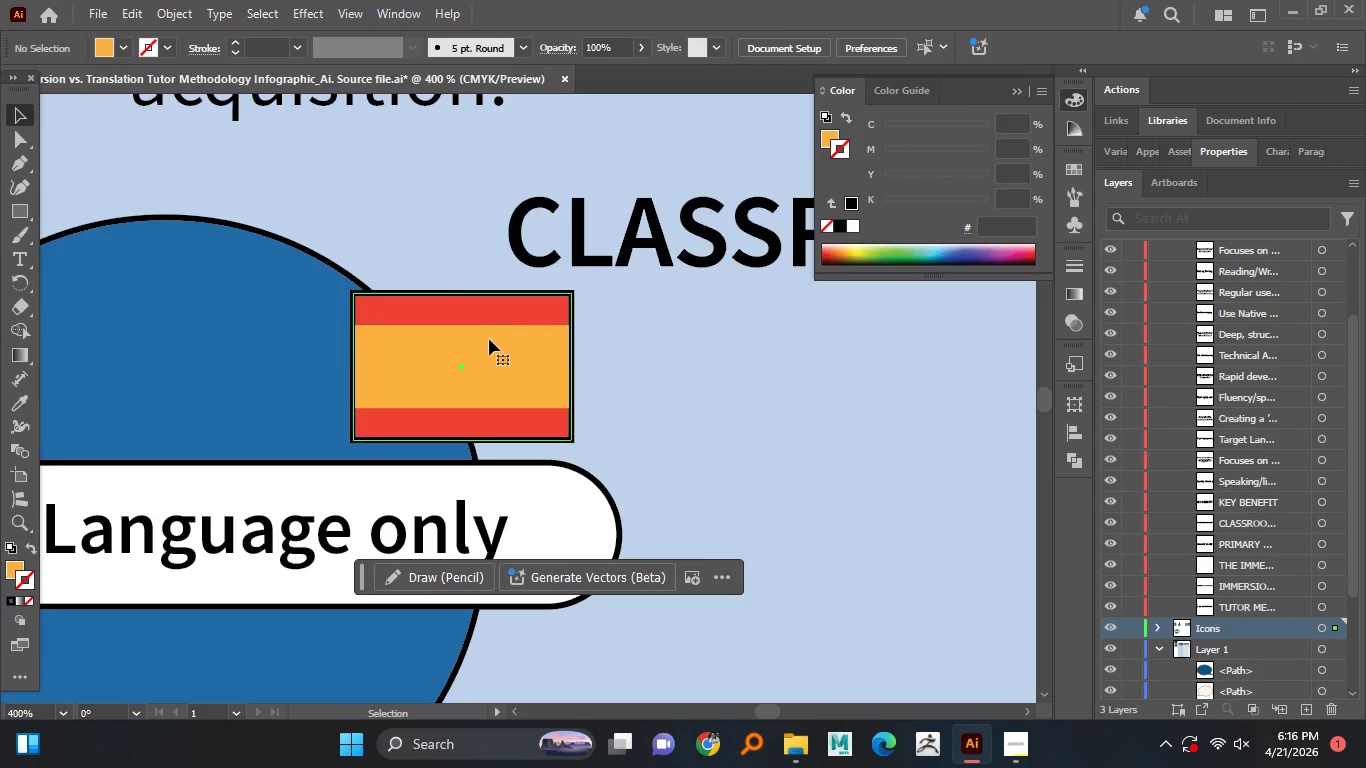 
hold_key(key=ShiftLeft, duration=1.08)
left_click([493, 362])
 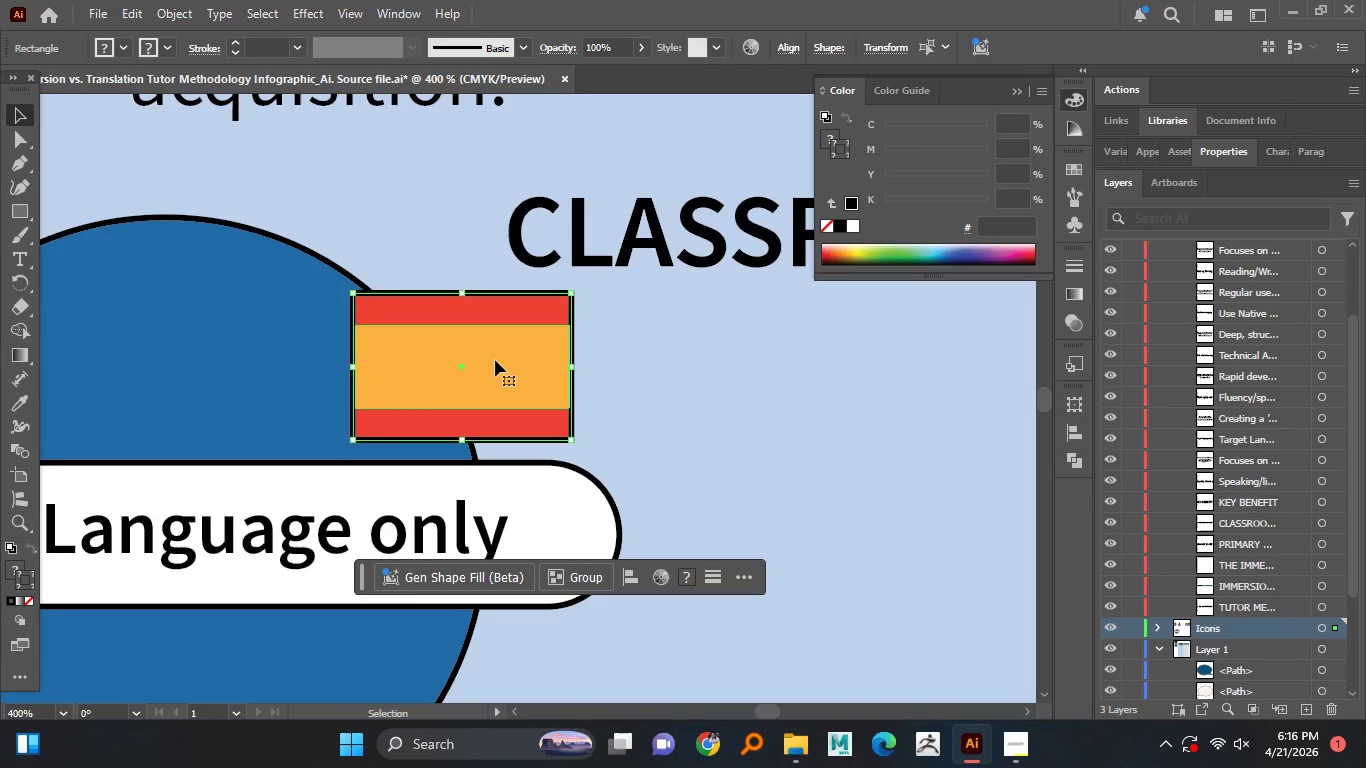 
left_click([1063, 460])
 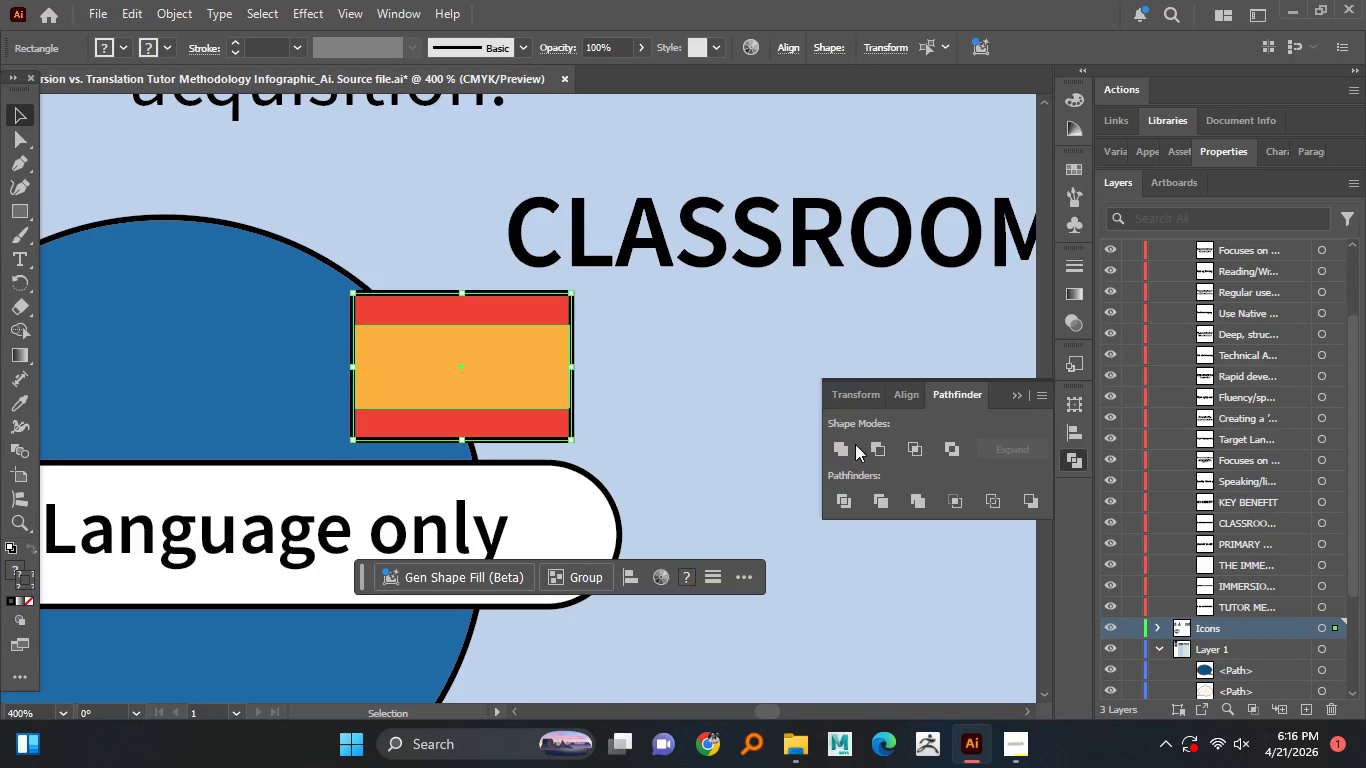 
left_click([853, 446])
 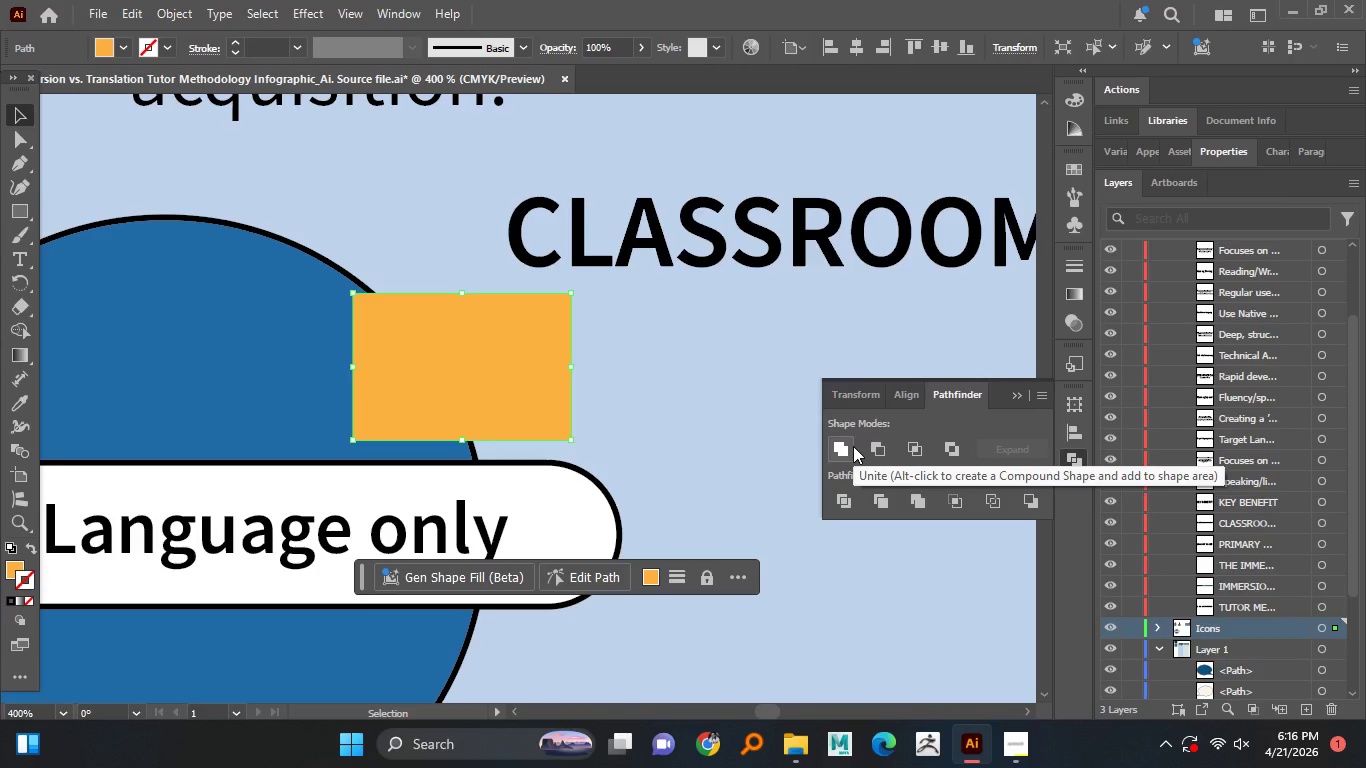 
key(Control+Z)
 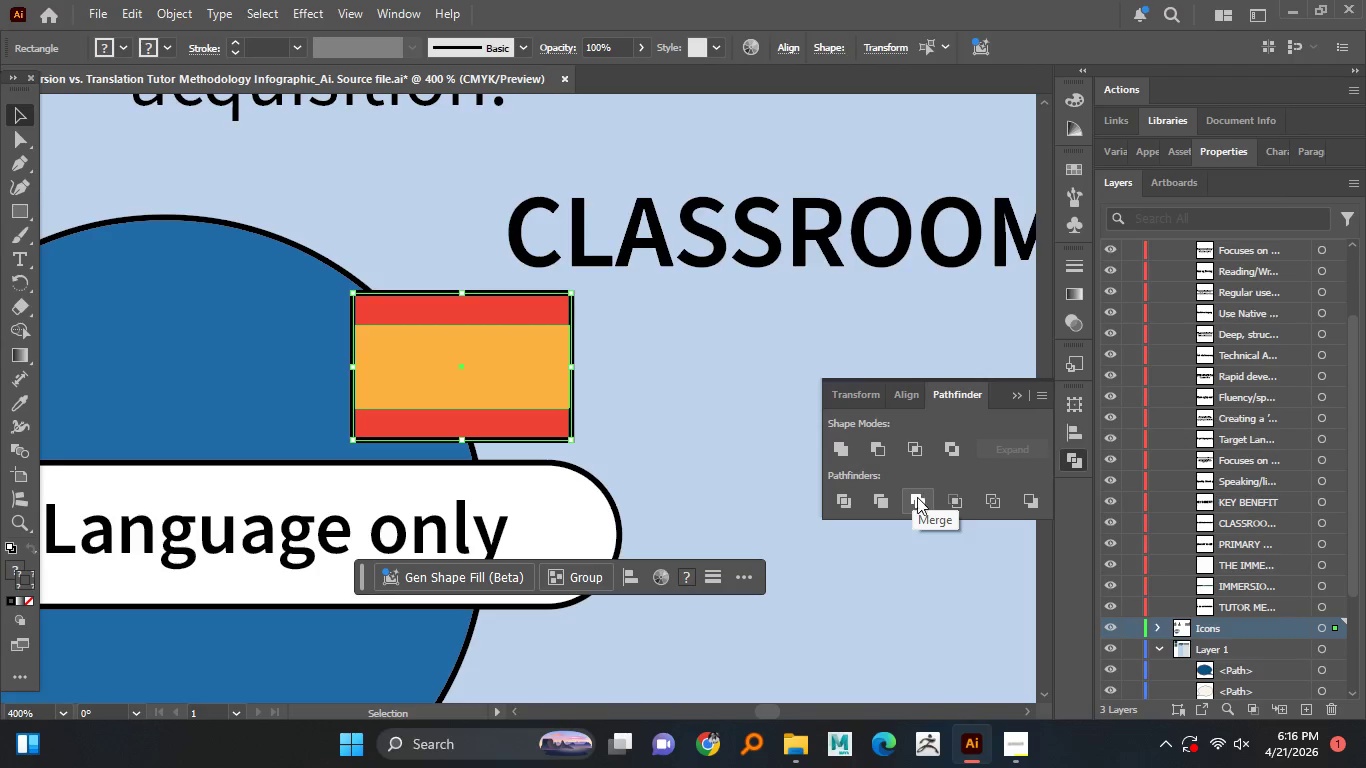 
left_click([918, 498])
 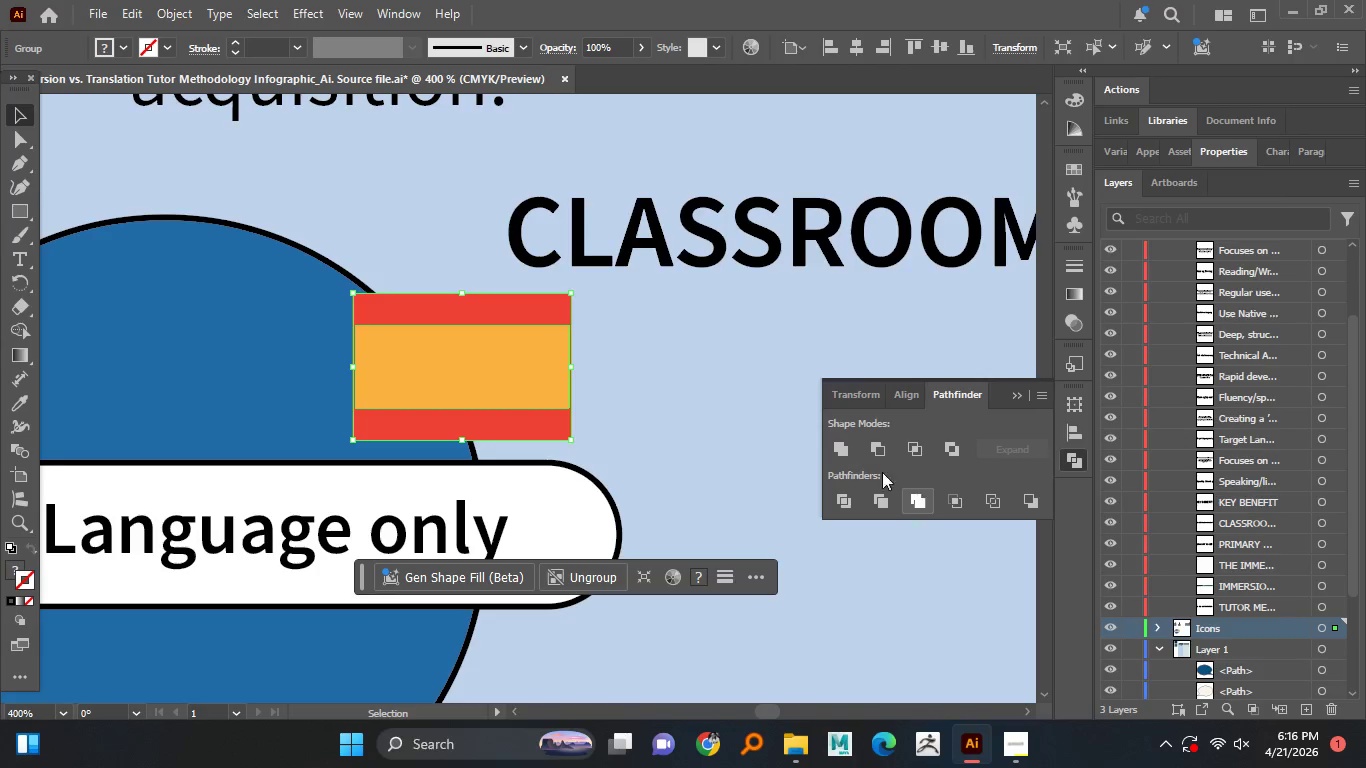 
left_click([710, 396])
 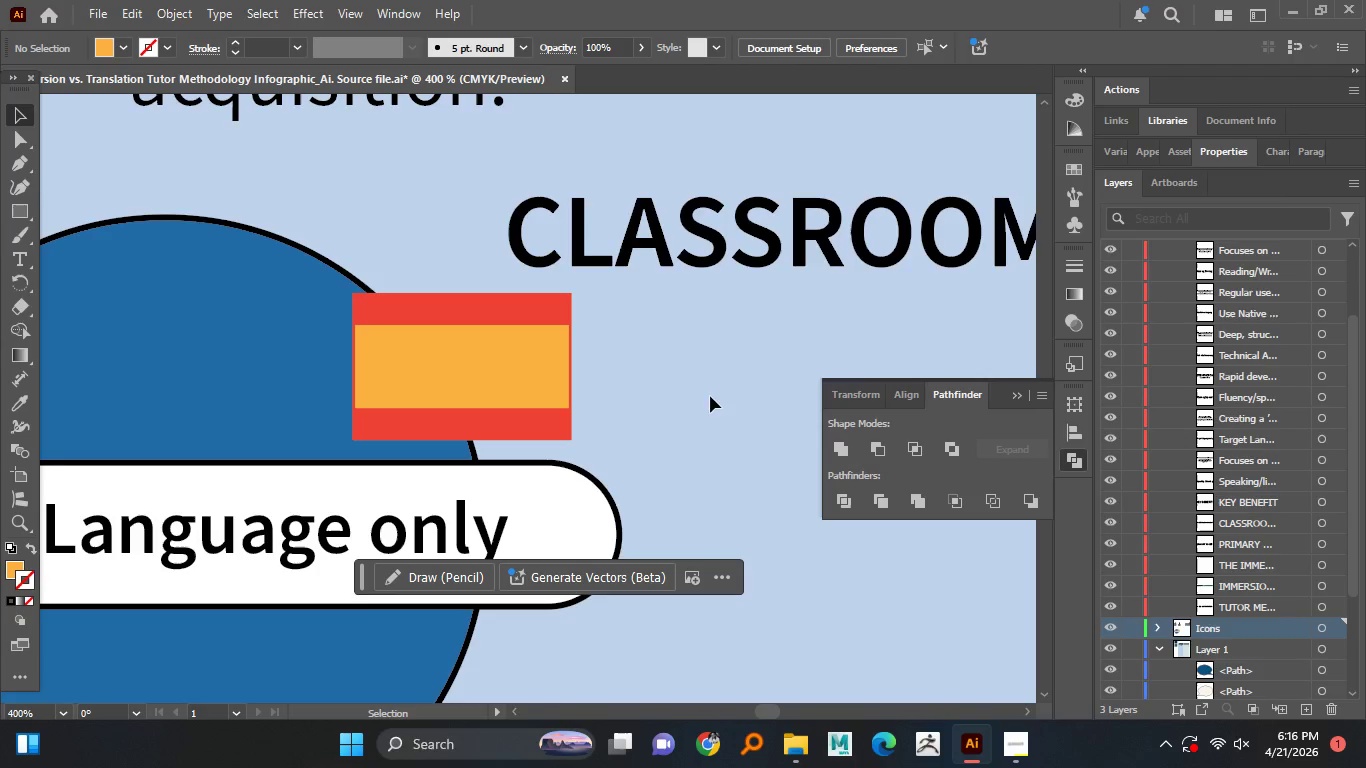 
key(Control+Z)
 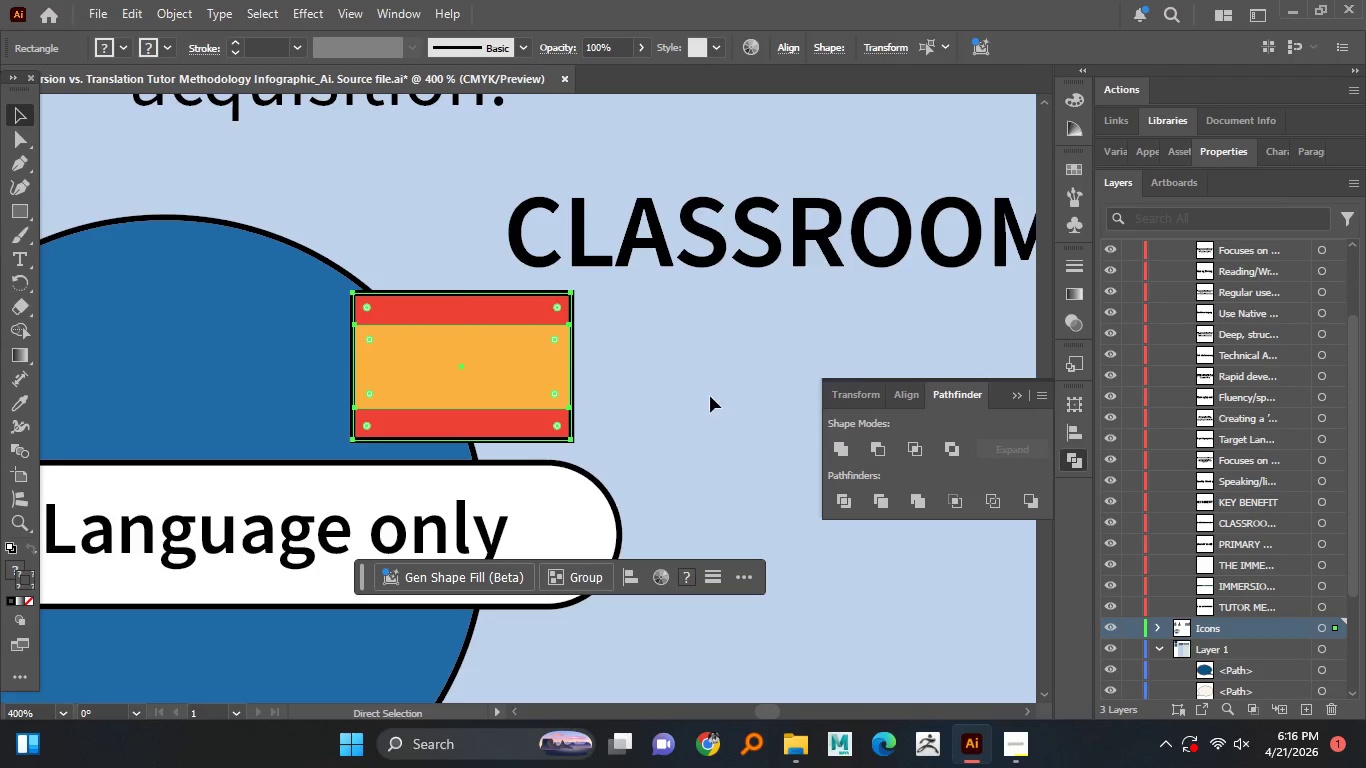 
left_click([710, 396])
 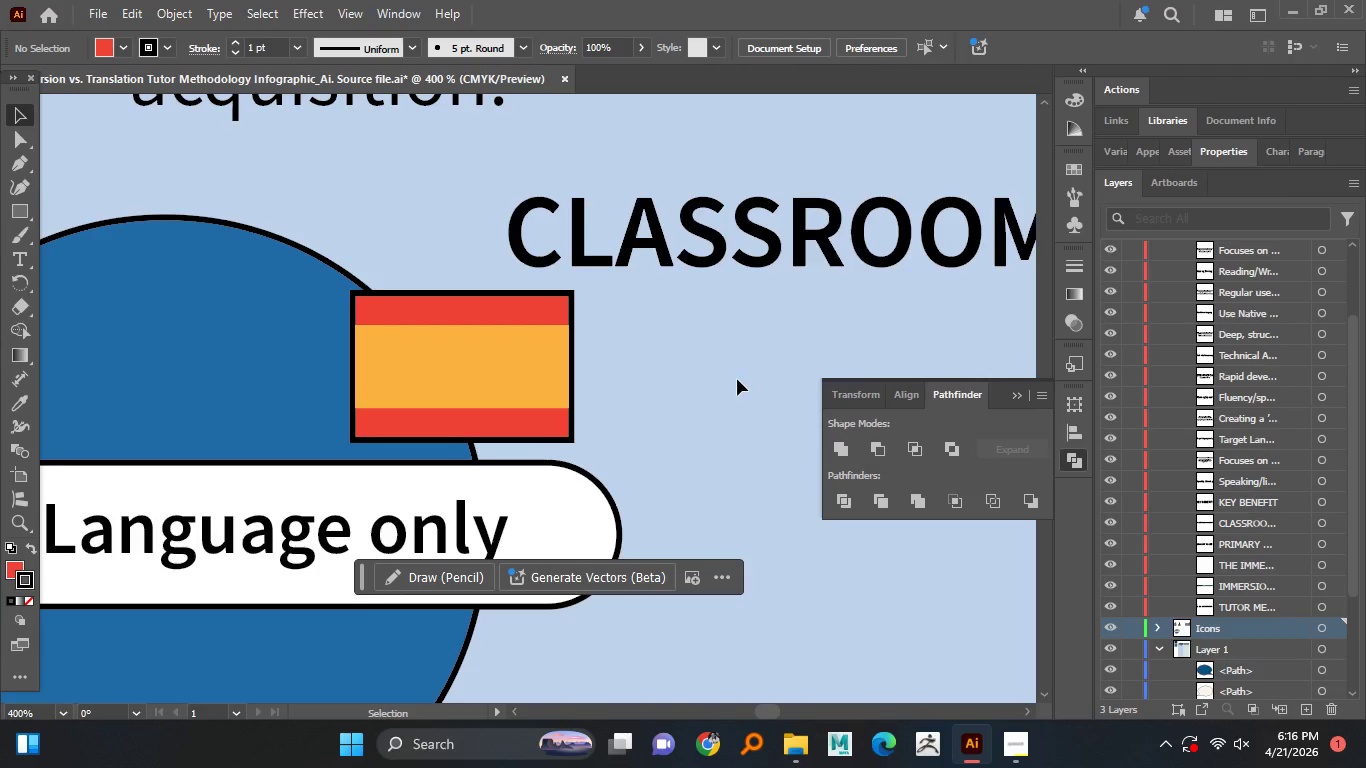 
hold_key(key=AltLeft, duration=1.51)
scroll: coordinate [643, 379], scroll_direction: down, amount: 3.0
 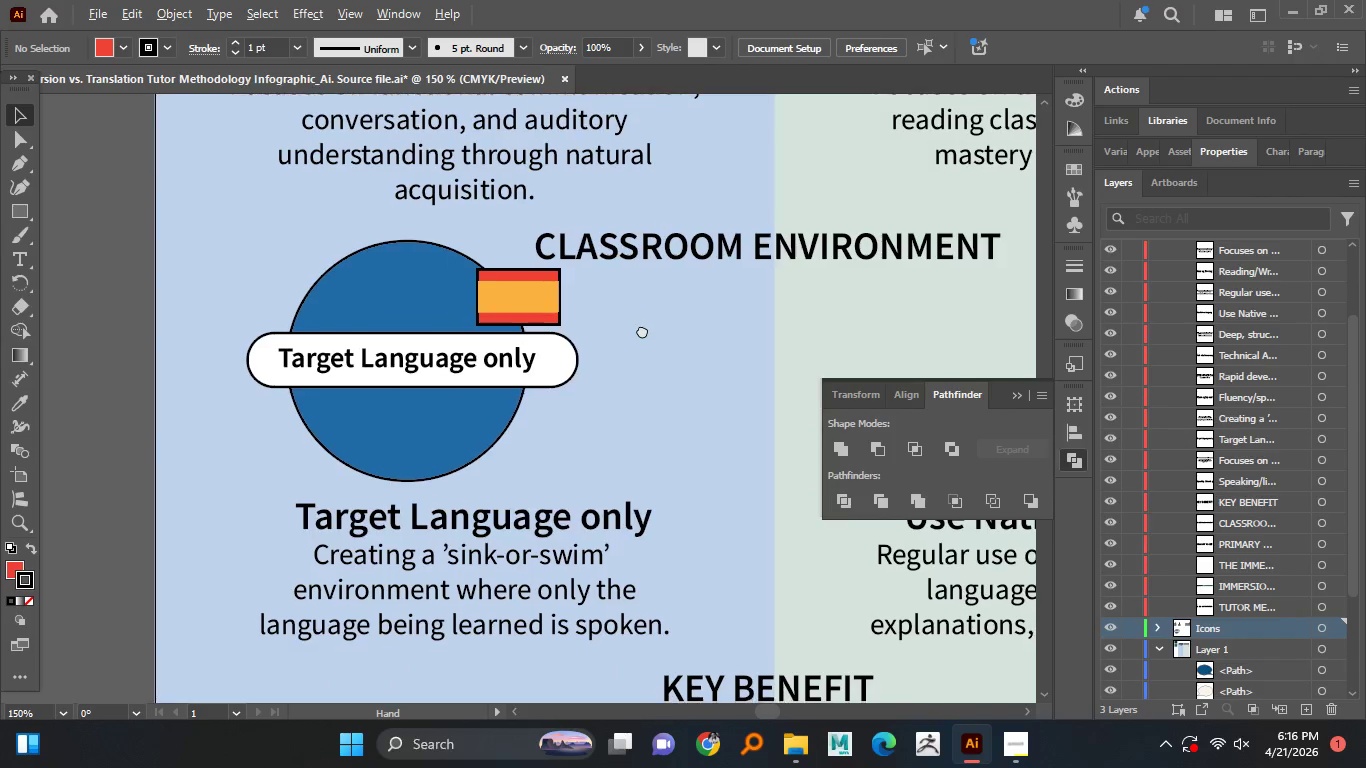 
hold_key(key=AltLeft, duration=1.5)
scroll: coordinate [495, 273], scroll_direction: up, amount: 4.0
 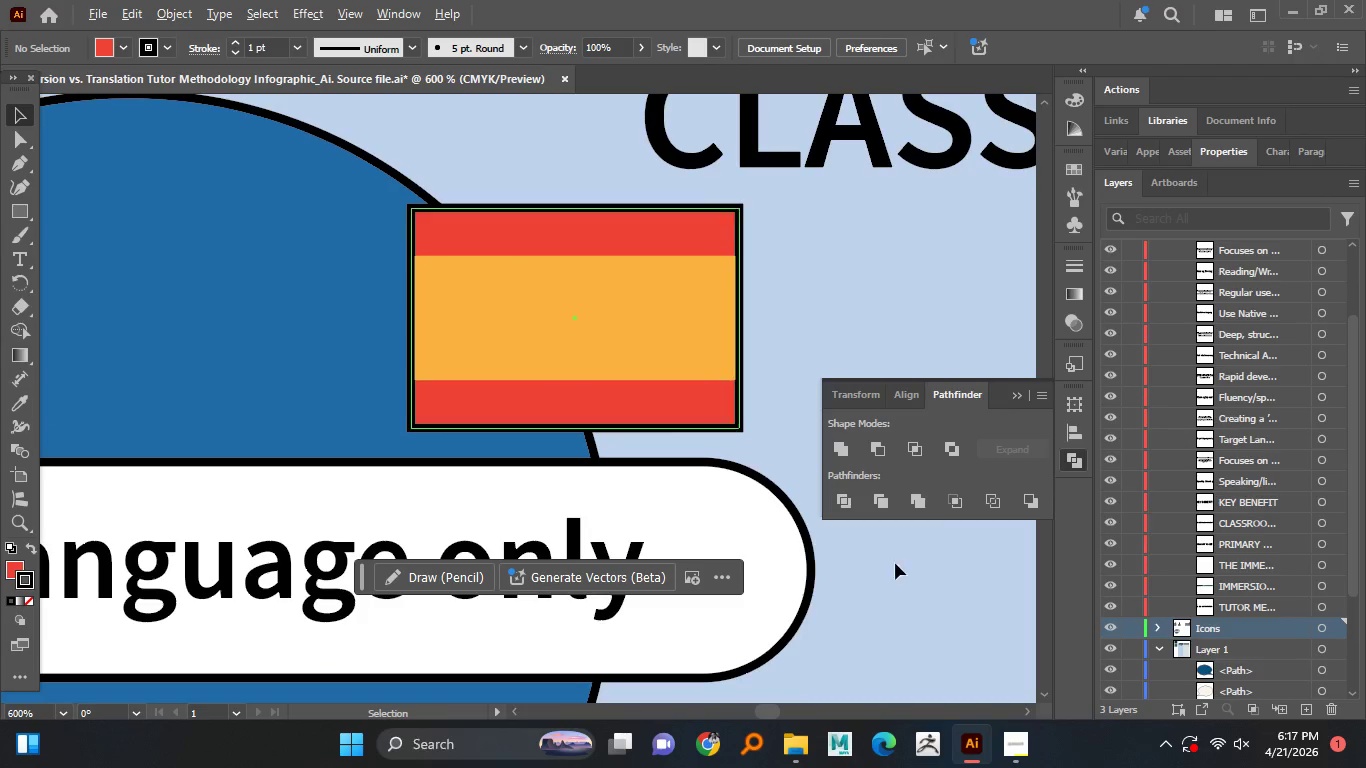 
hold_key(key=AltLeft, duration=1.5)
 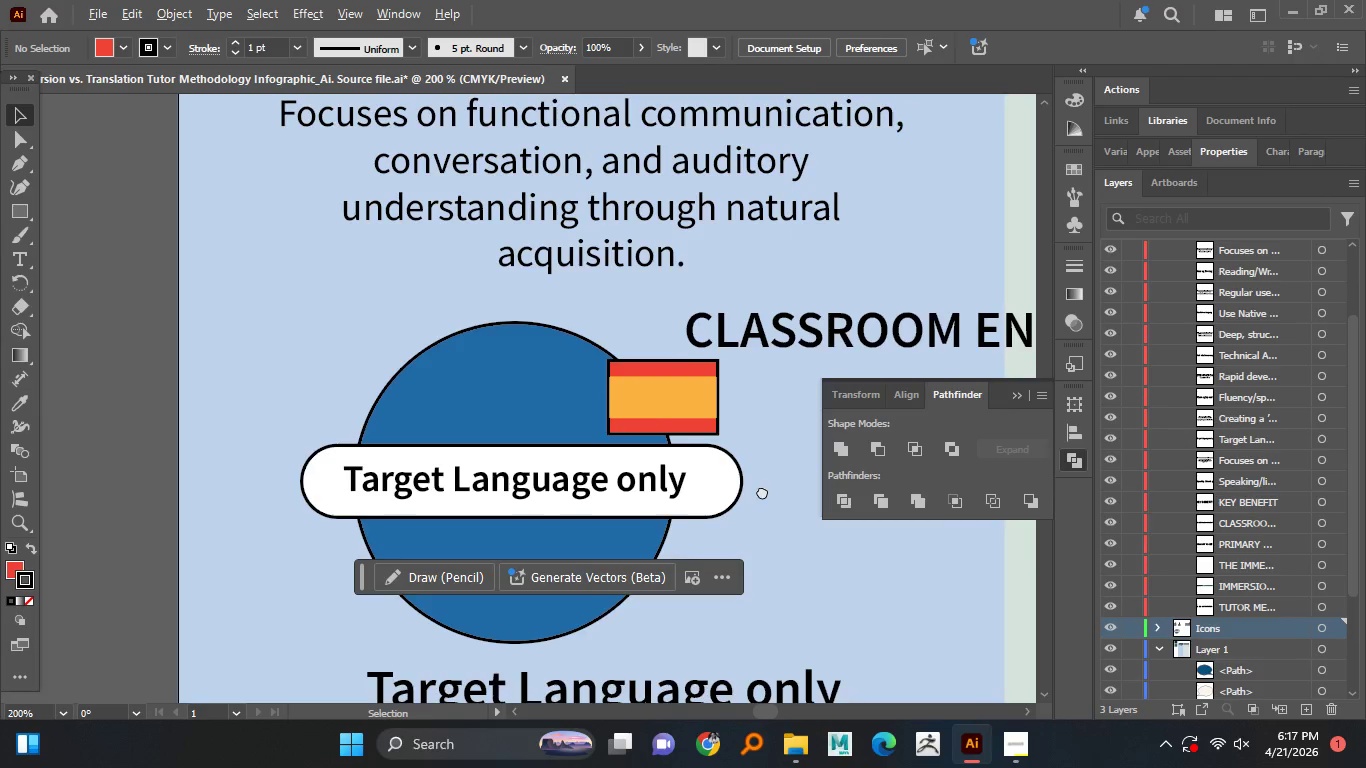 
hold_key(key=AltLeft, duration=1.14)
 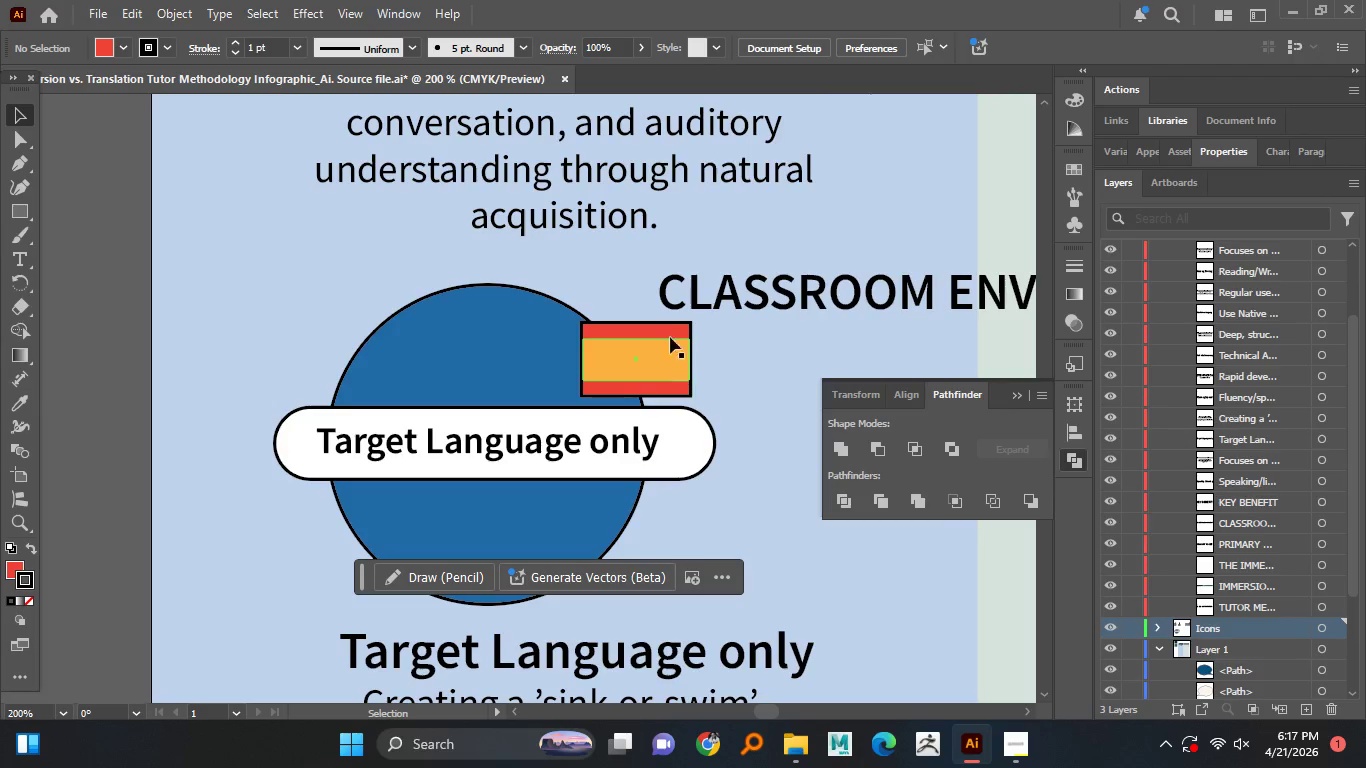 
scroll: coordinate [711, 437], scroll_direction: down, amount: 3.0
 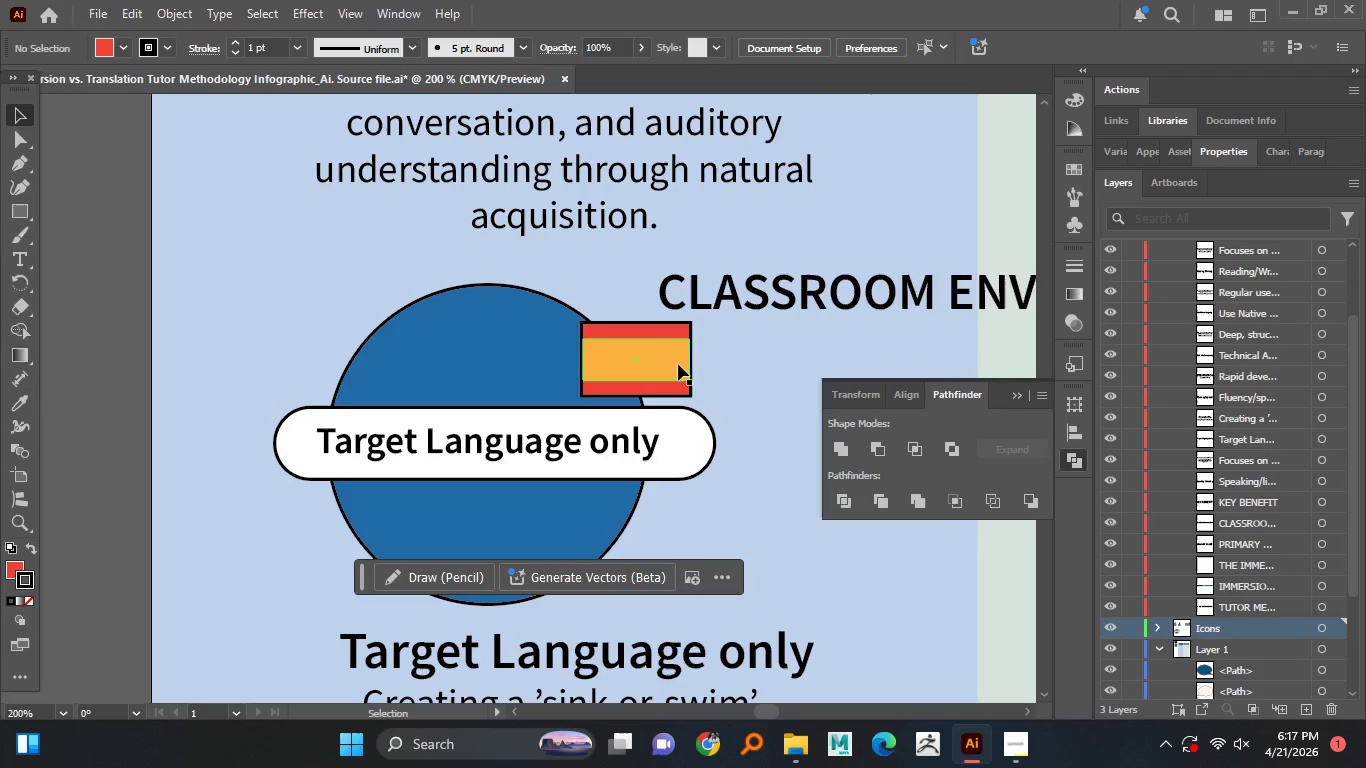 
hold_key(key=ShiftLeft, duration=0.95)
double_click([660, 372])
 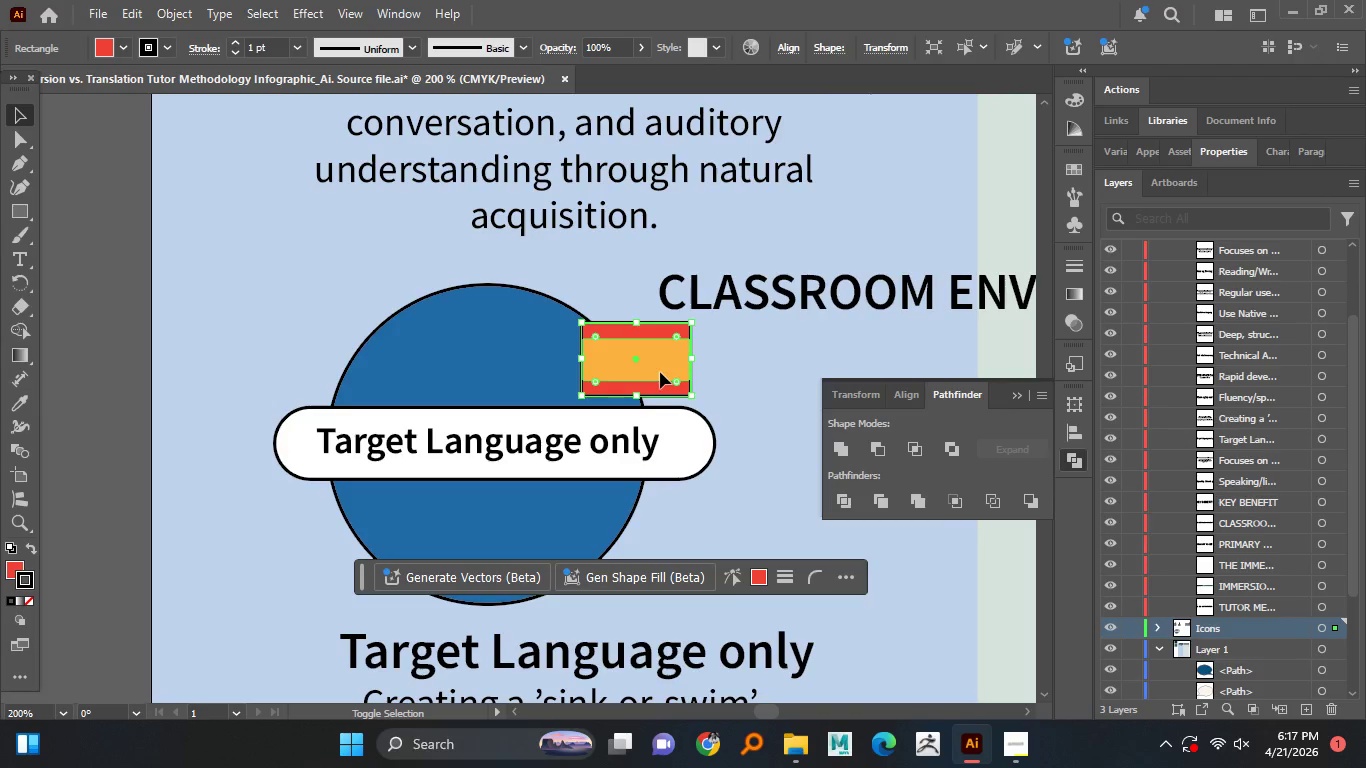 
hold_key(key=ShiftLeft, duration=1.52)
hold_key(key=AltLeft, duration=27.97)
left_click_drag(start_coordinate=[668, 363], to_coordinate=[665, 554])
 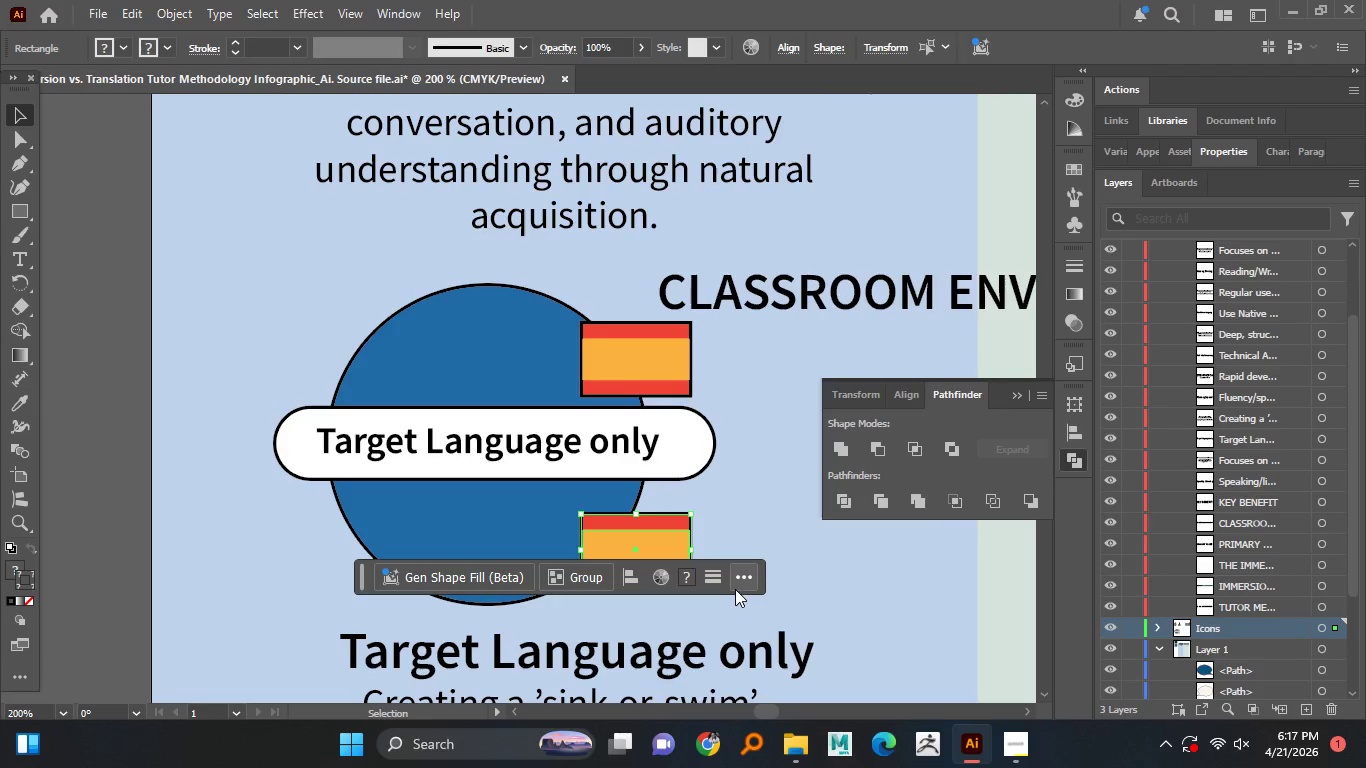 
hold_key(key=ShiftLeft, duration=0.62)
 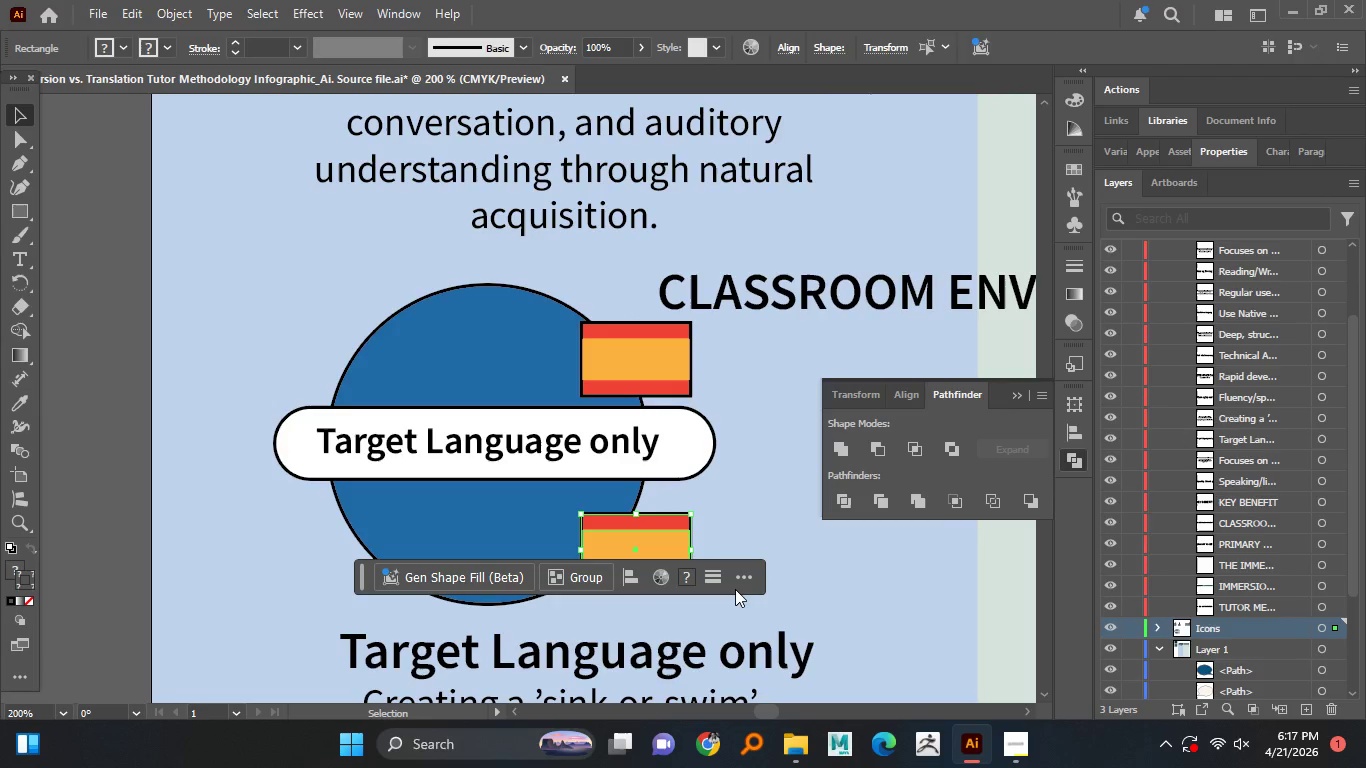 
left_click([735, 589])
 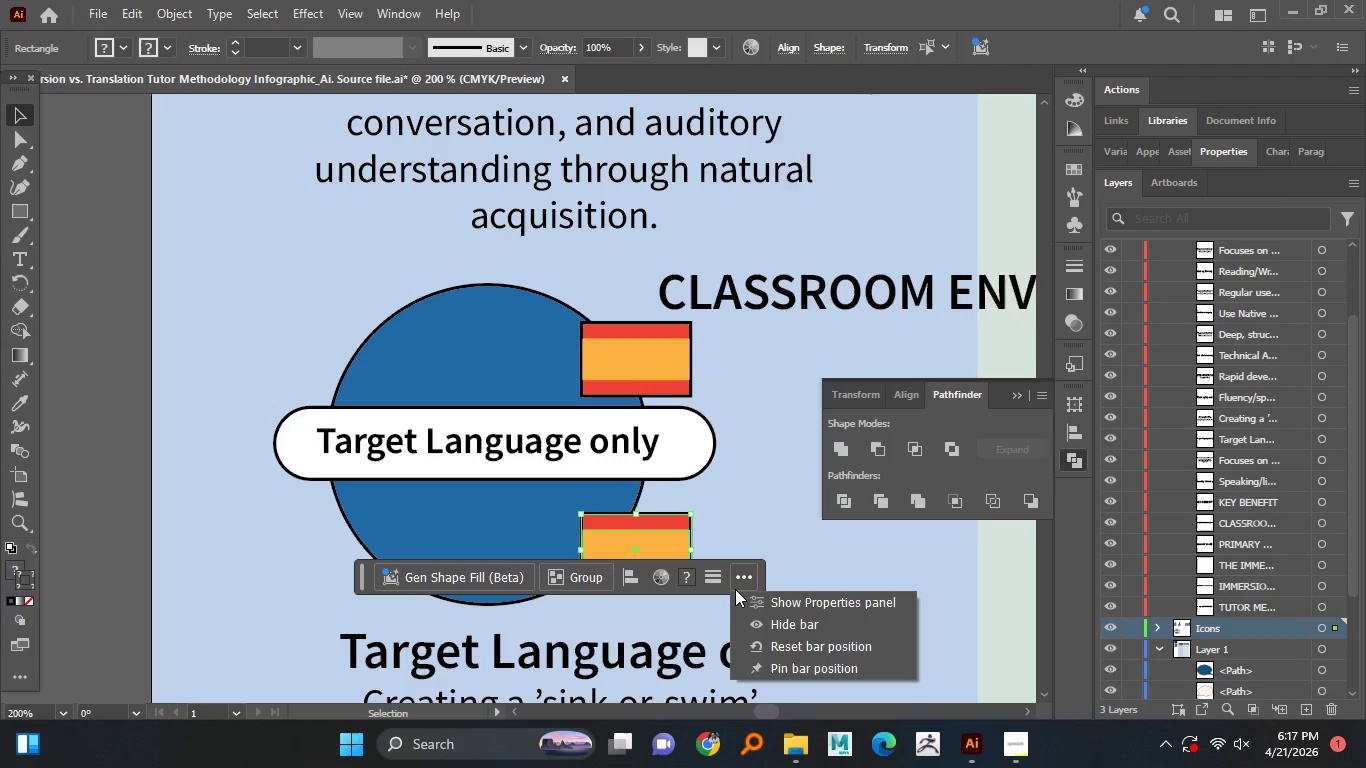 
left_click([658, 364])
 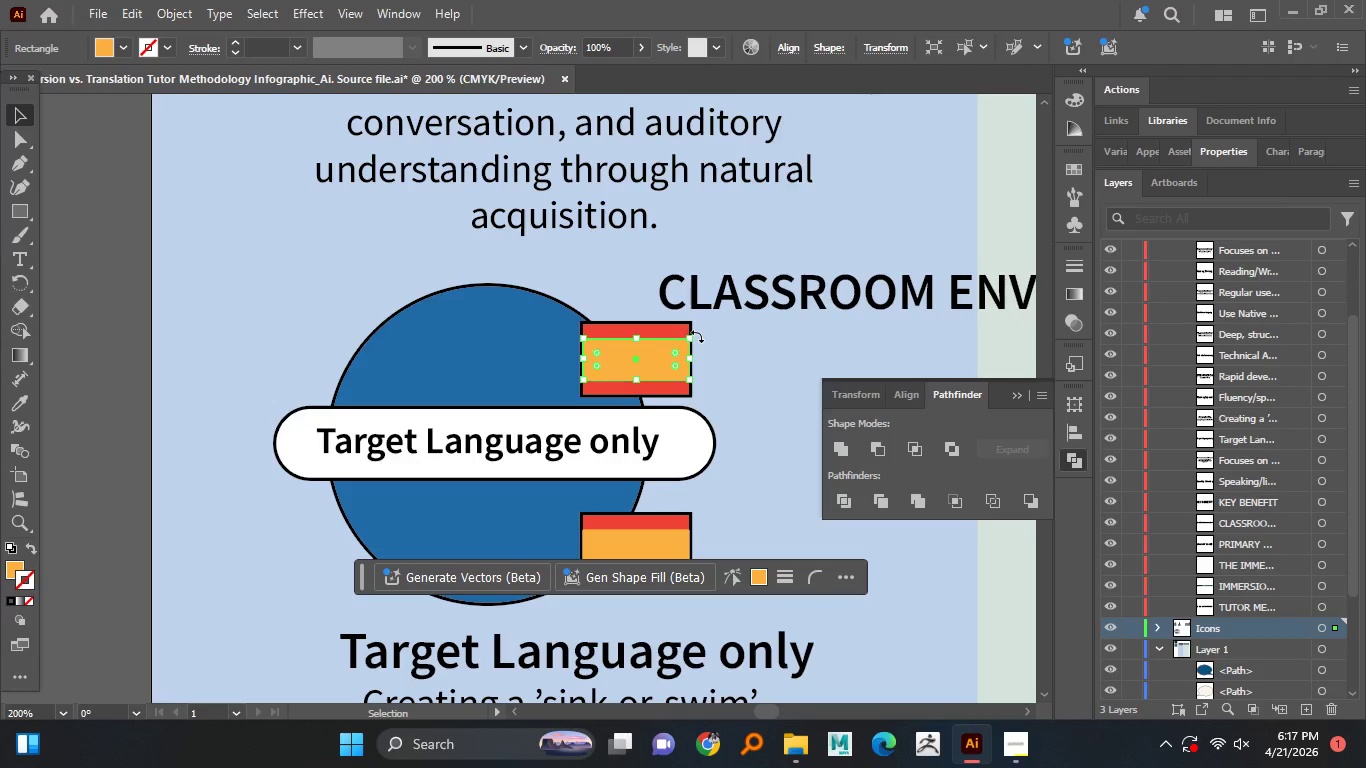 
left_click([697, 336])
 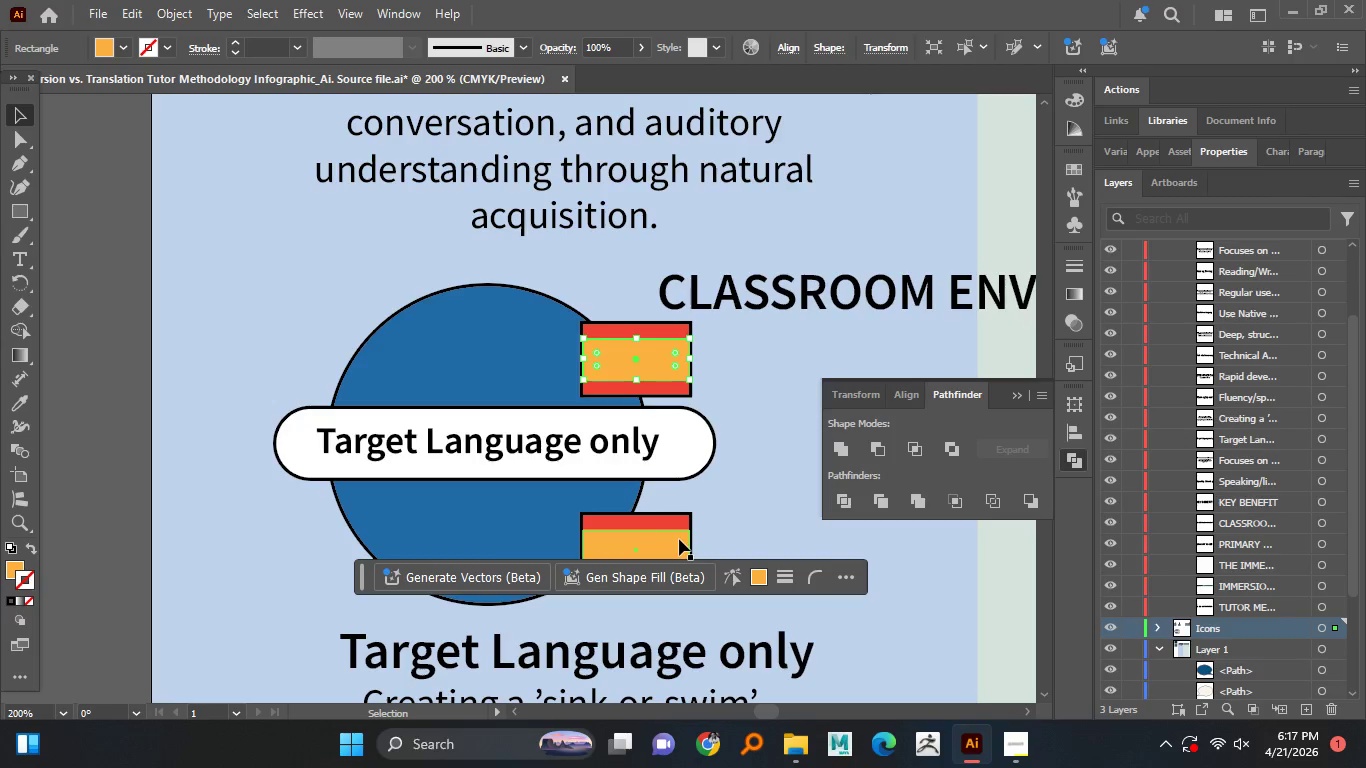 
scroll: coordinate [703, 475], scroll_direction: down, amount: 6.0
 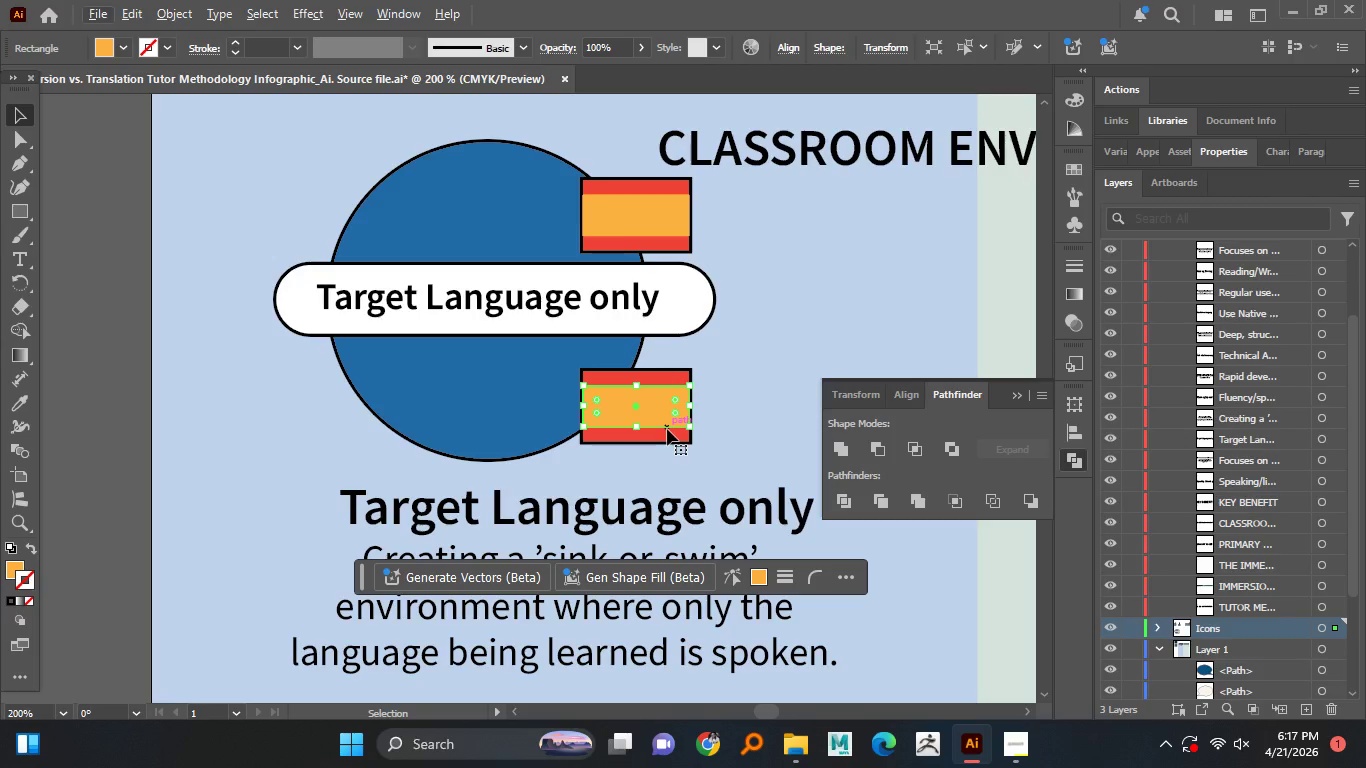 
wait(5.78)
 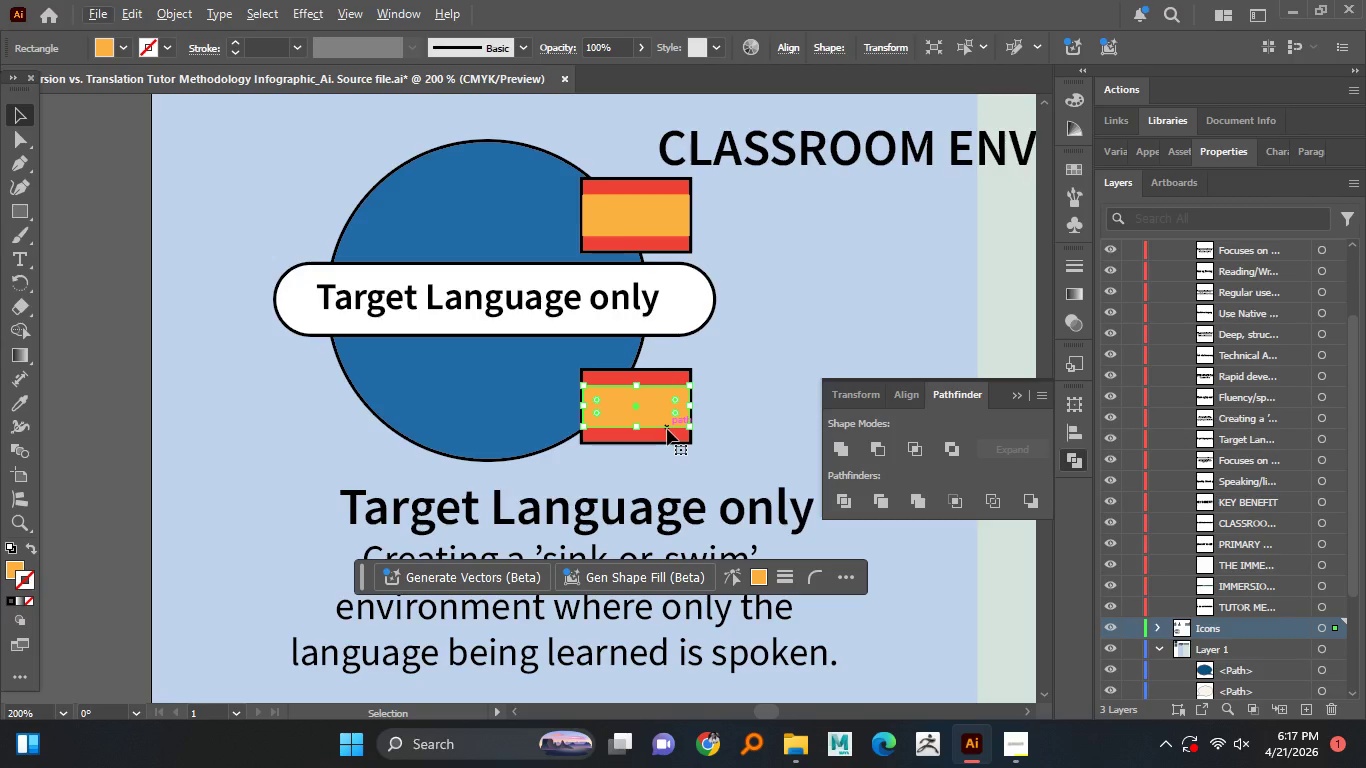 
hold_key(key=AltLeft, duration=0.72)
 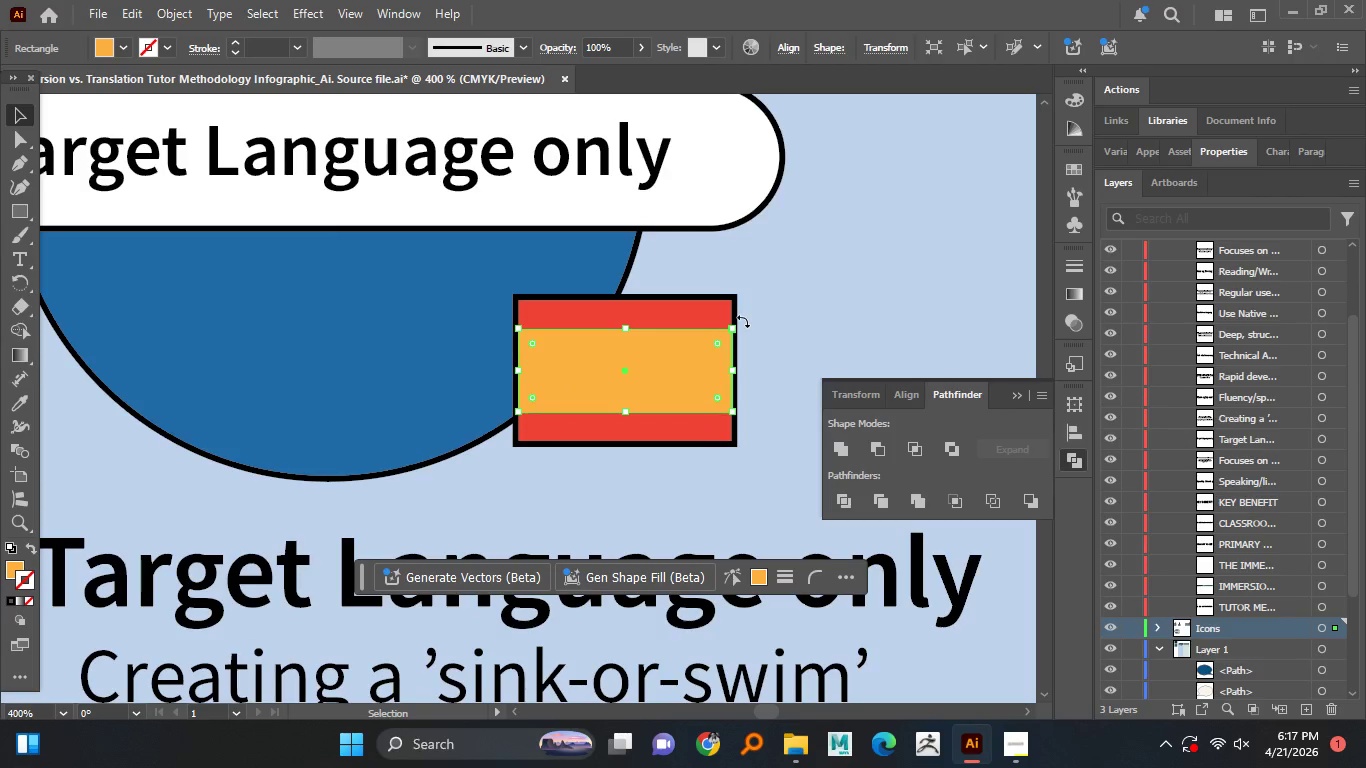 
hold_key(key=AltLeft, duration=4.97)
 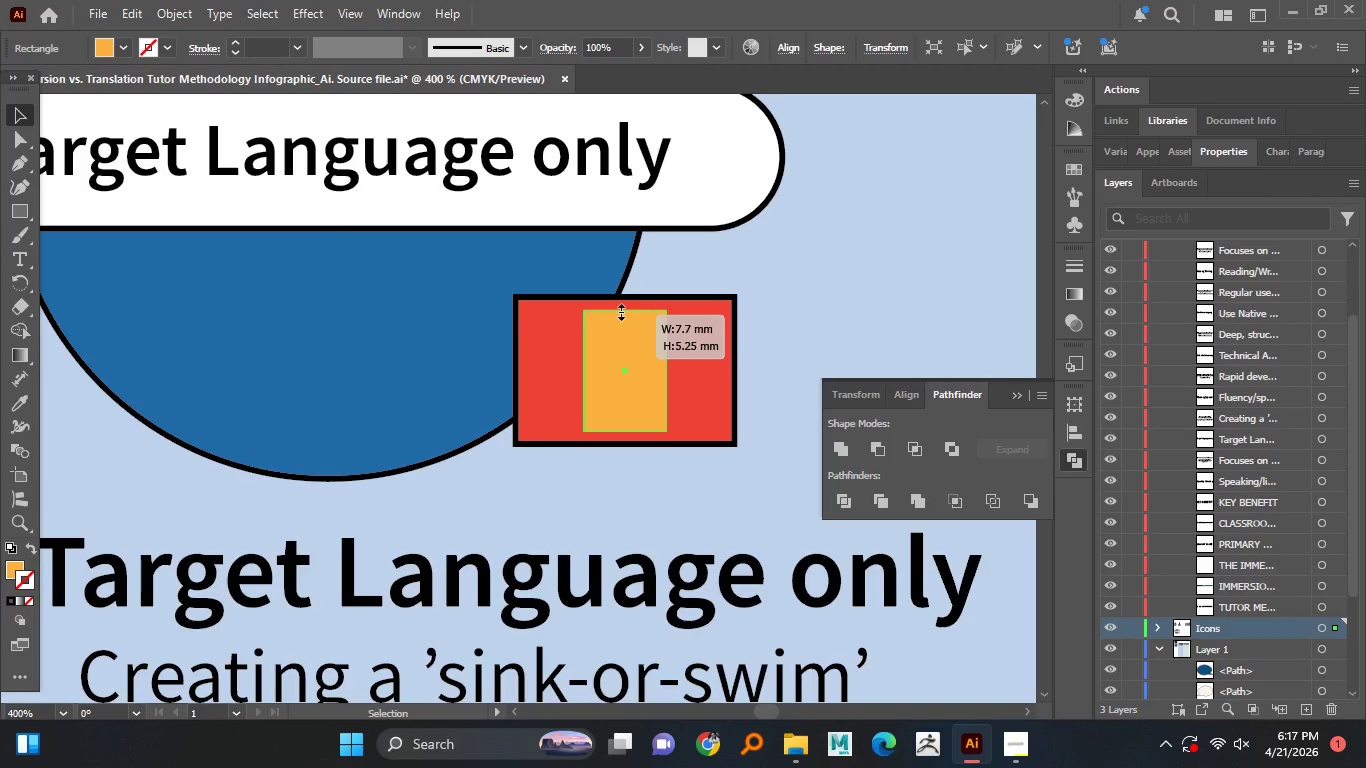 
scroll: coordinate [645, 439], scroll_direction: up, amount: 2.0
 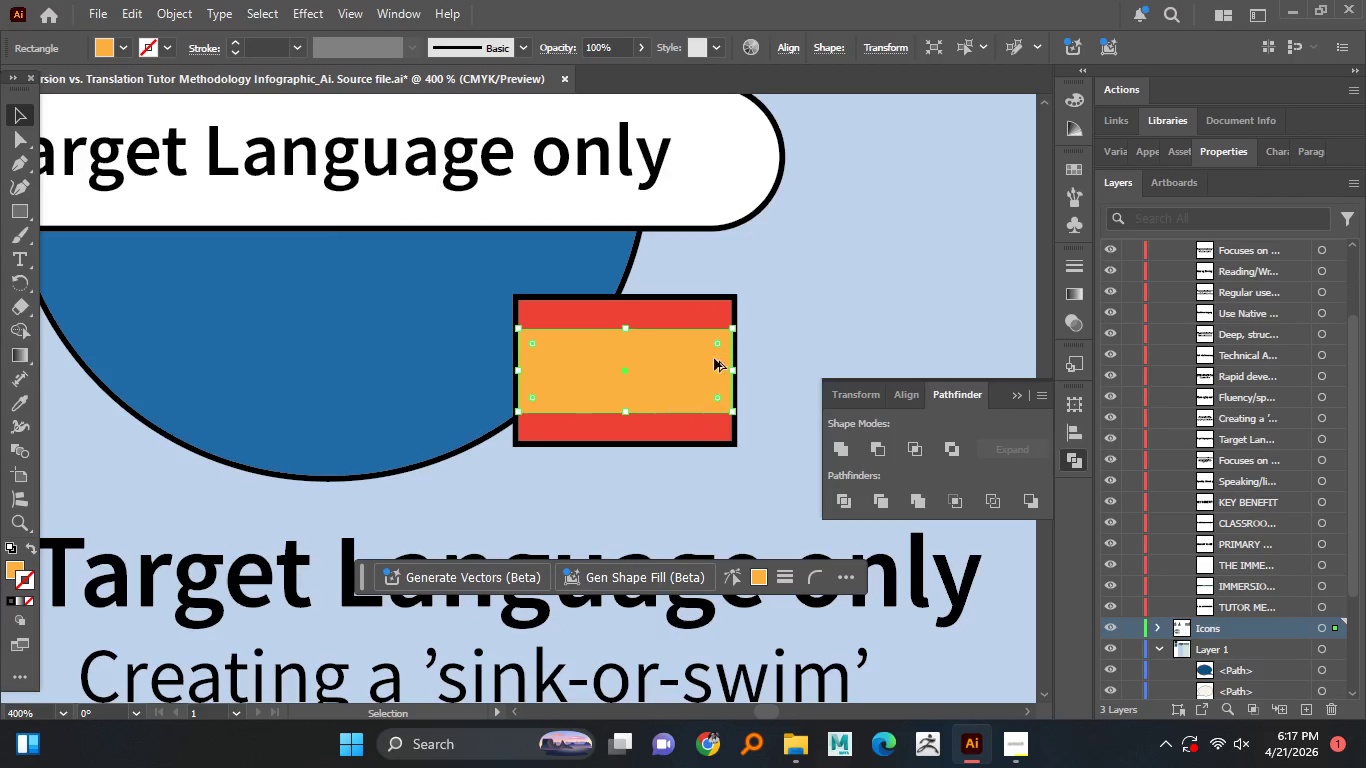 
left_click_drag(start_coordinate=[743, 321], to_coordinate=[638, 427])
 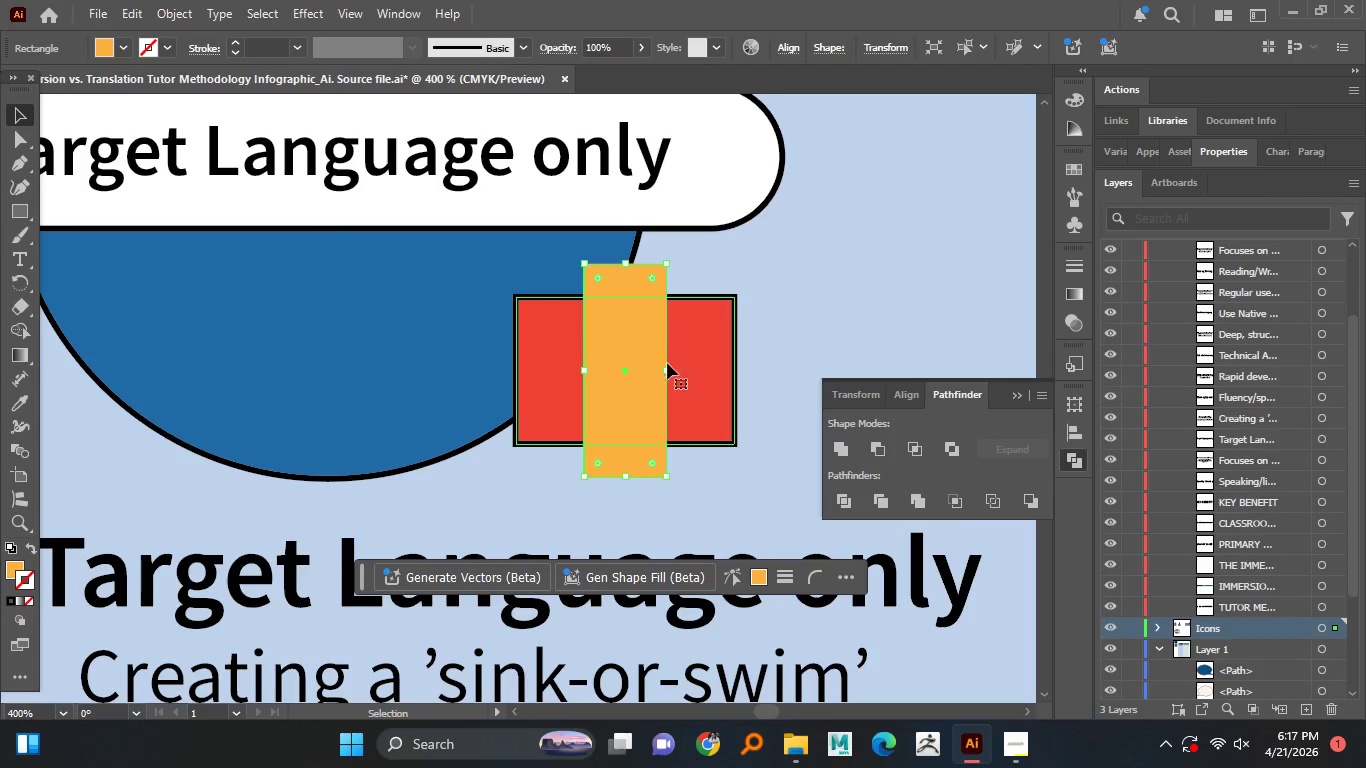 
hold_key(key=ShiftLeft, duration=1.2)
 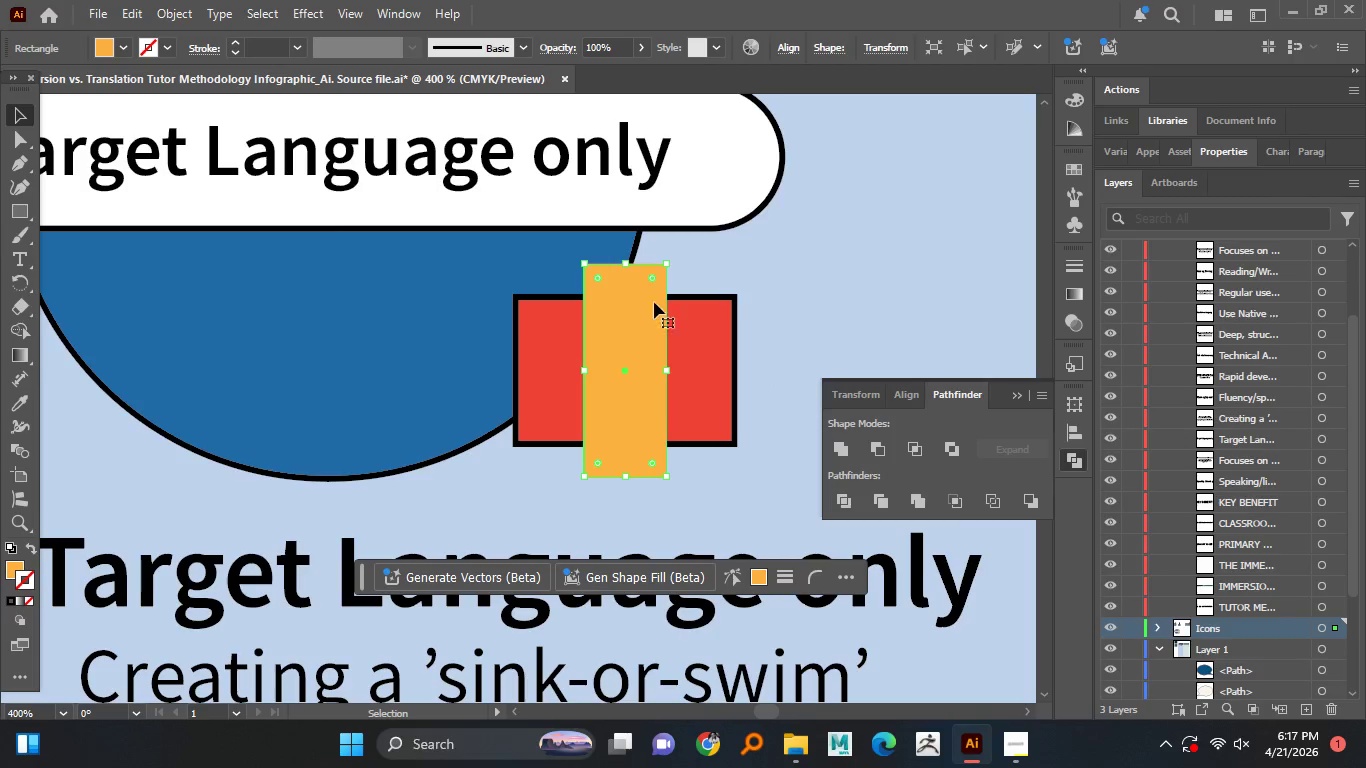 
hold_key(key=ShiftLeft, duration=5.53)
left_click_drag(start_coordinate=[628, 260], to_coordinate=[620, 302])
 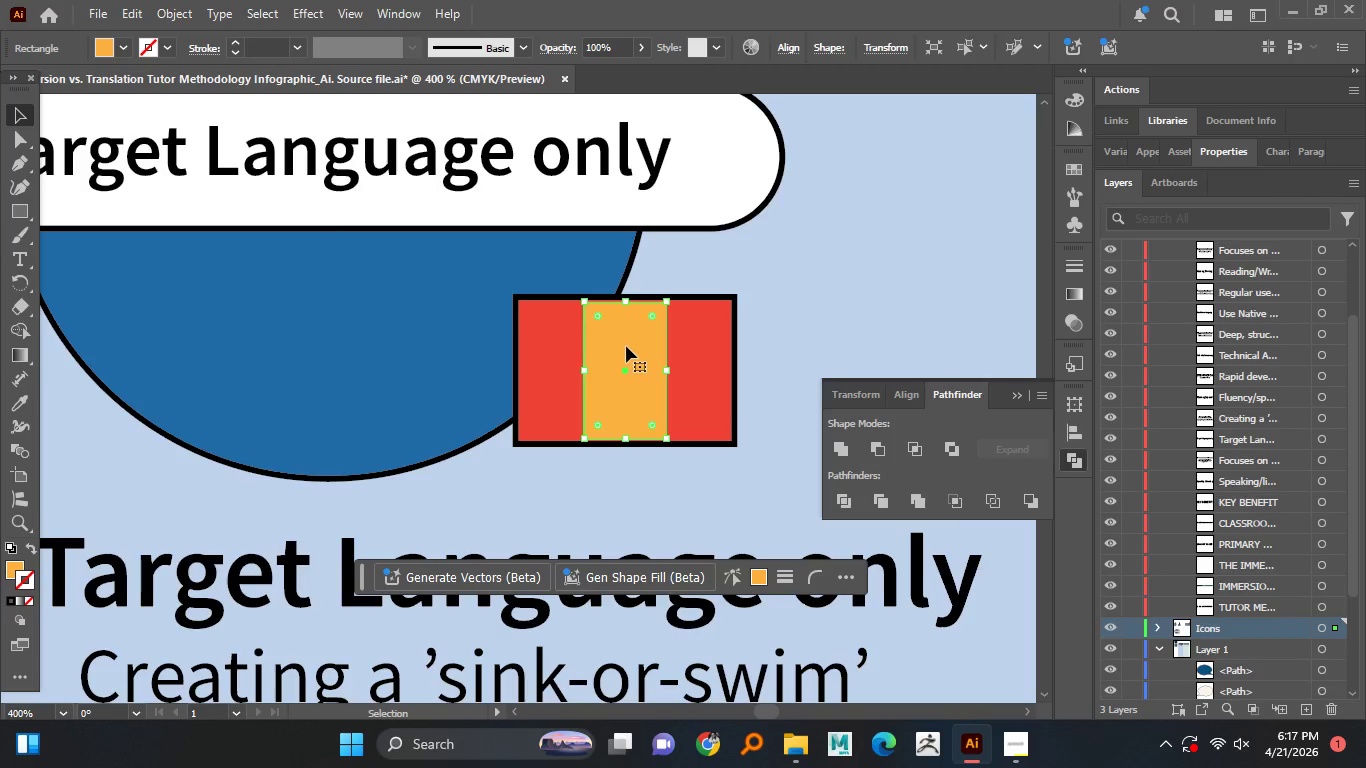 
hold_key(key=AltLeft, duration=1.52)
 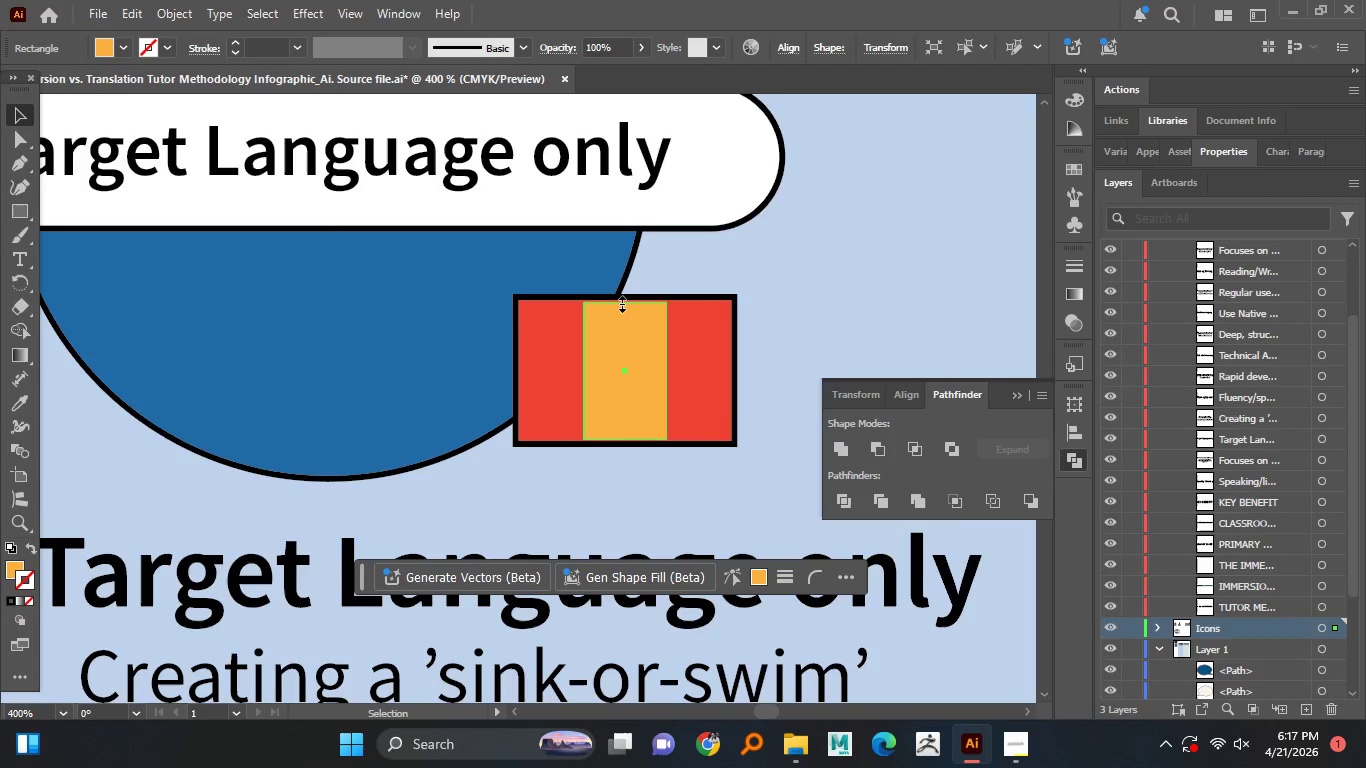 
hold_key(key=AltLeft, duration=0.89)
 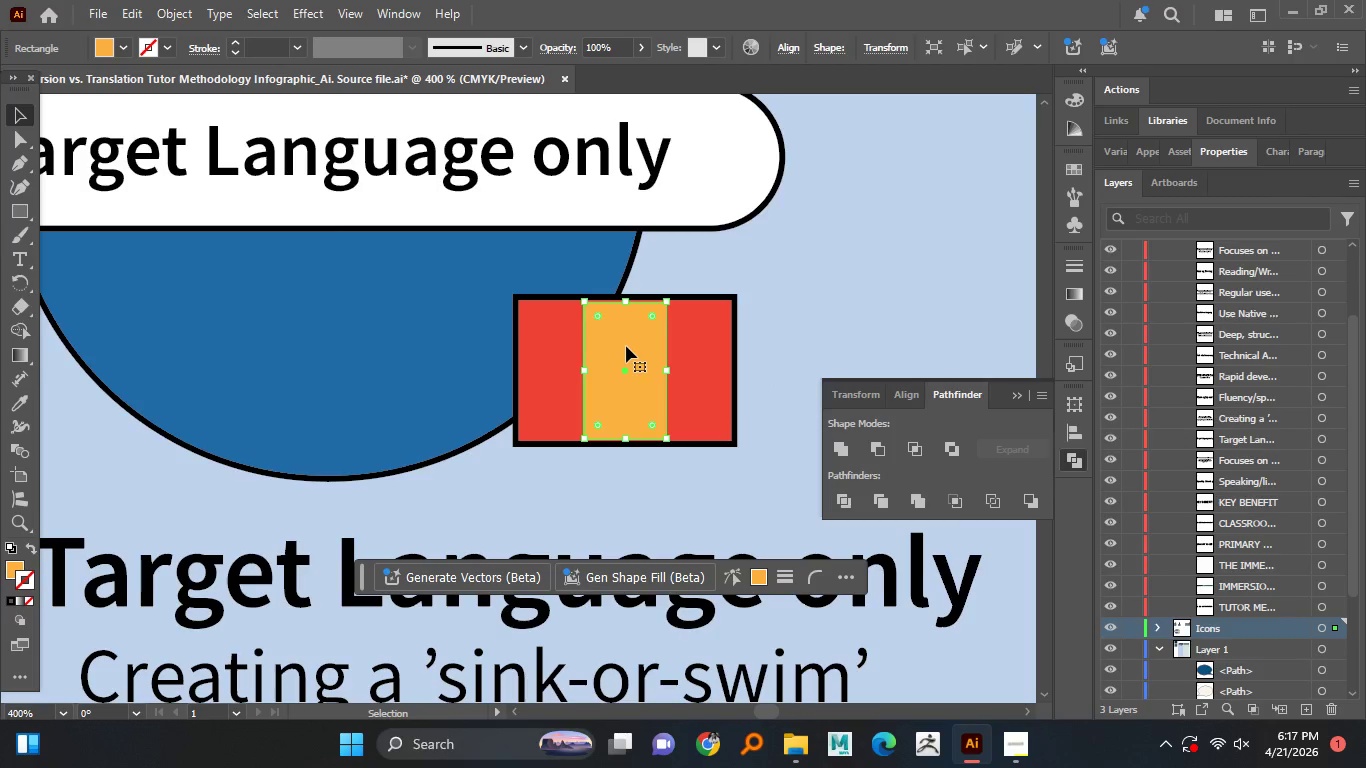 
left_click_drag(start_coordinate=[626, 346], to_coordinate=[562, 346])
 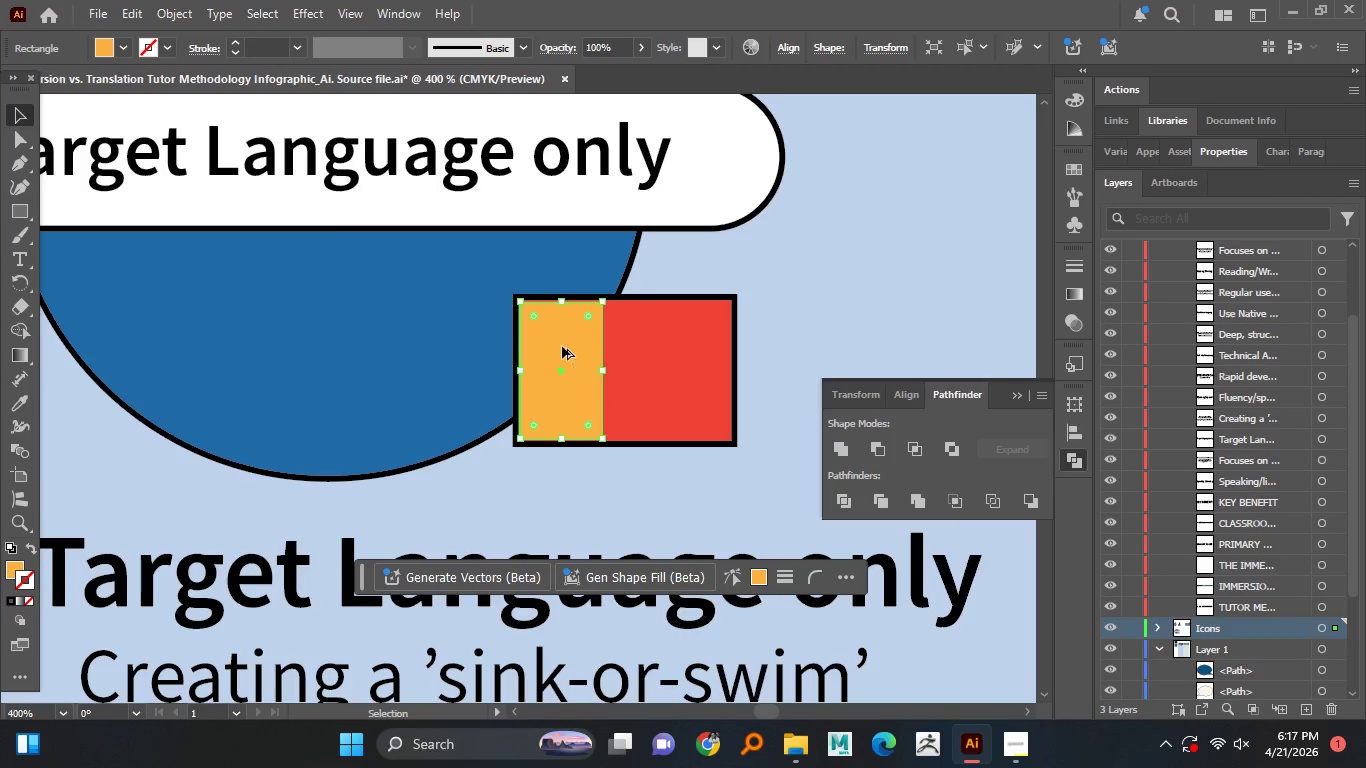 
hold_key(key=ShiftLeft, duration=1.52)
 